 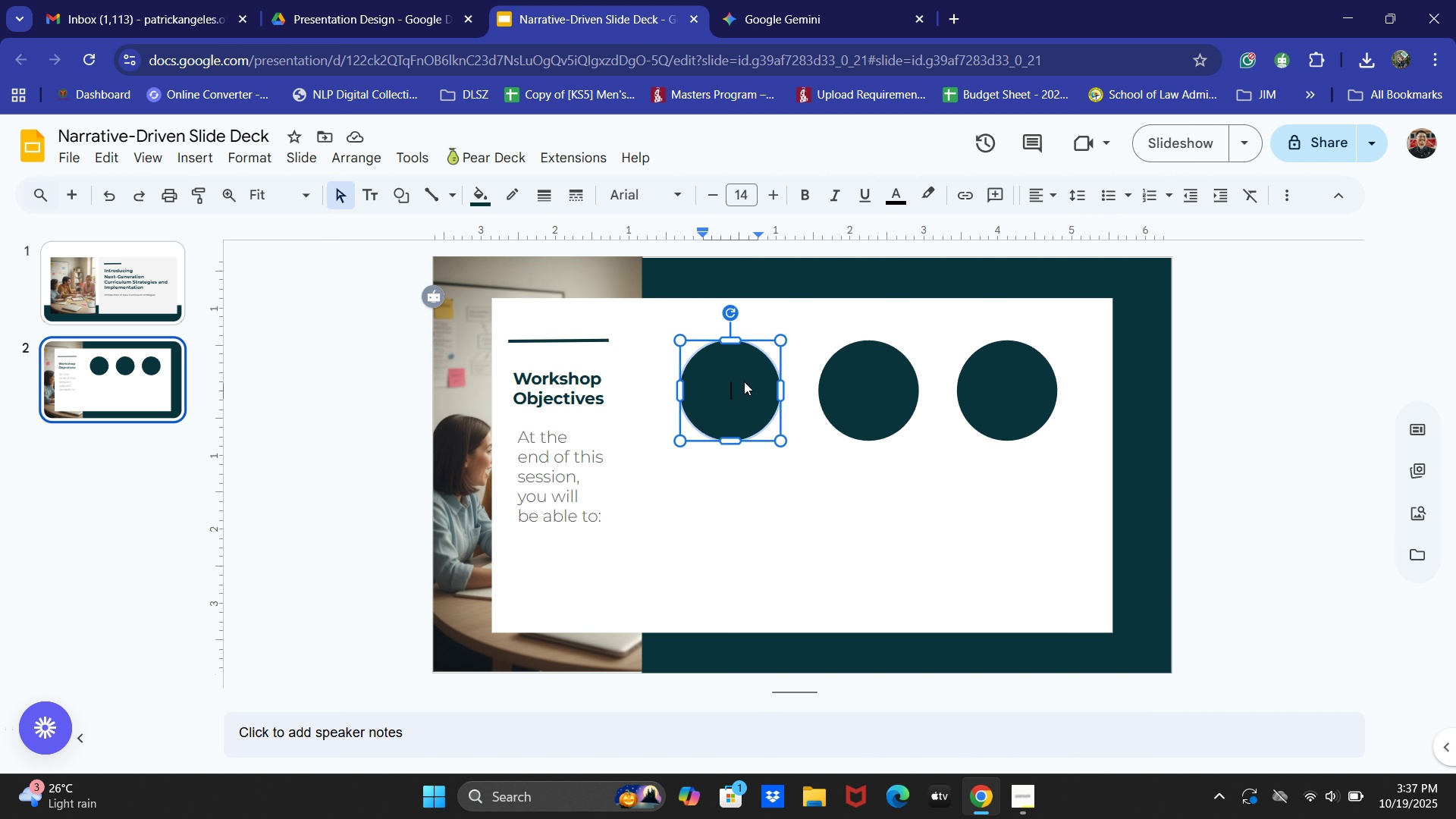 
double_click([671, 193])
 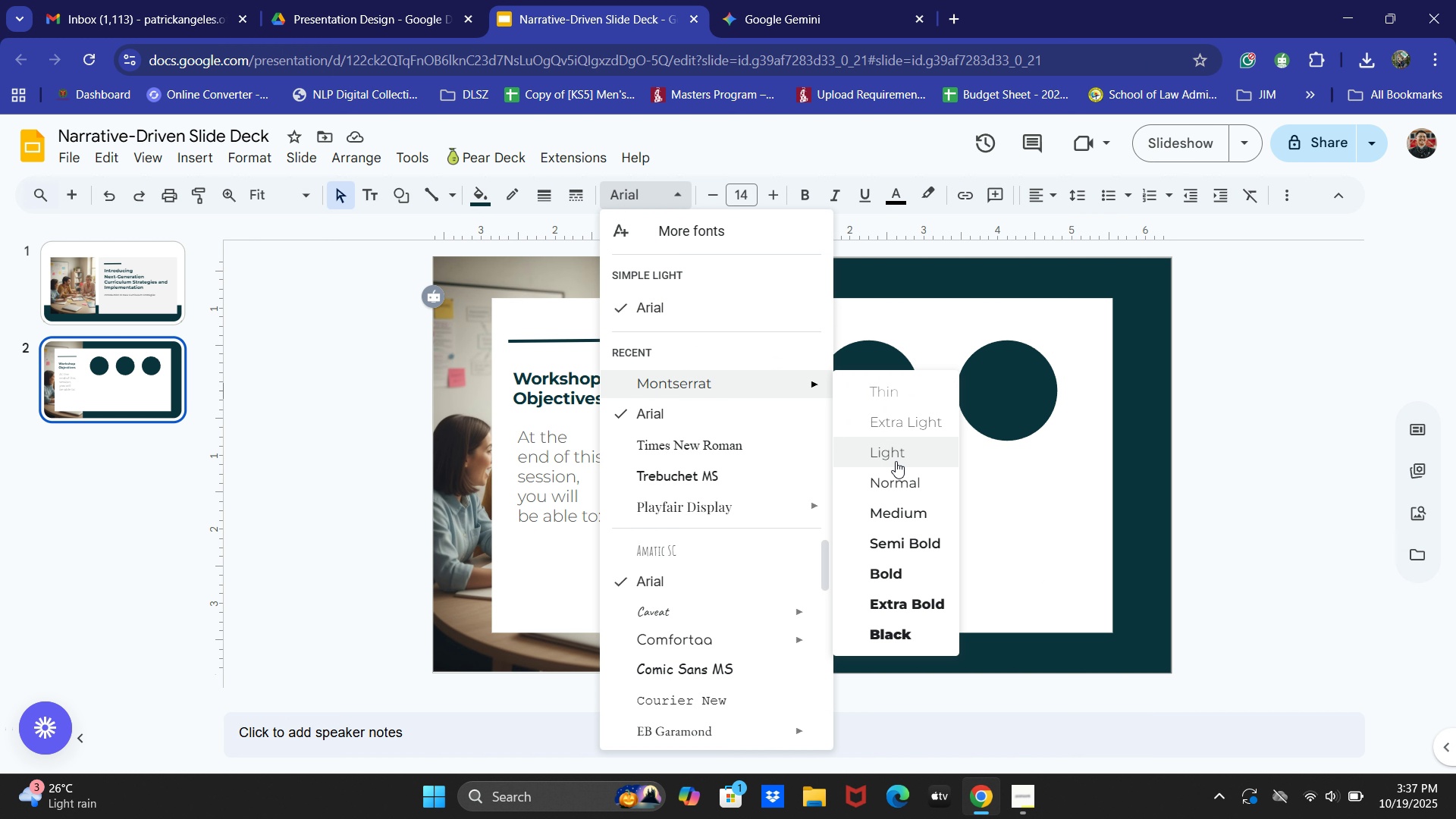 
left_click([899, 479])
 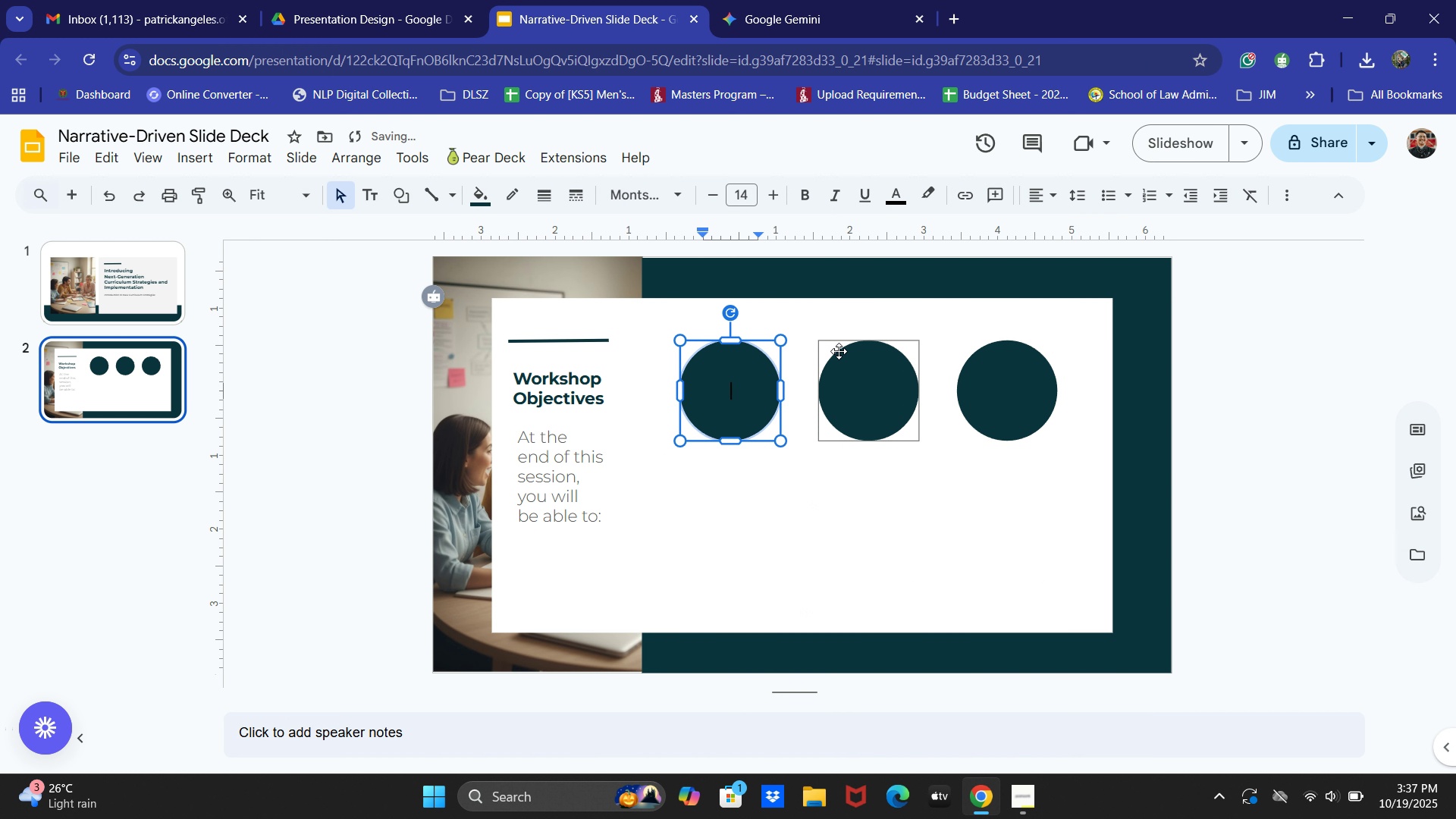 
type(asdasd)
 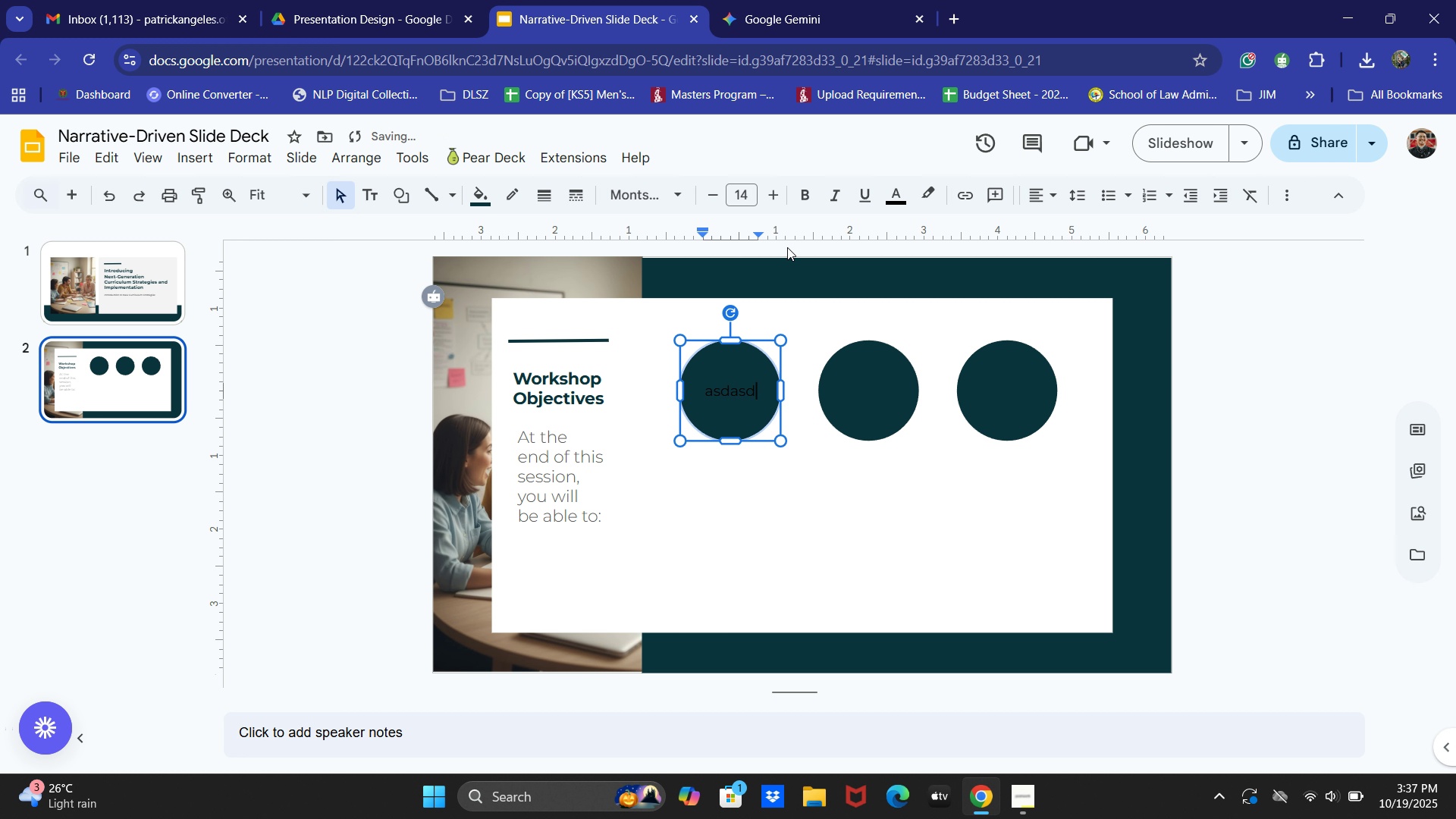 
key(Control+ControlLeft)
 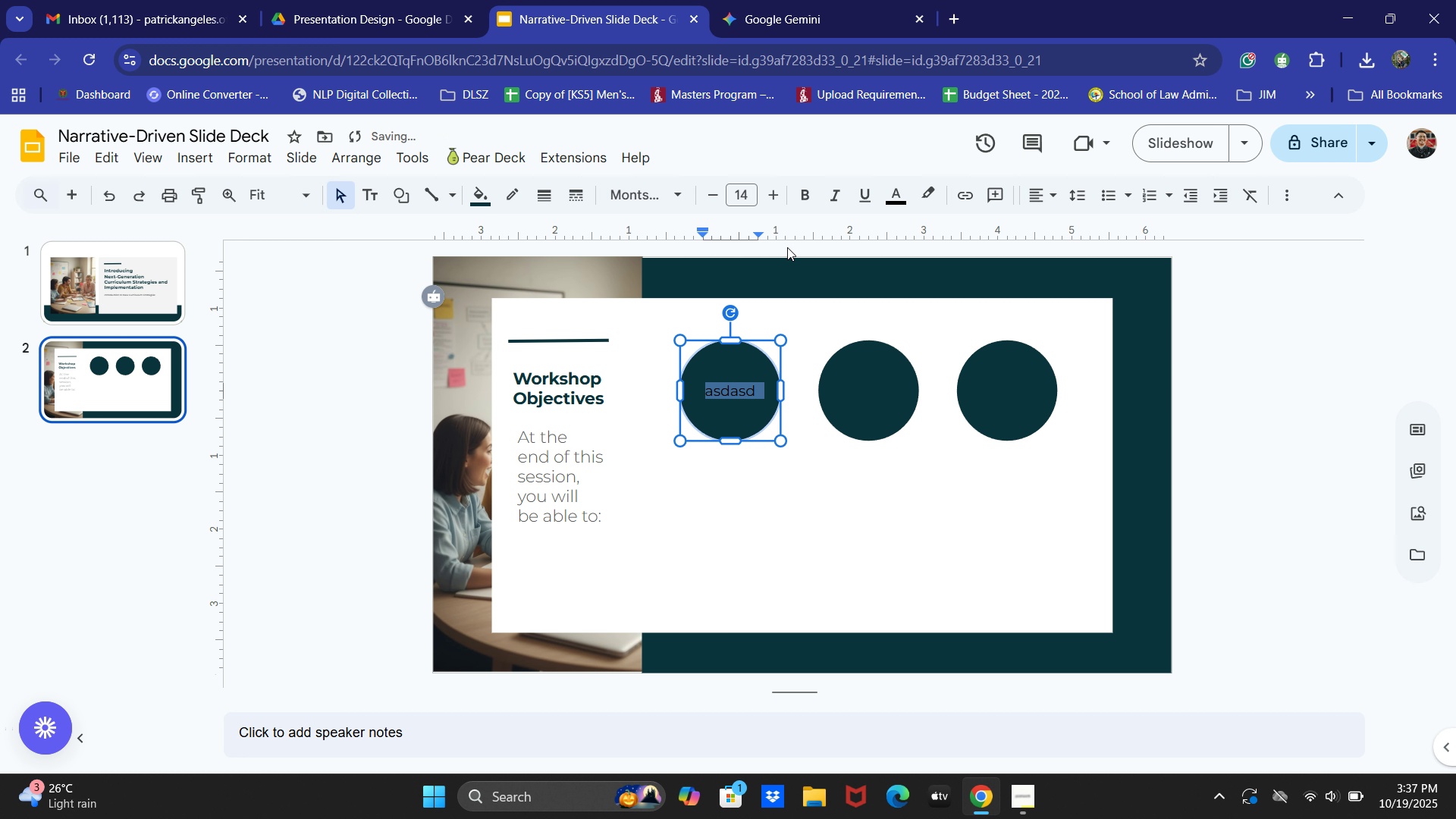 
key(Control+A)
 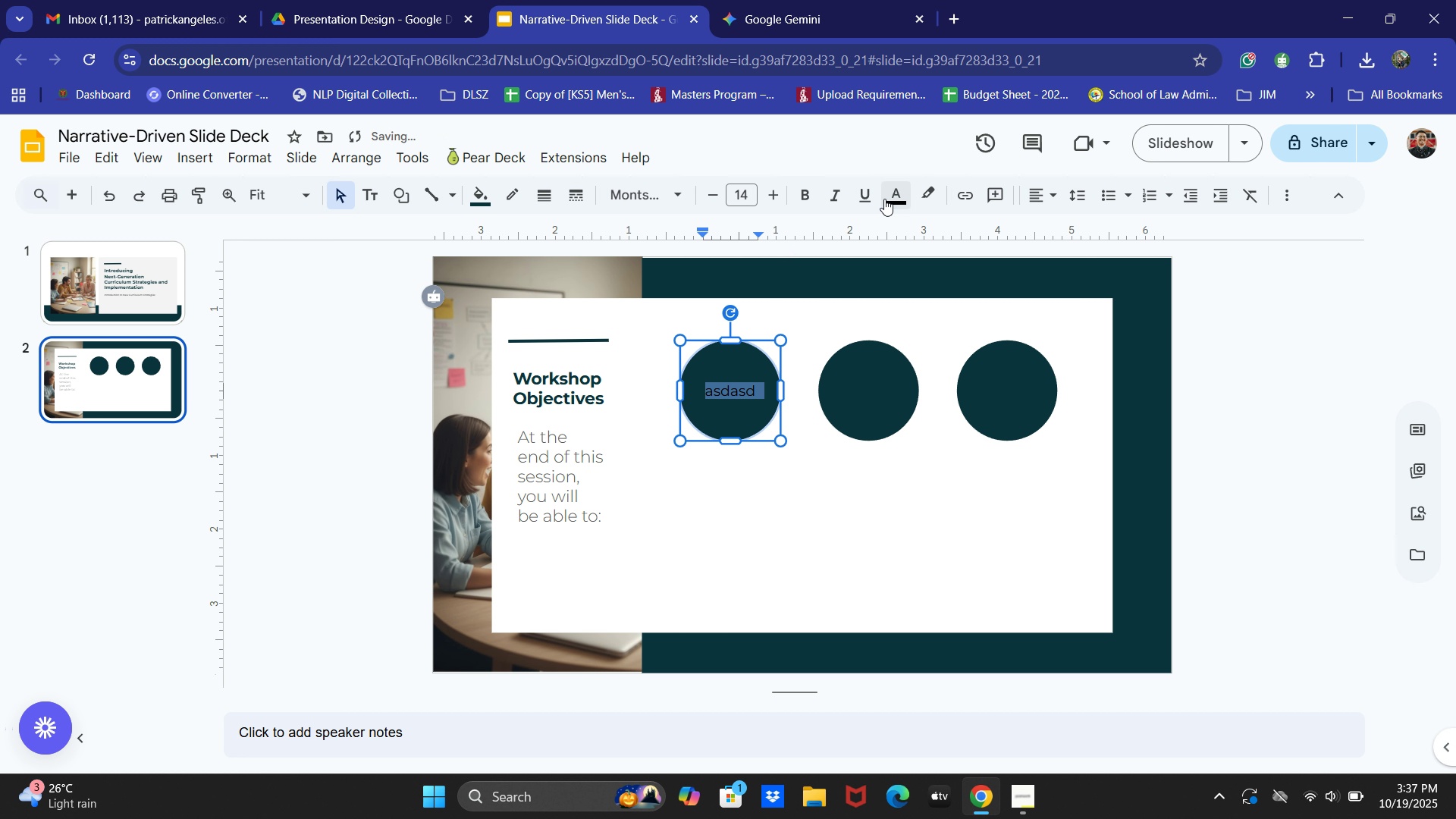 
left_click([884, 199])
 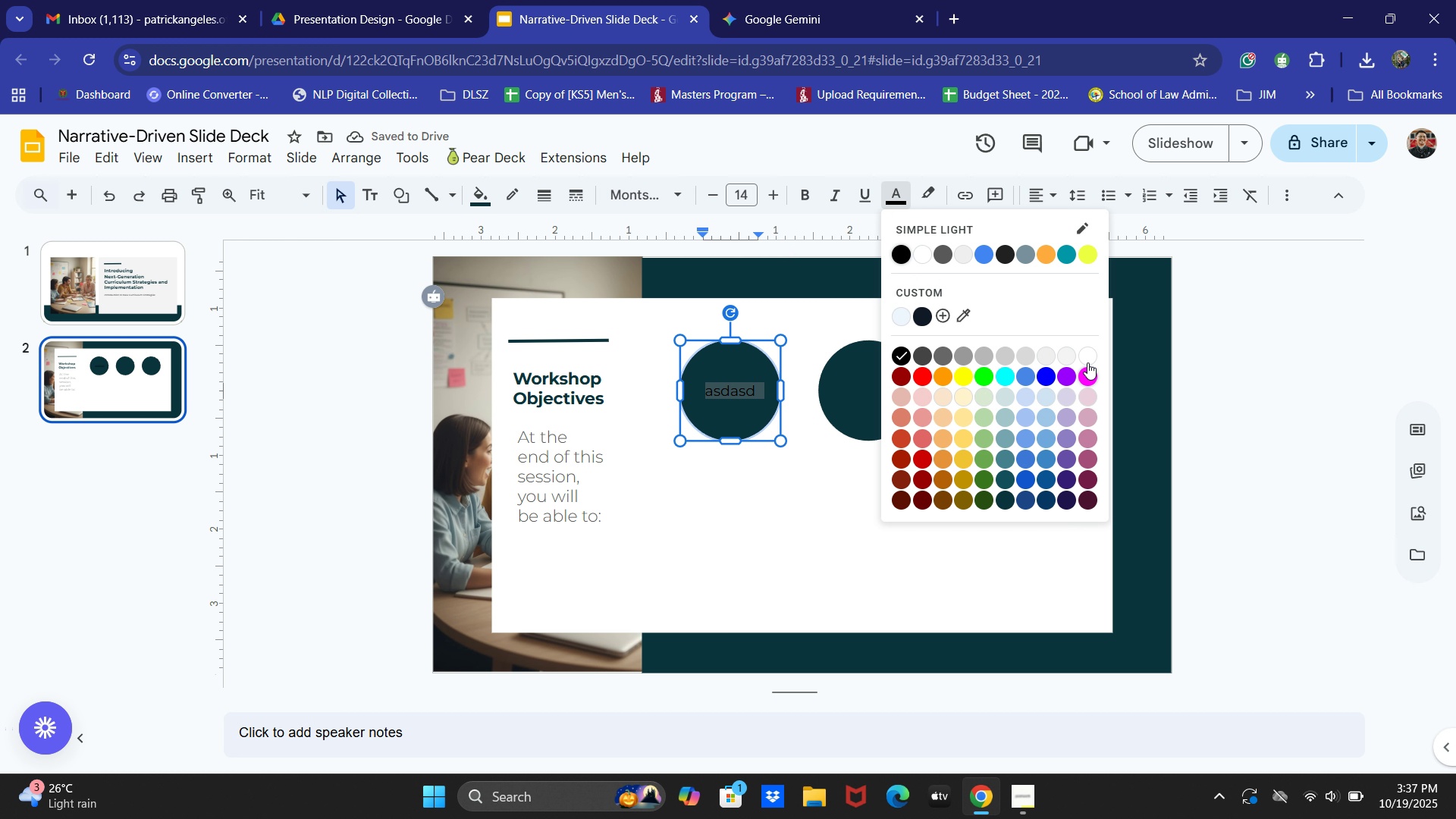 
left_click([1089, 356])
 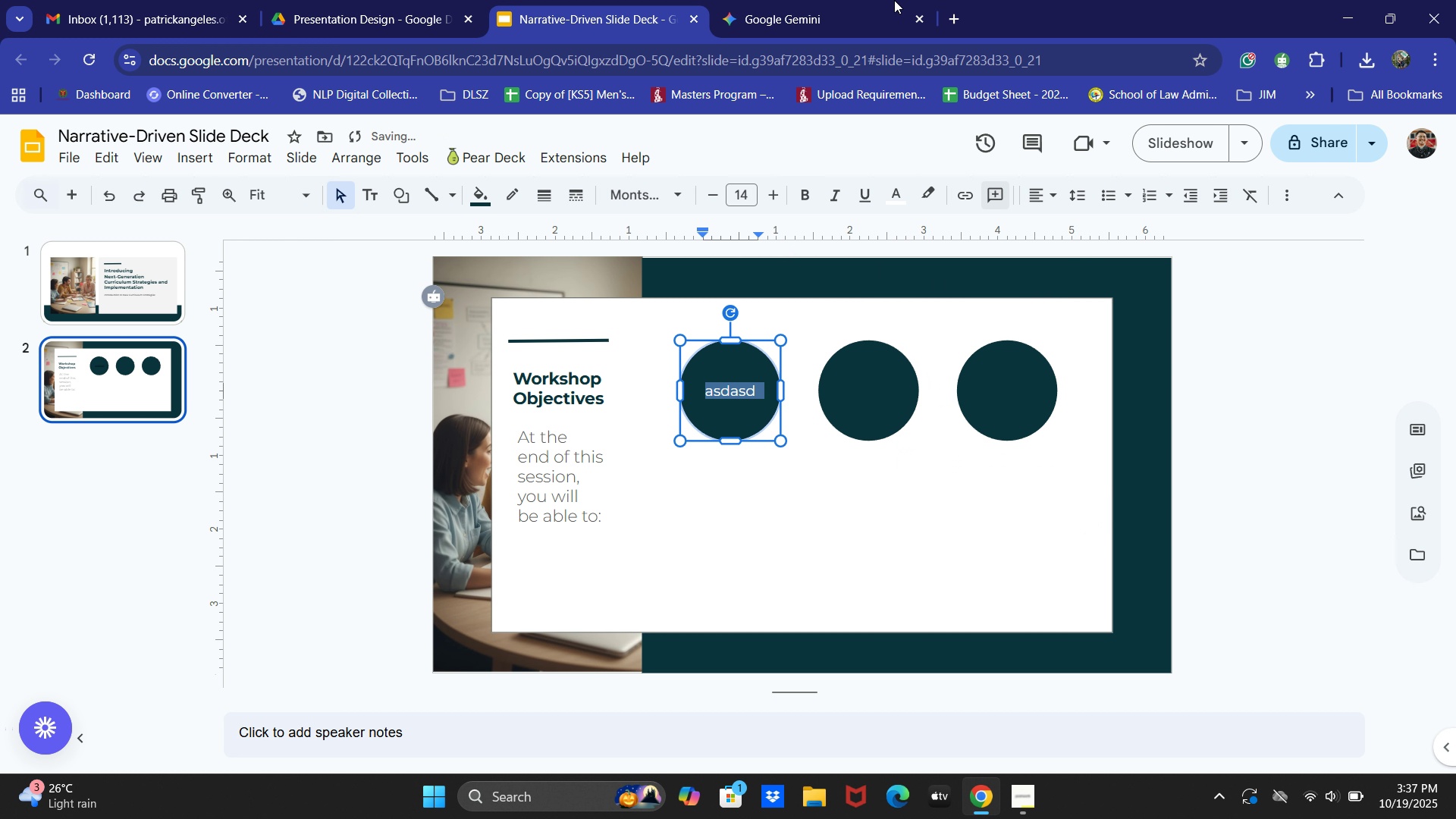 
left_click([859, 0])
 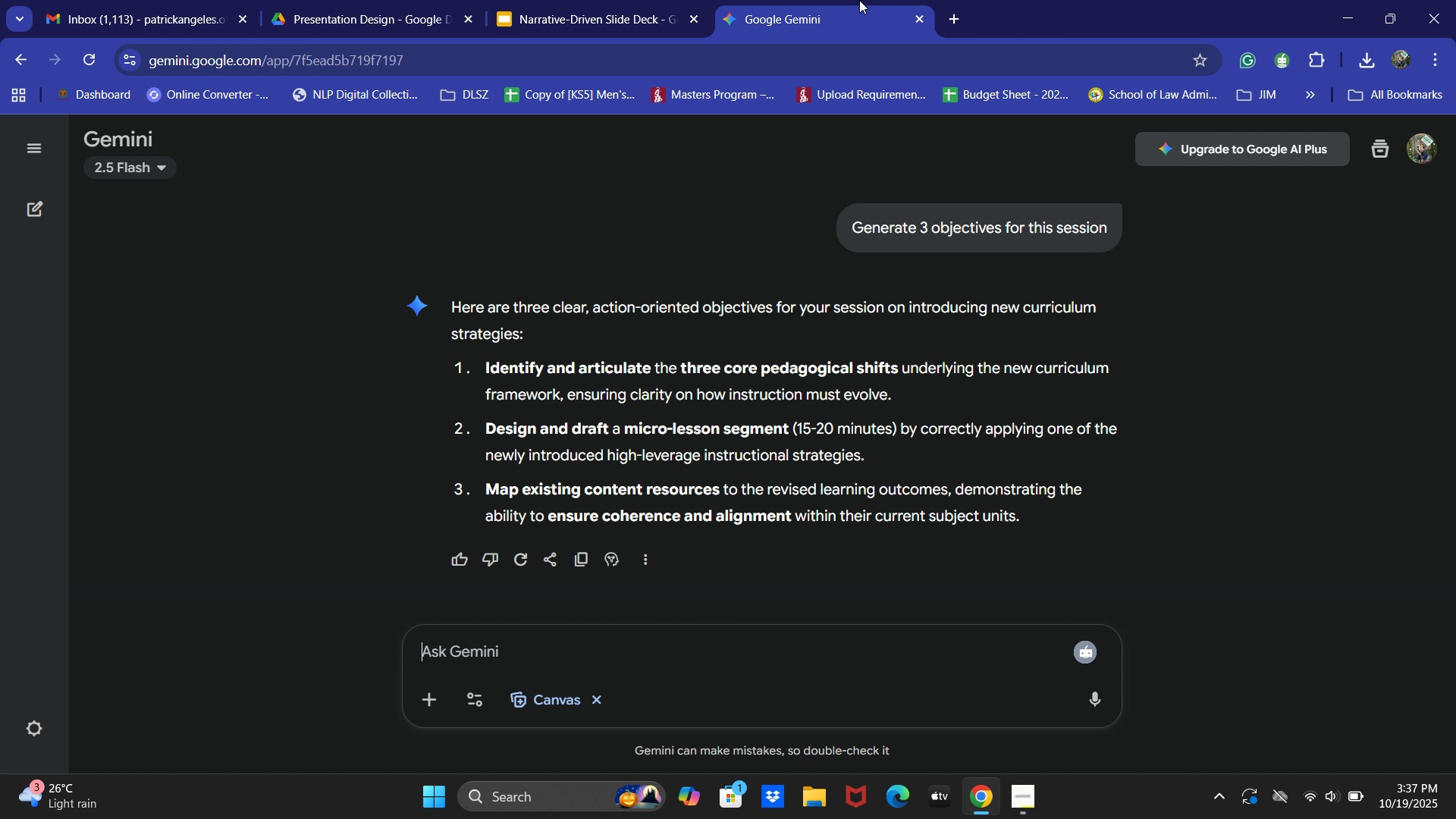 
left_click([675, 0])
 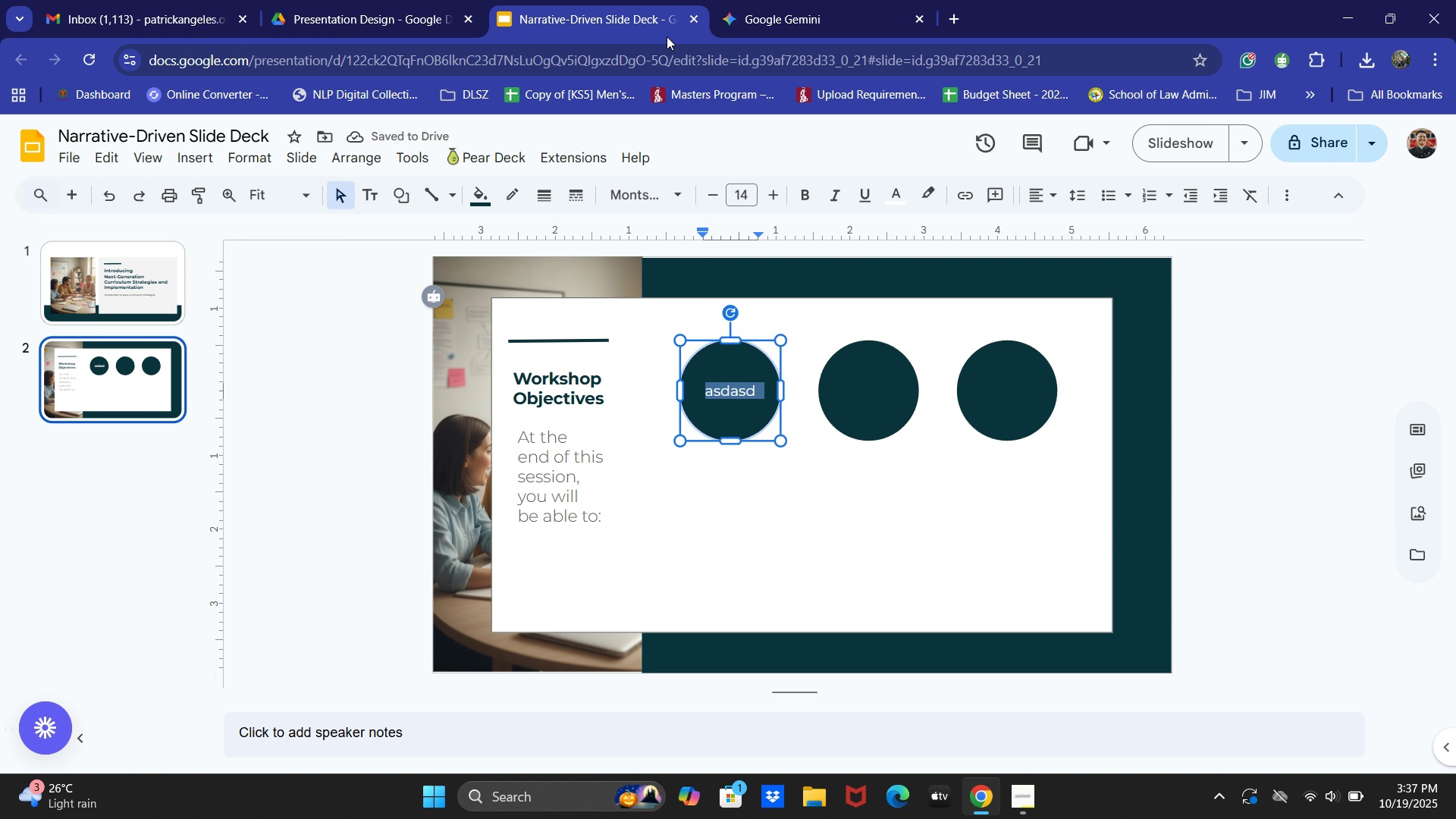 
type(Identify & Articulate)
 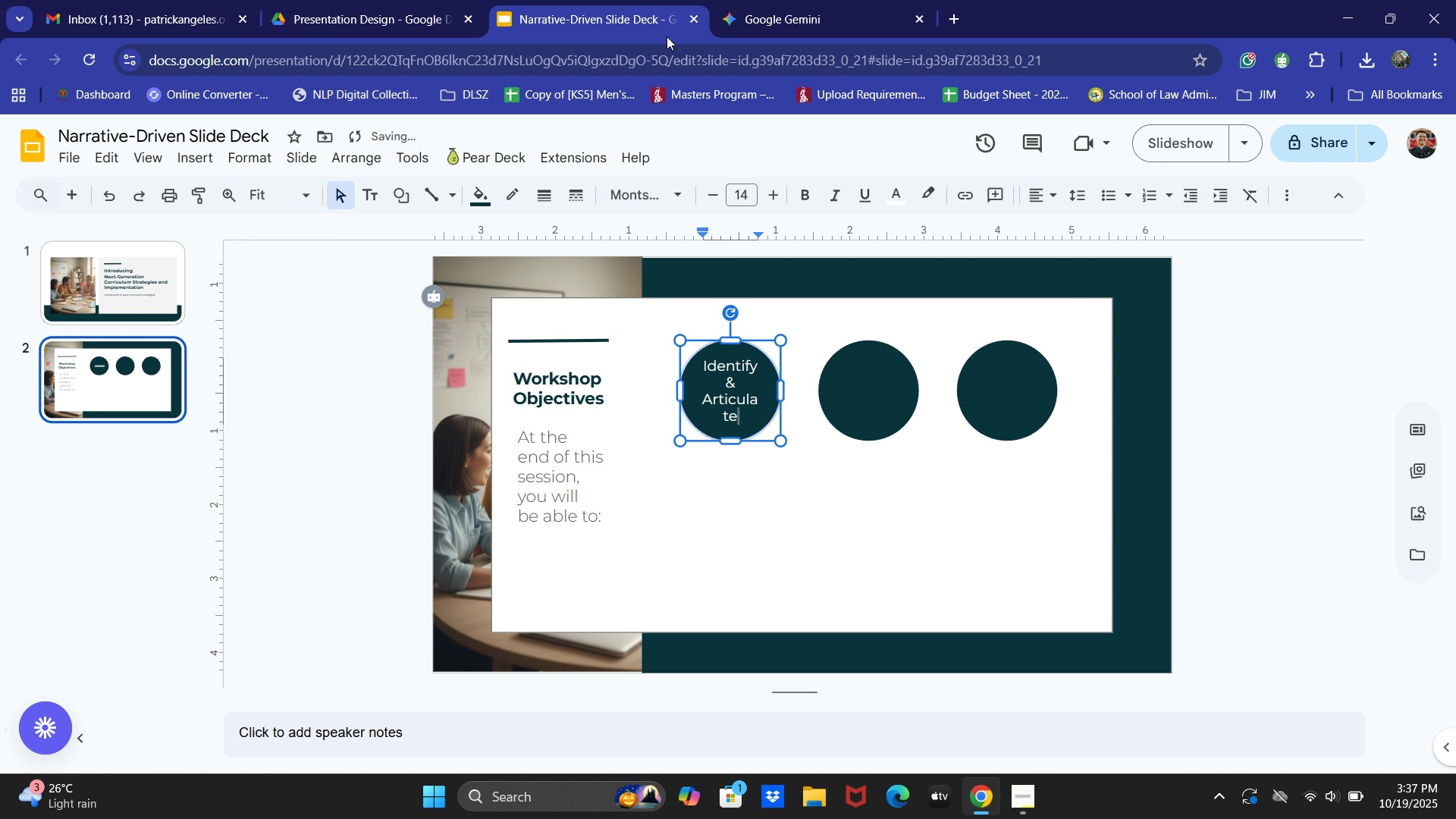 
key(Control+ControlLeft)
 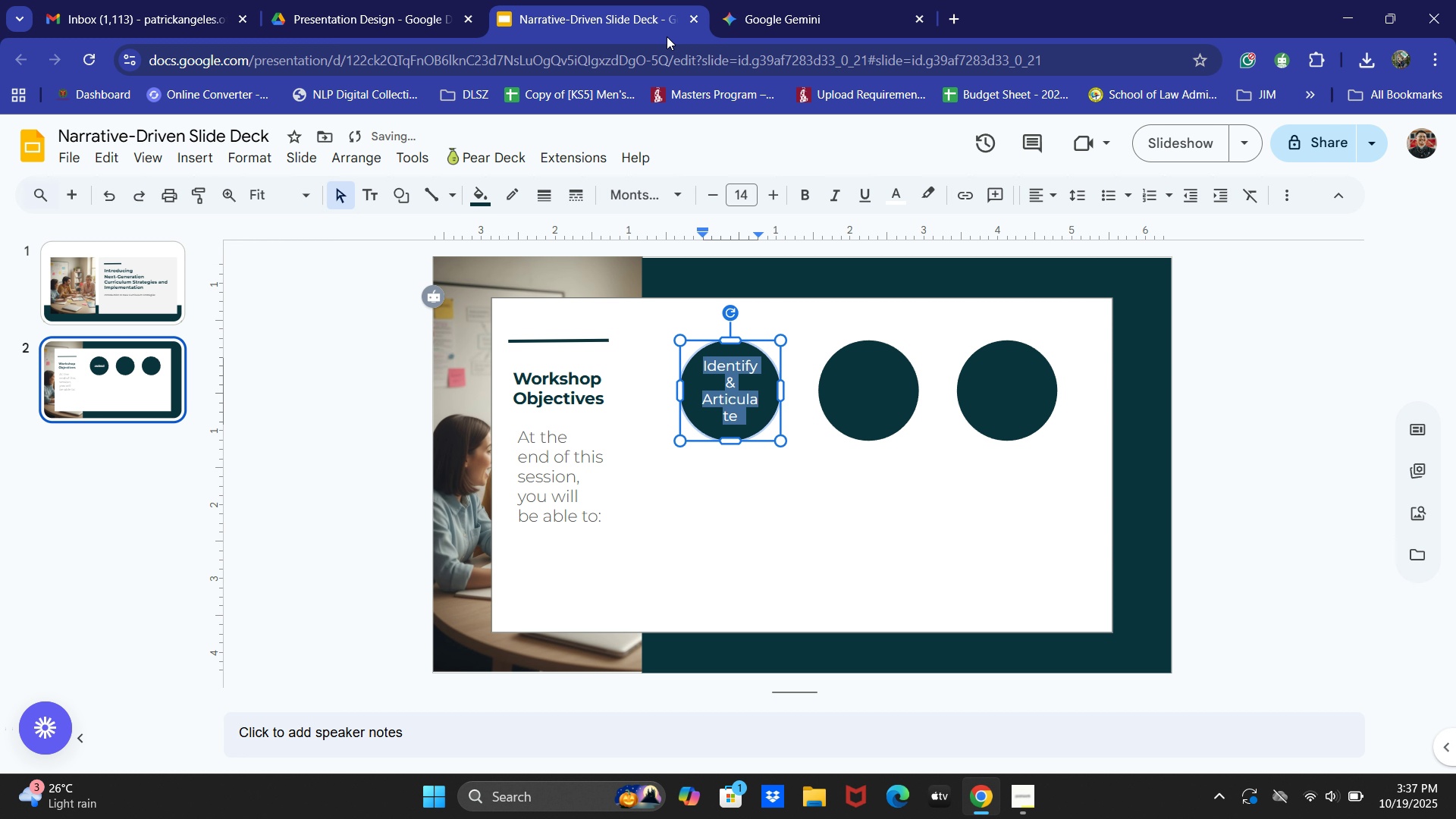 
key(Control+A)
 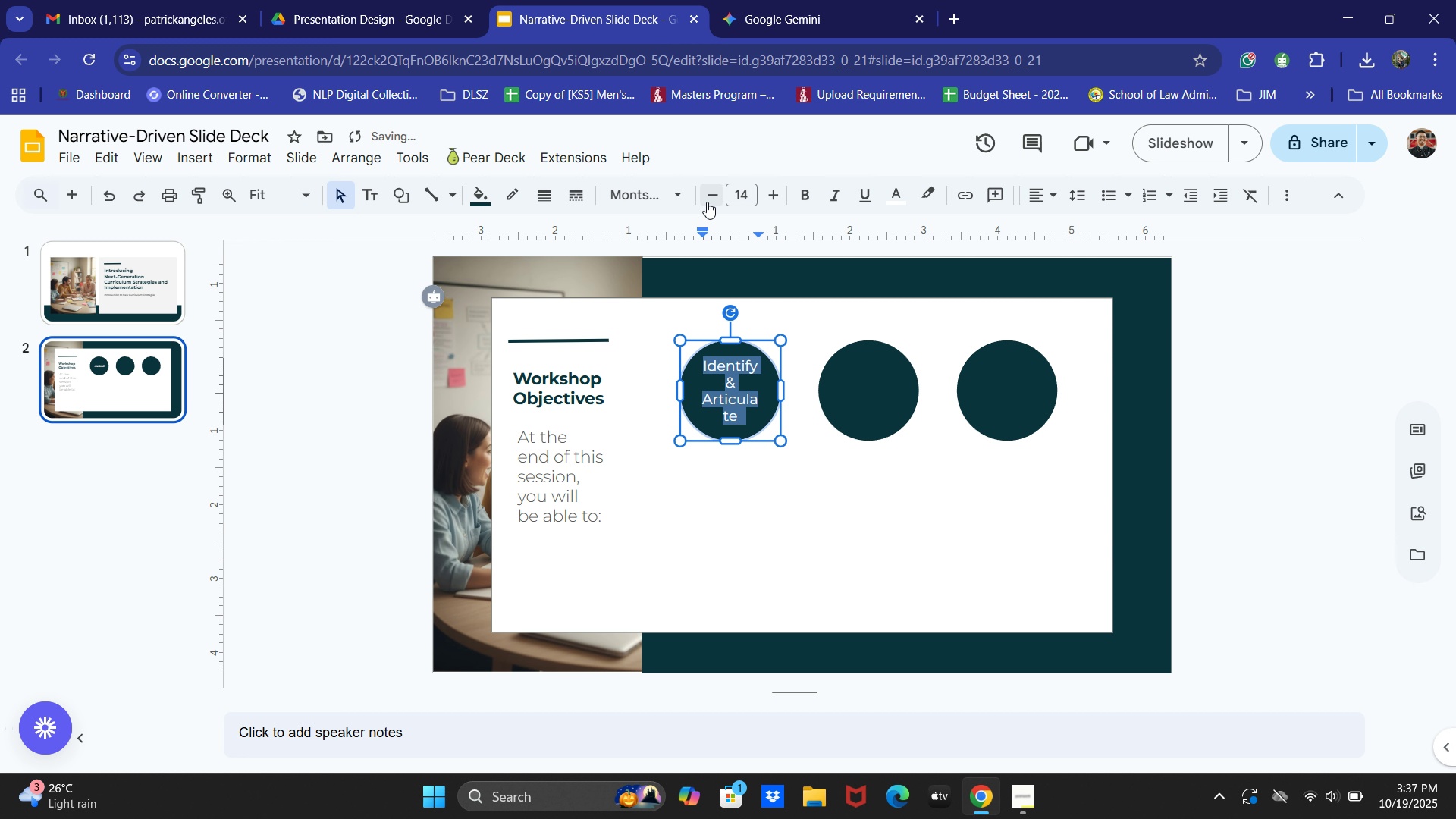 
double_click([707, 202])
 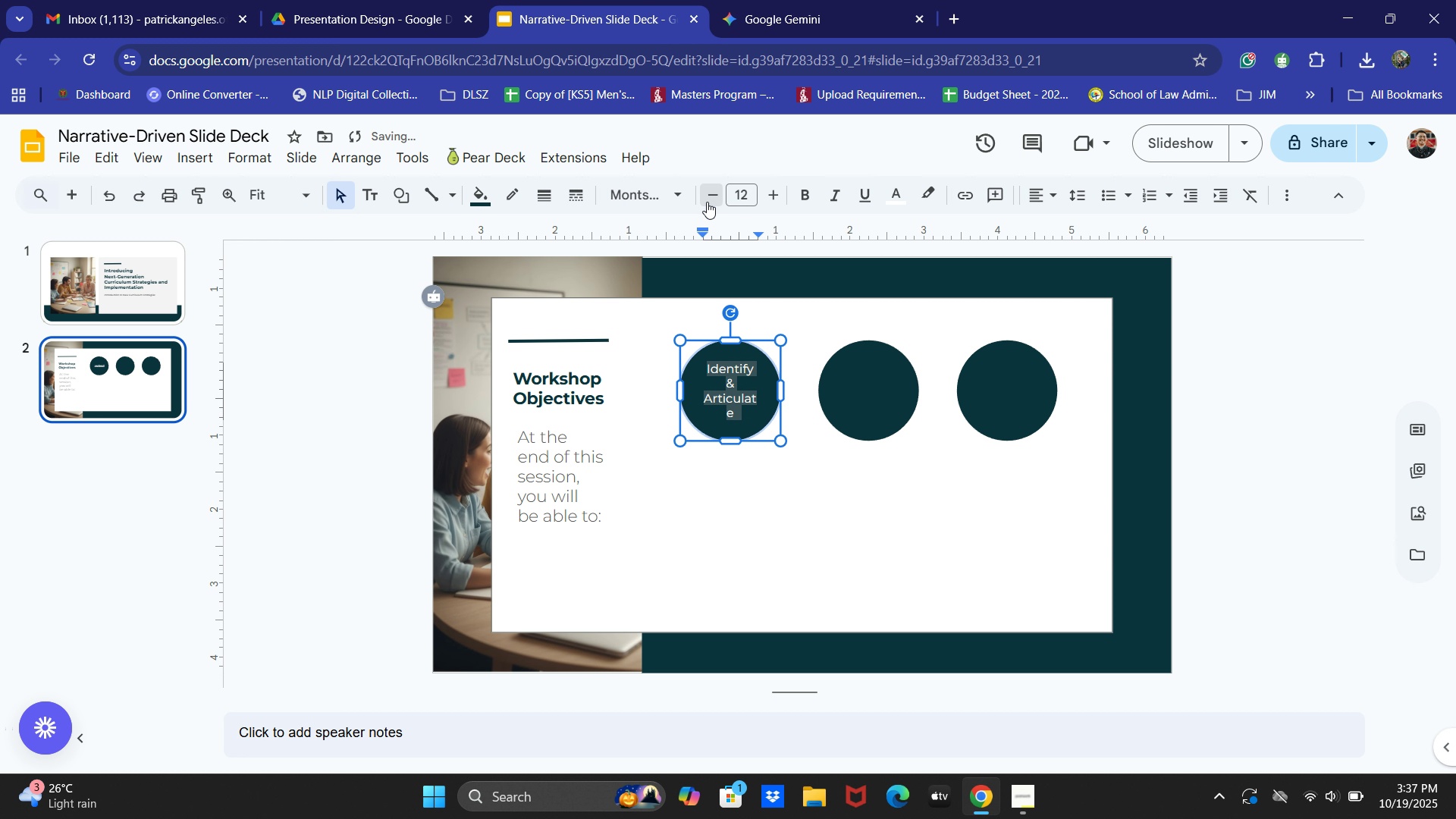 
left_click([707, 202])
 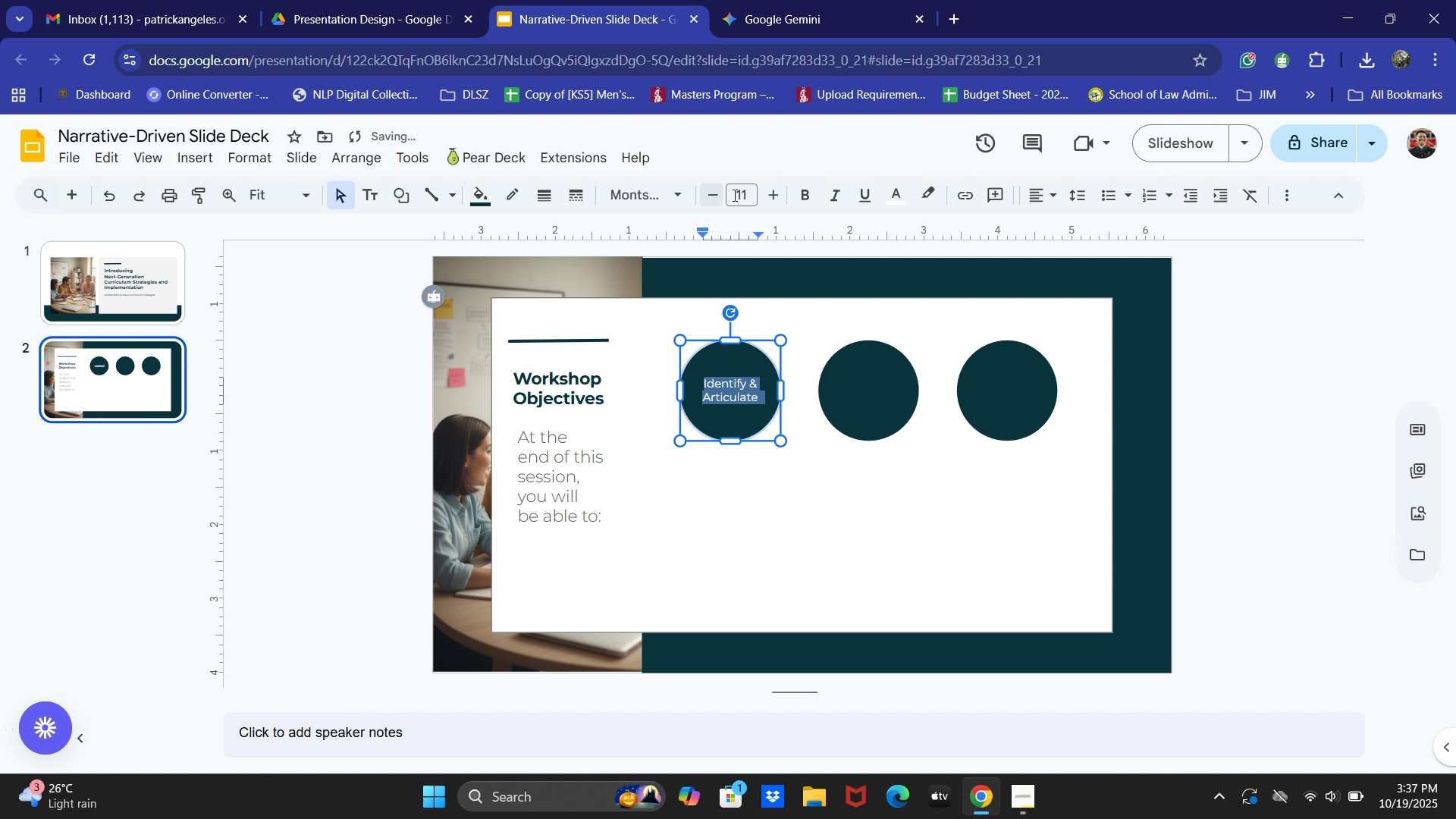 
left_click([746, 190])
 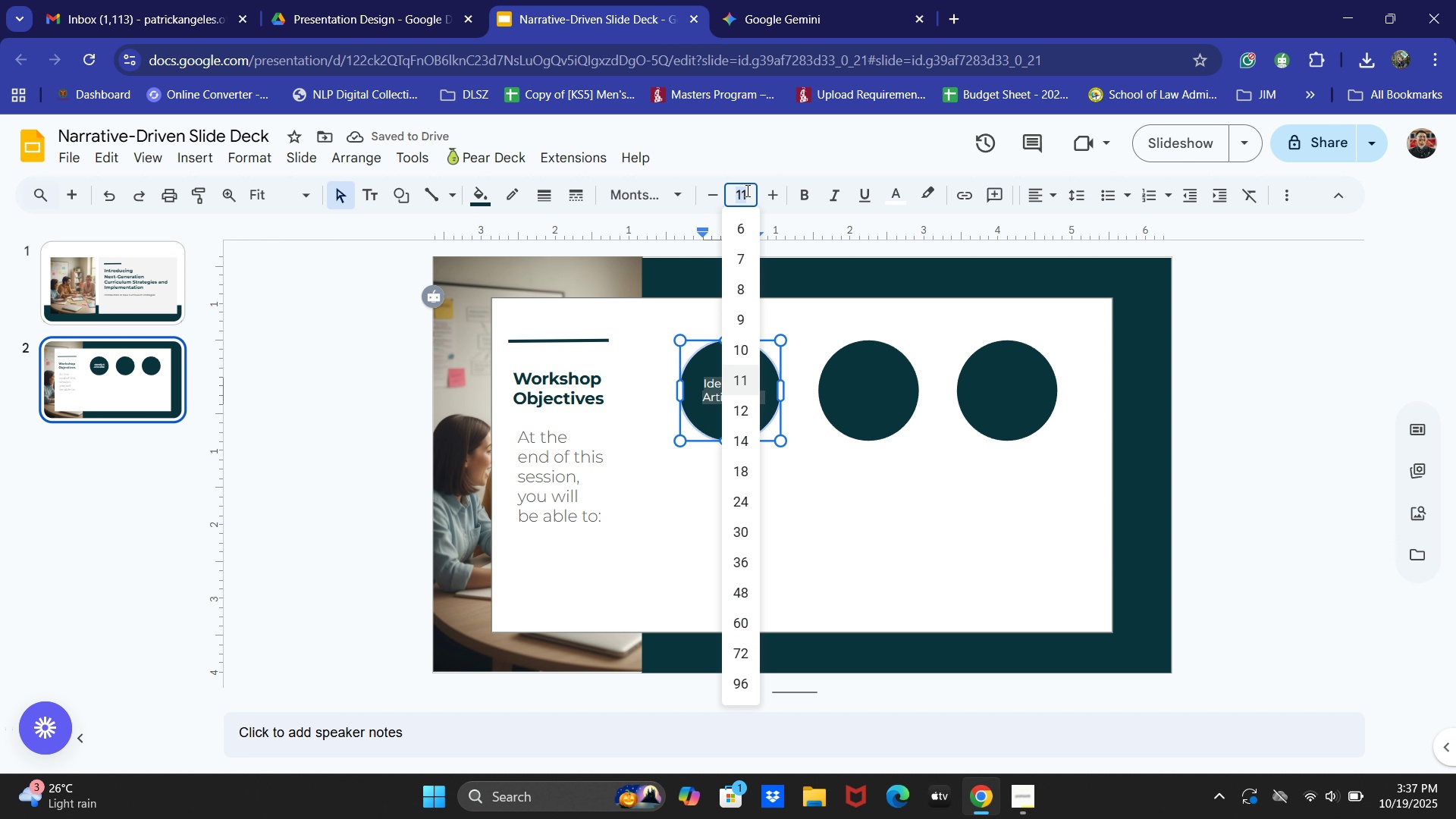 
key(Numpad1)
 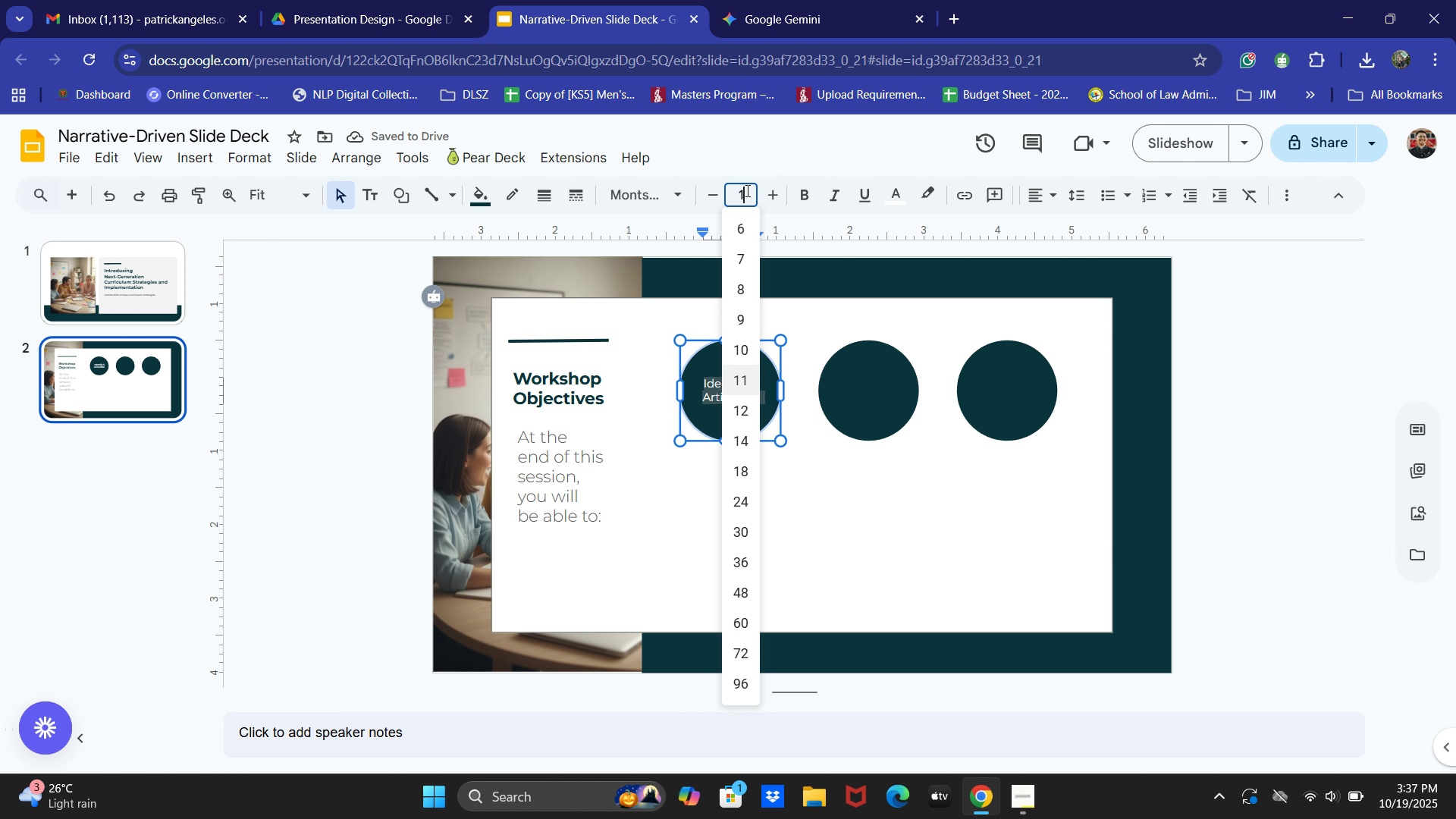 
key(Numpad2)
 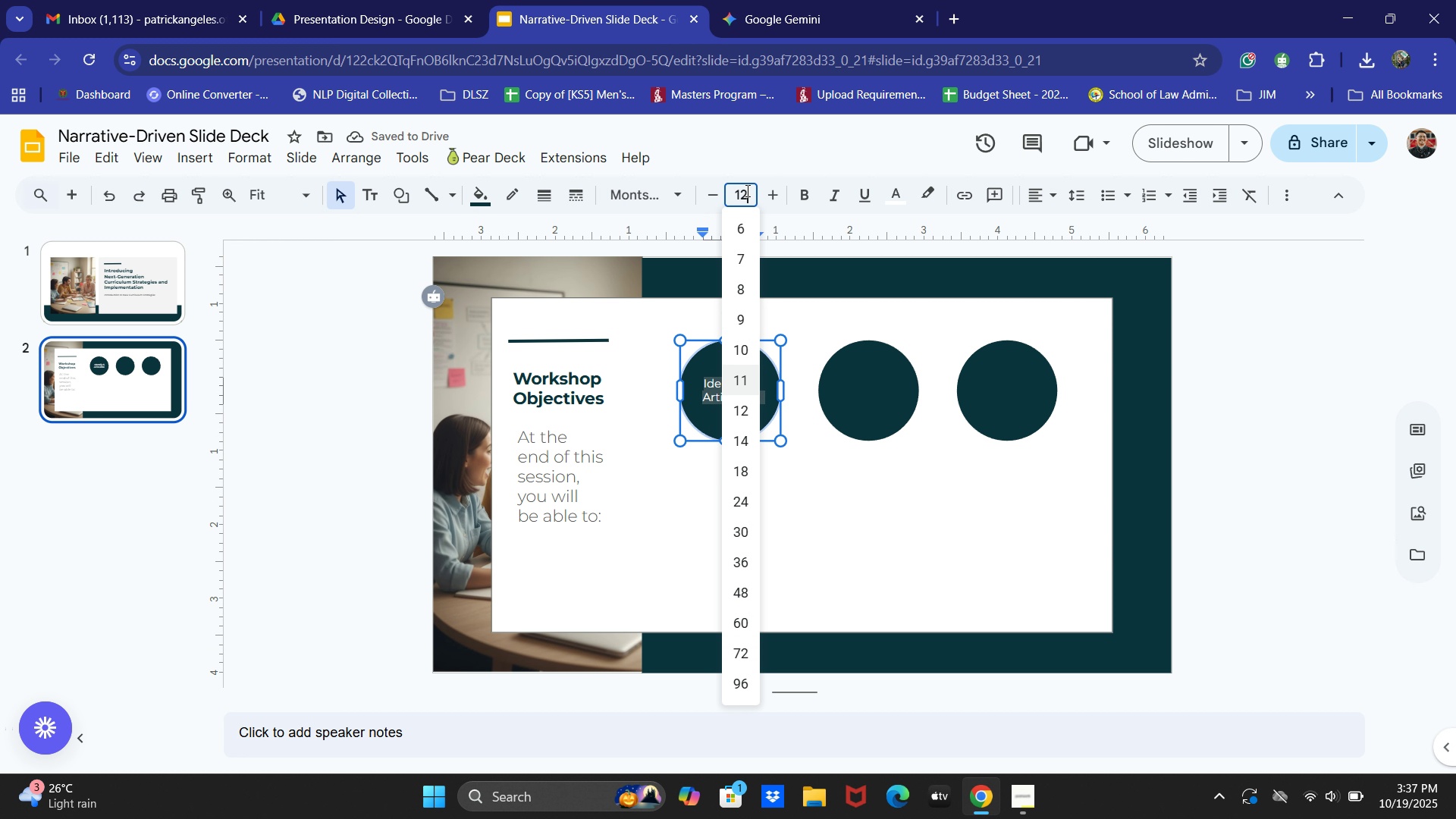 
key(NumpadEnter)
 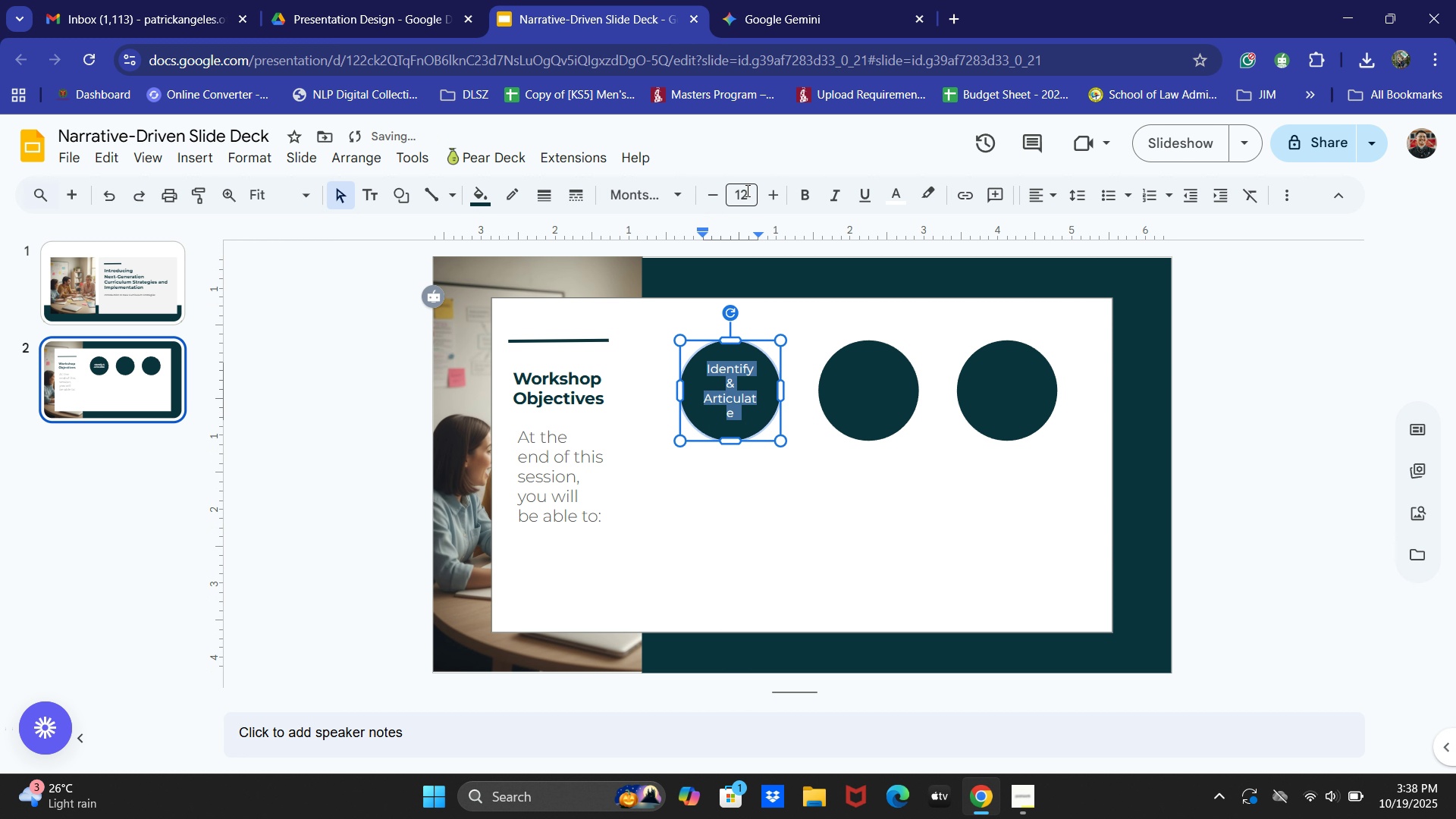 
key(Control+Z)
 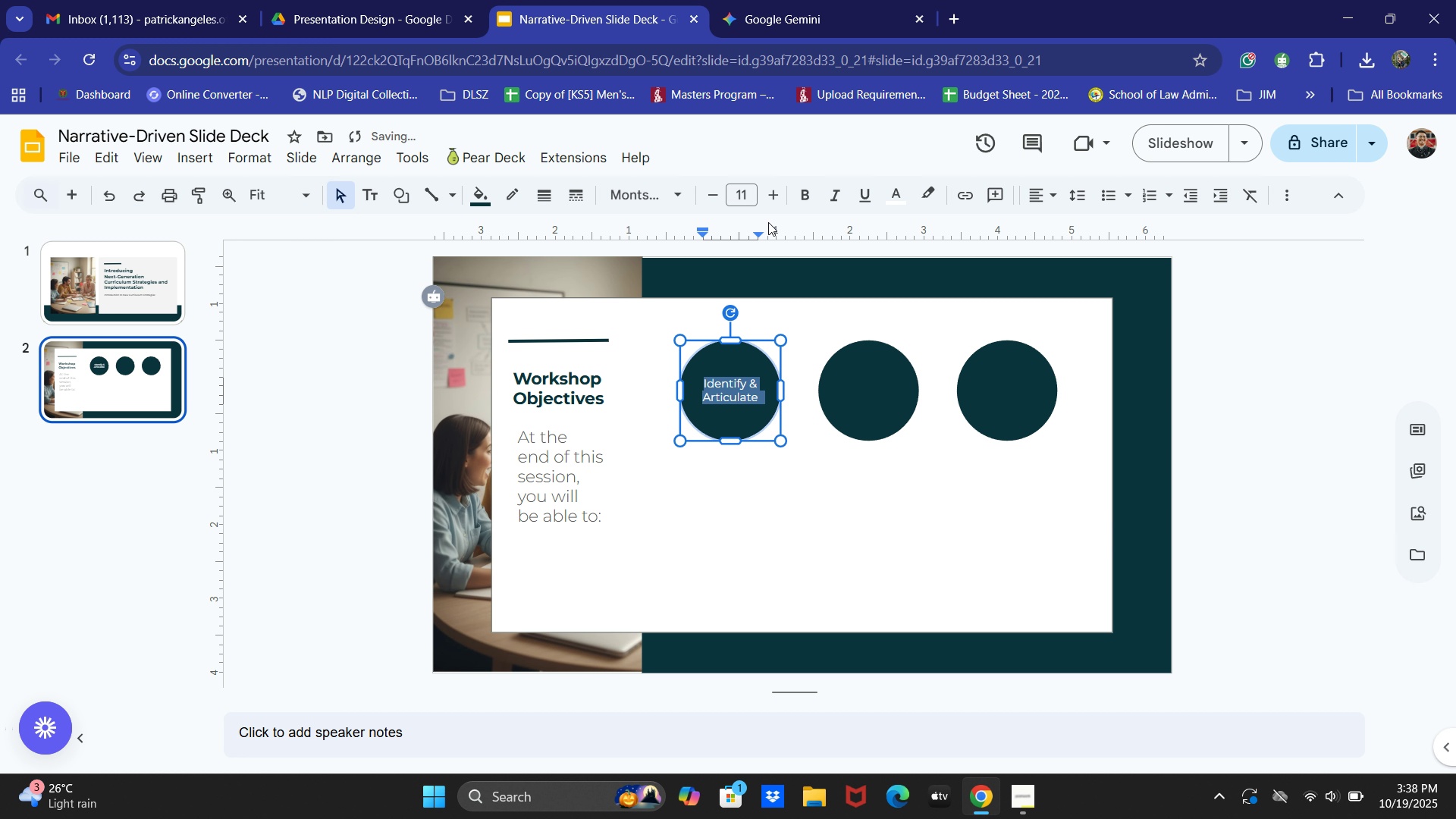 
key(Control+Z)
 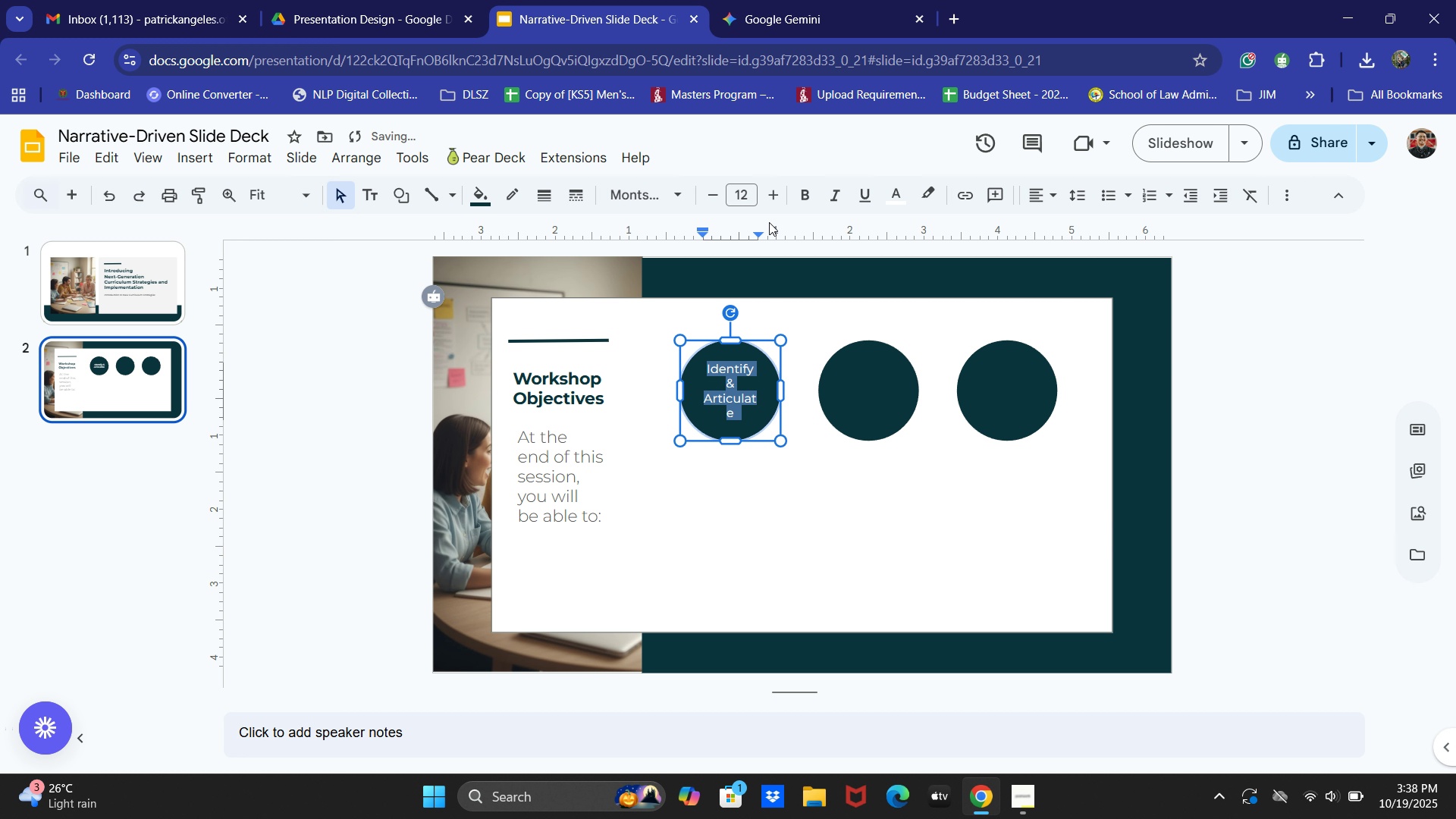 
key(Control+Z)
 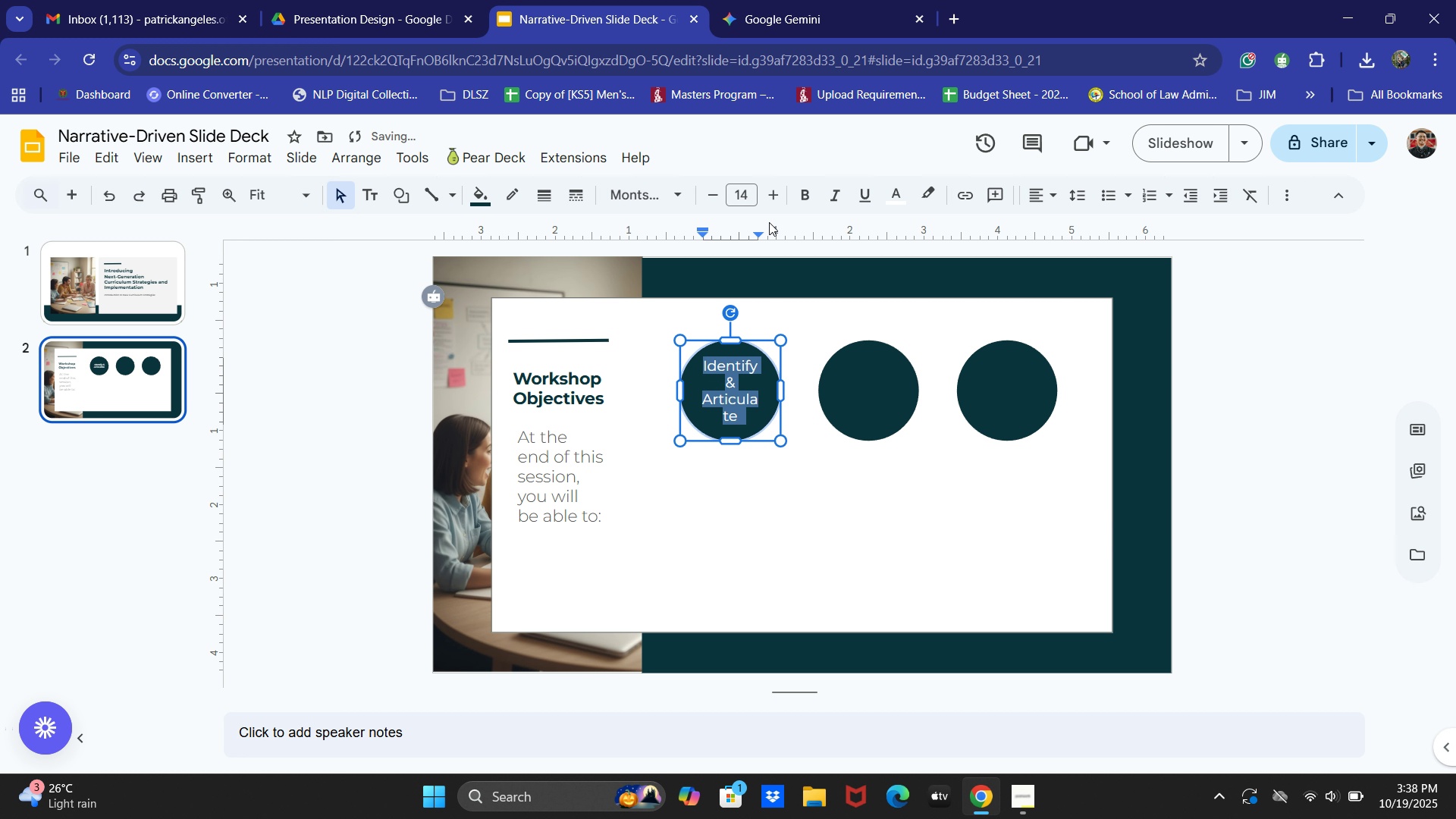 
key(Control+Z)
 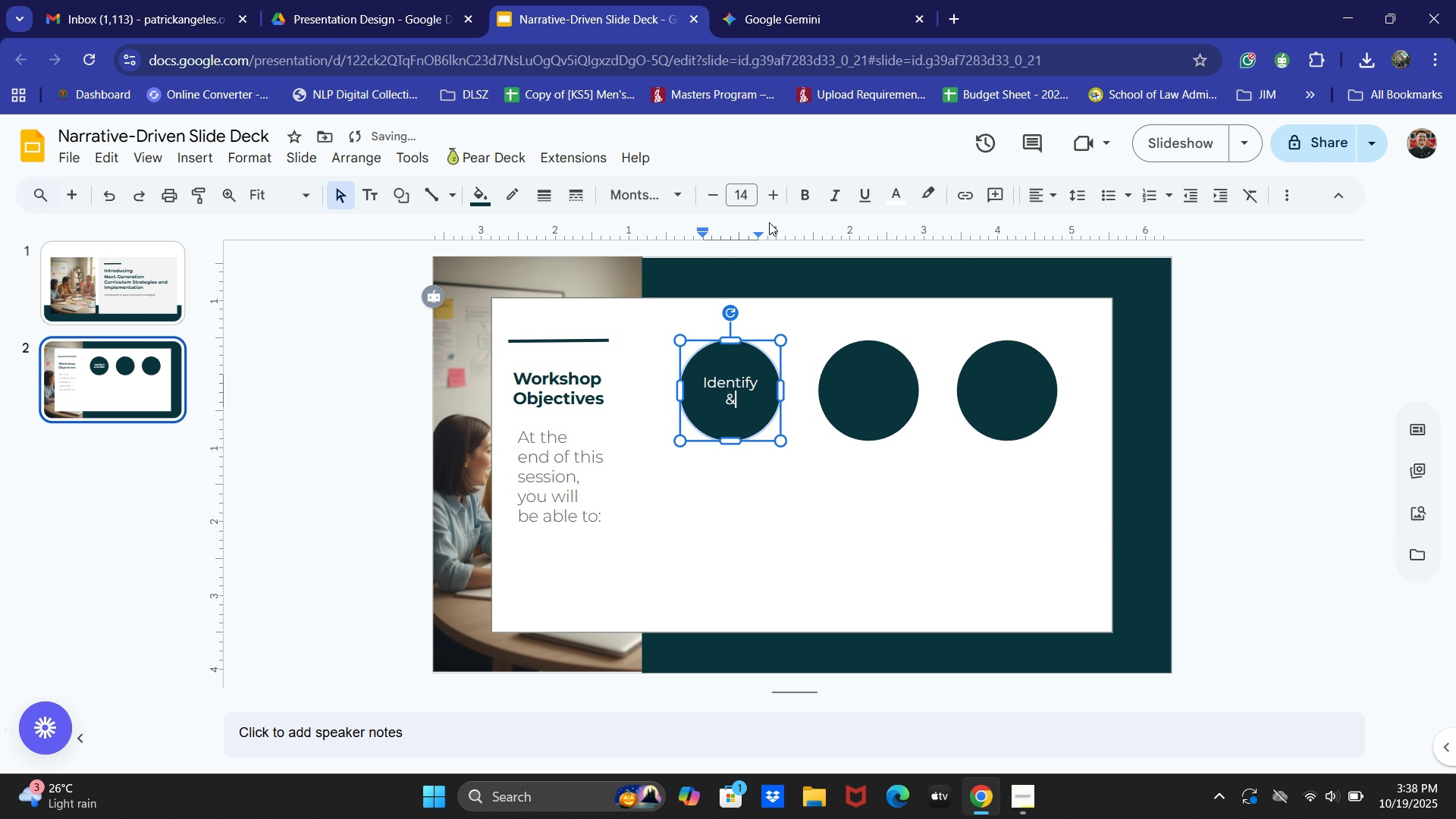 
key(Control+Z)
 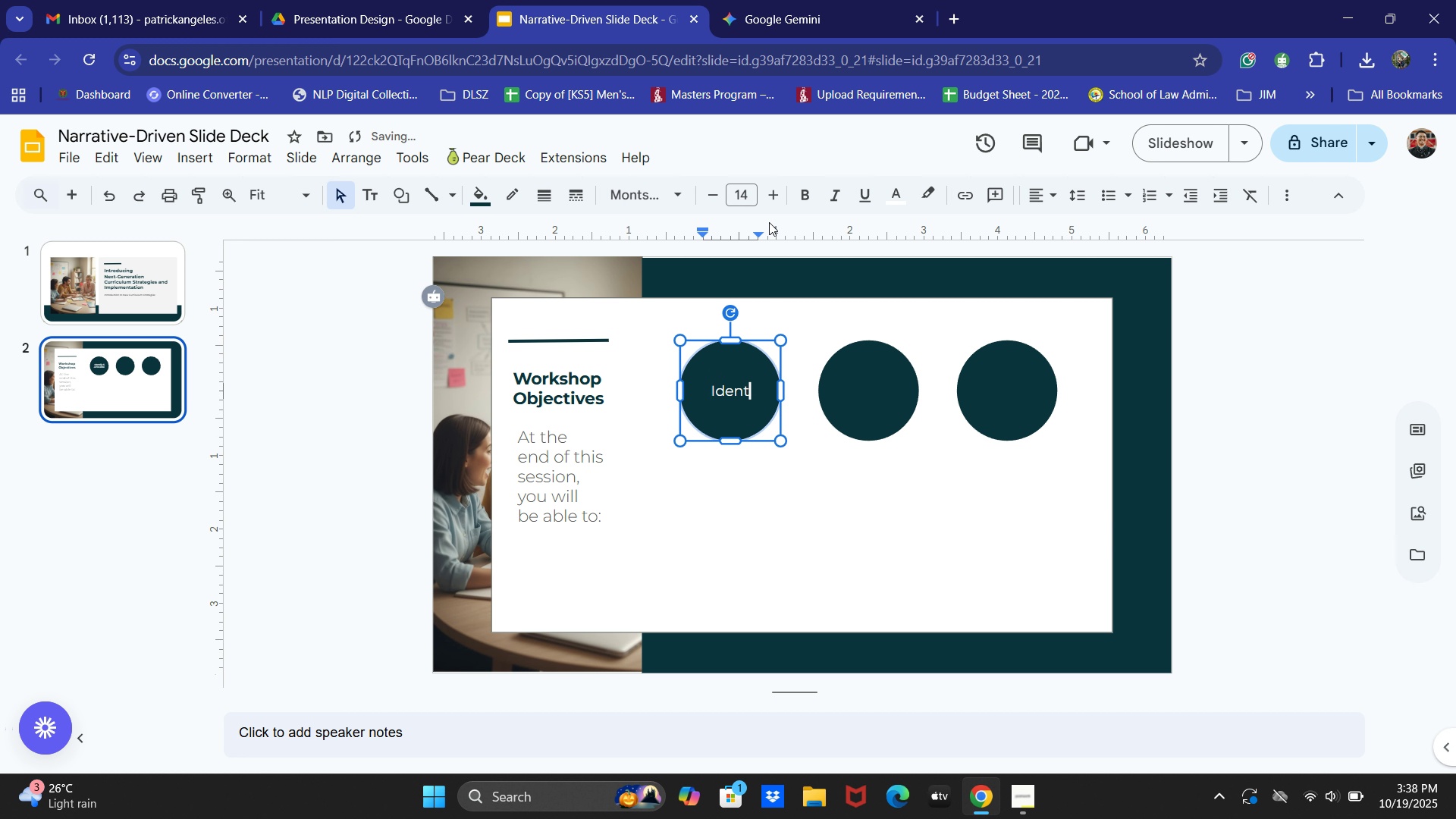 
key(Control+Z)
 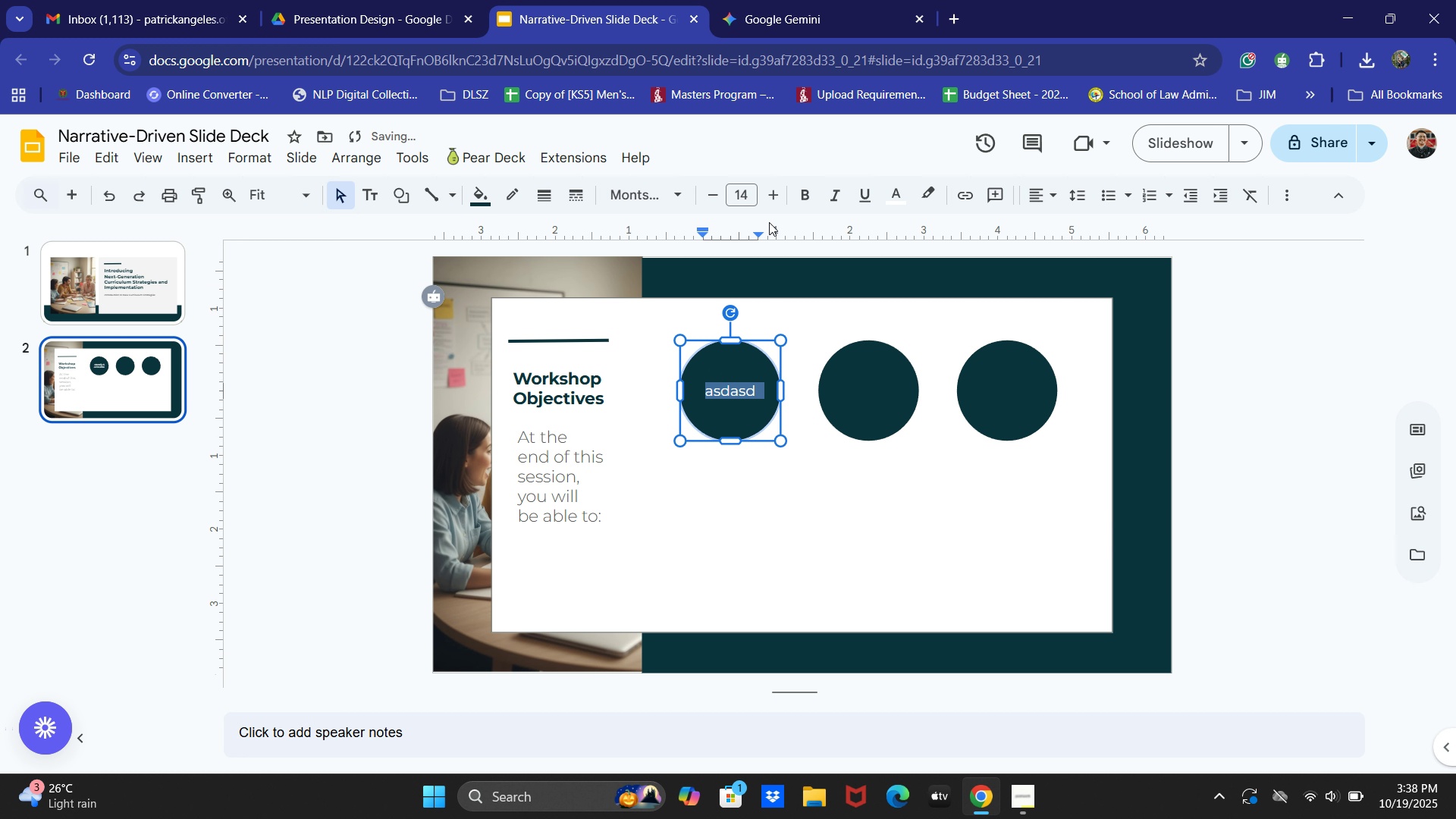 
key(Control+Z)
 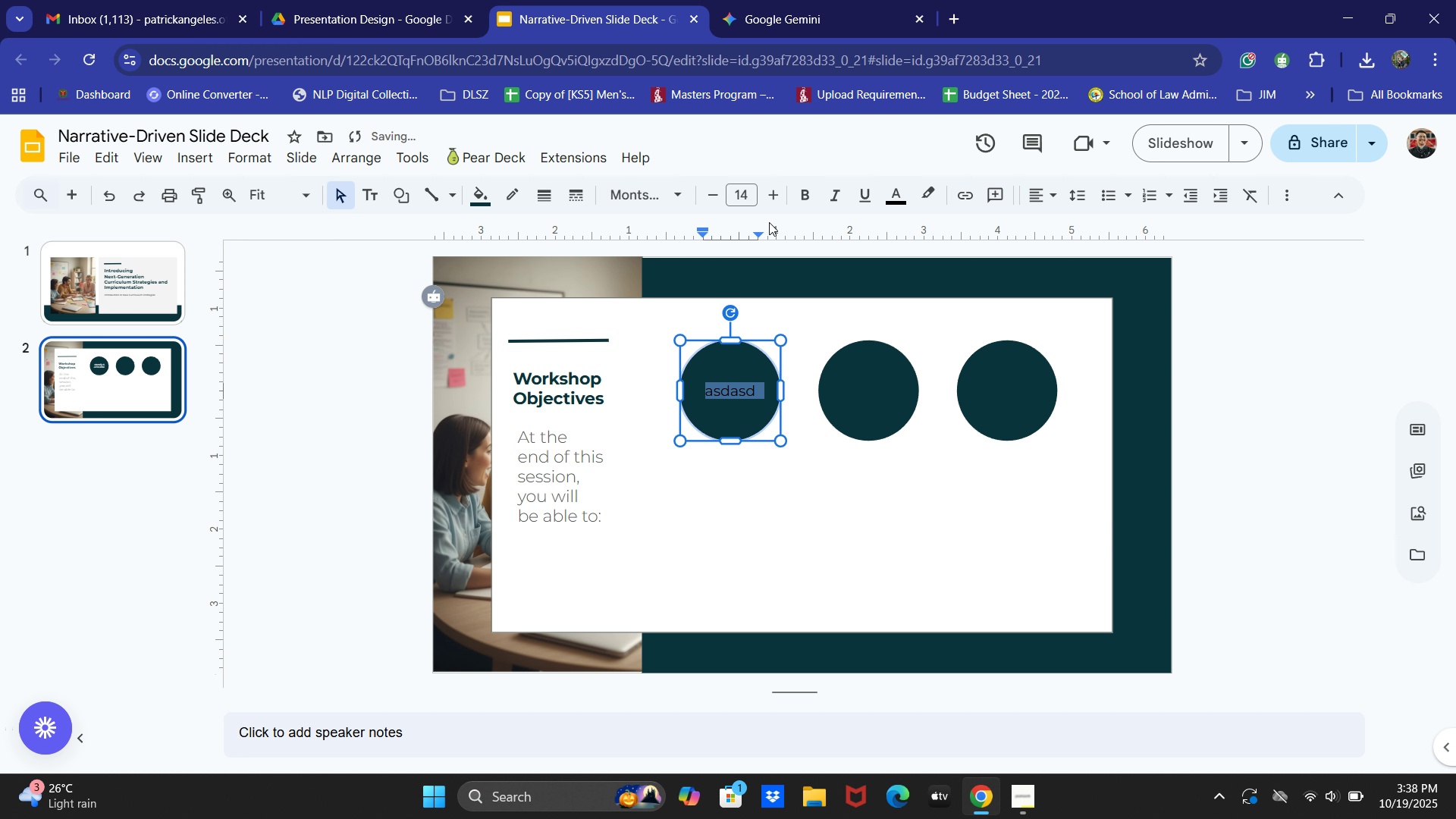 
key(Control+Z)
 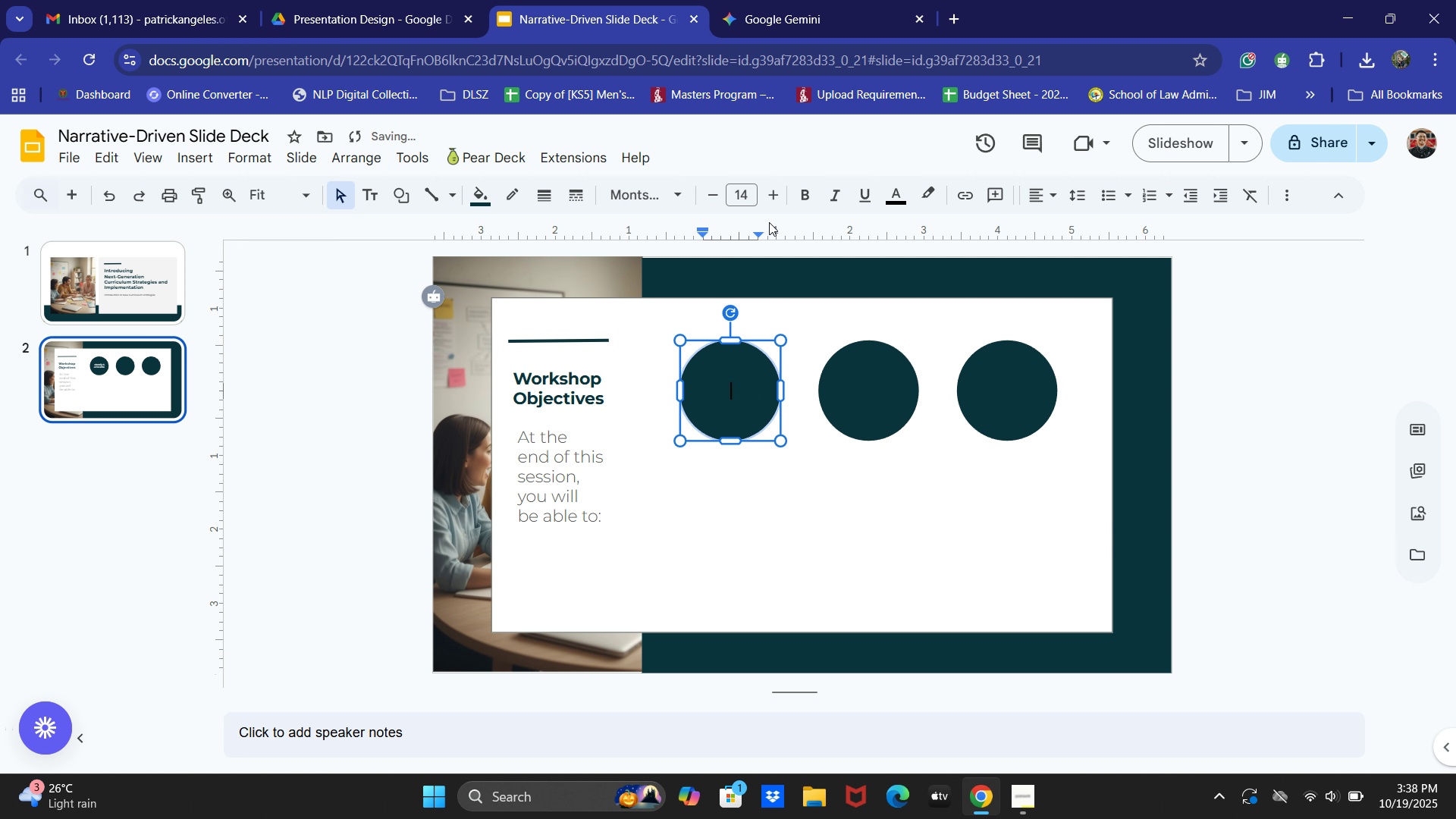 
key(Control+Z)
 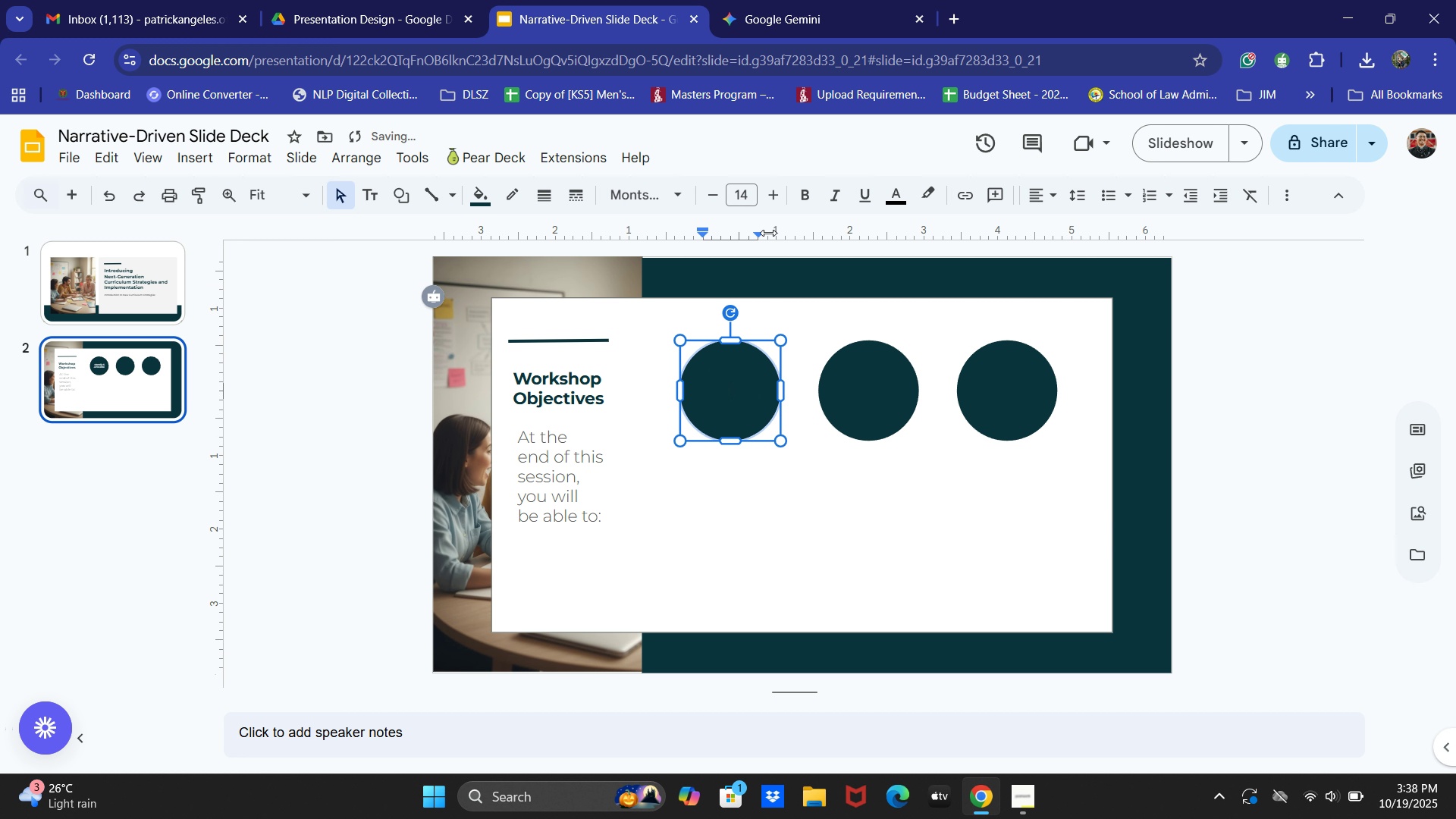 
key(1)
 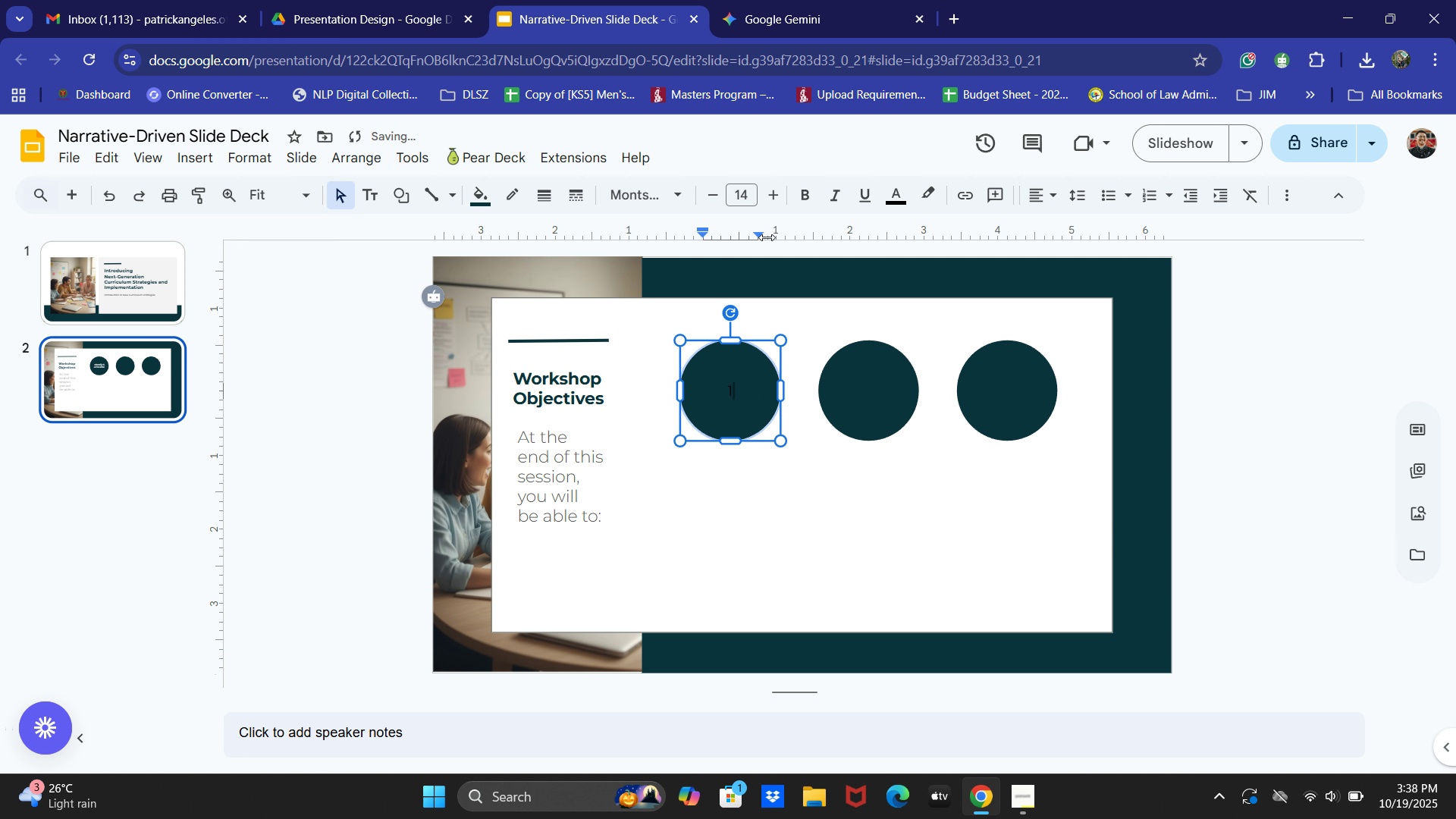 
key(Control+A)
 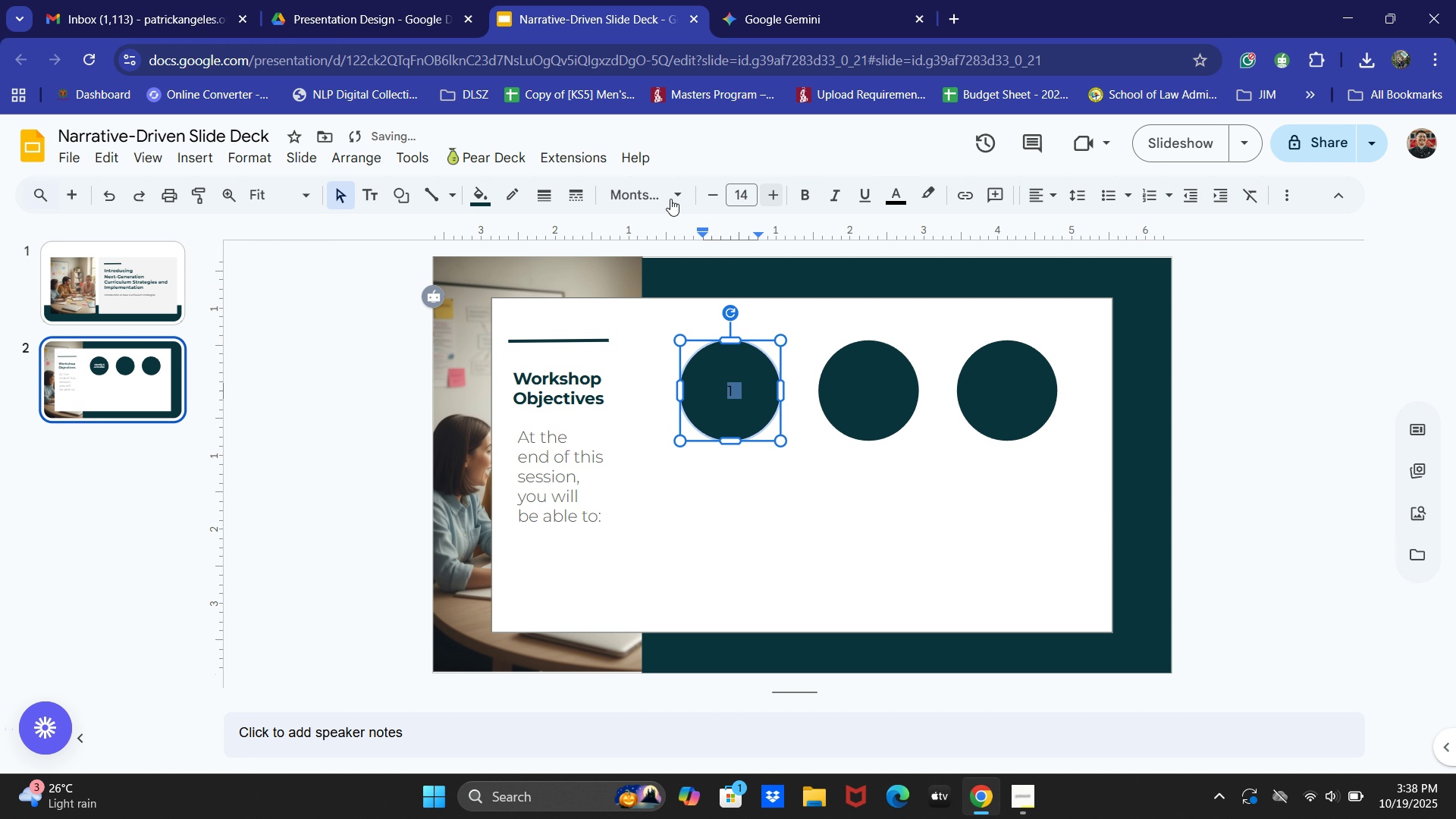 
left_click([669, 196])
 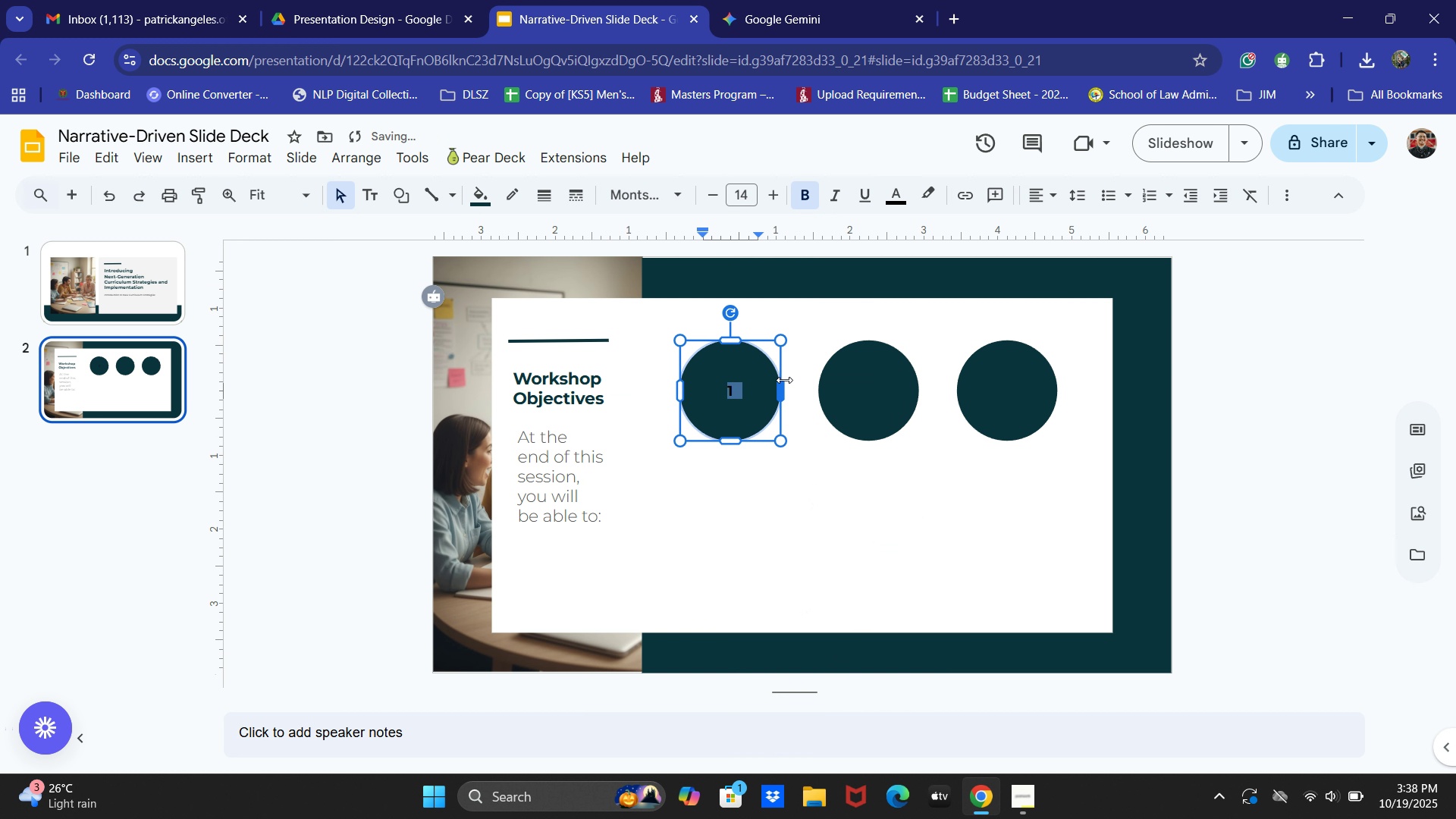 
left_click([896, 195])
 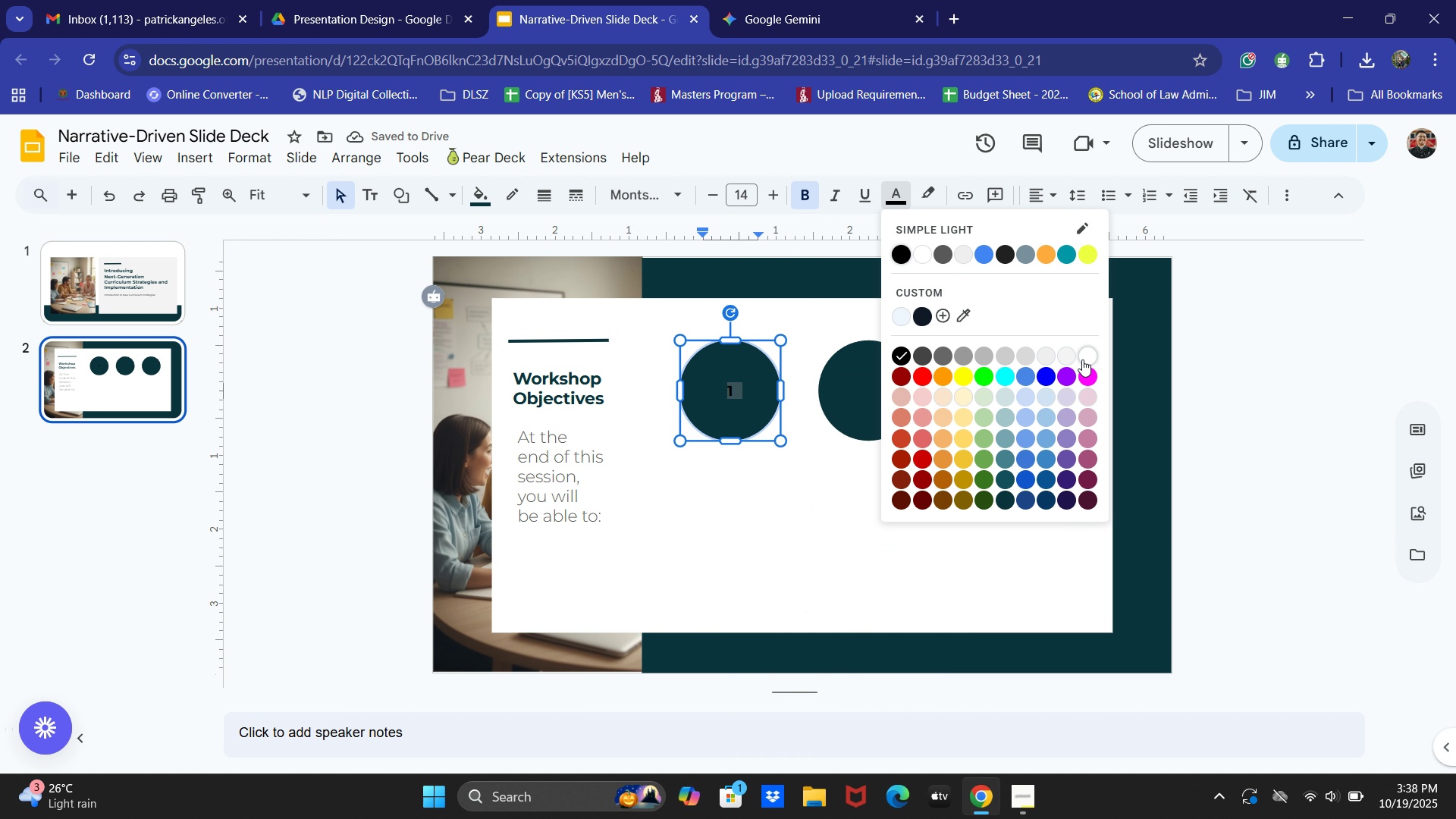 
left_click([1082, 359])
 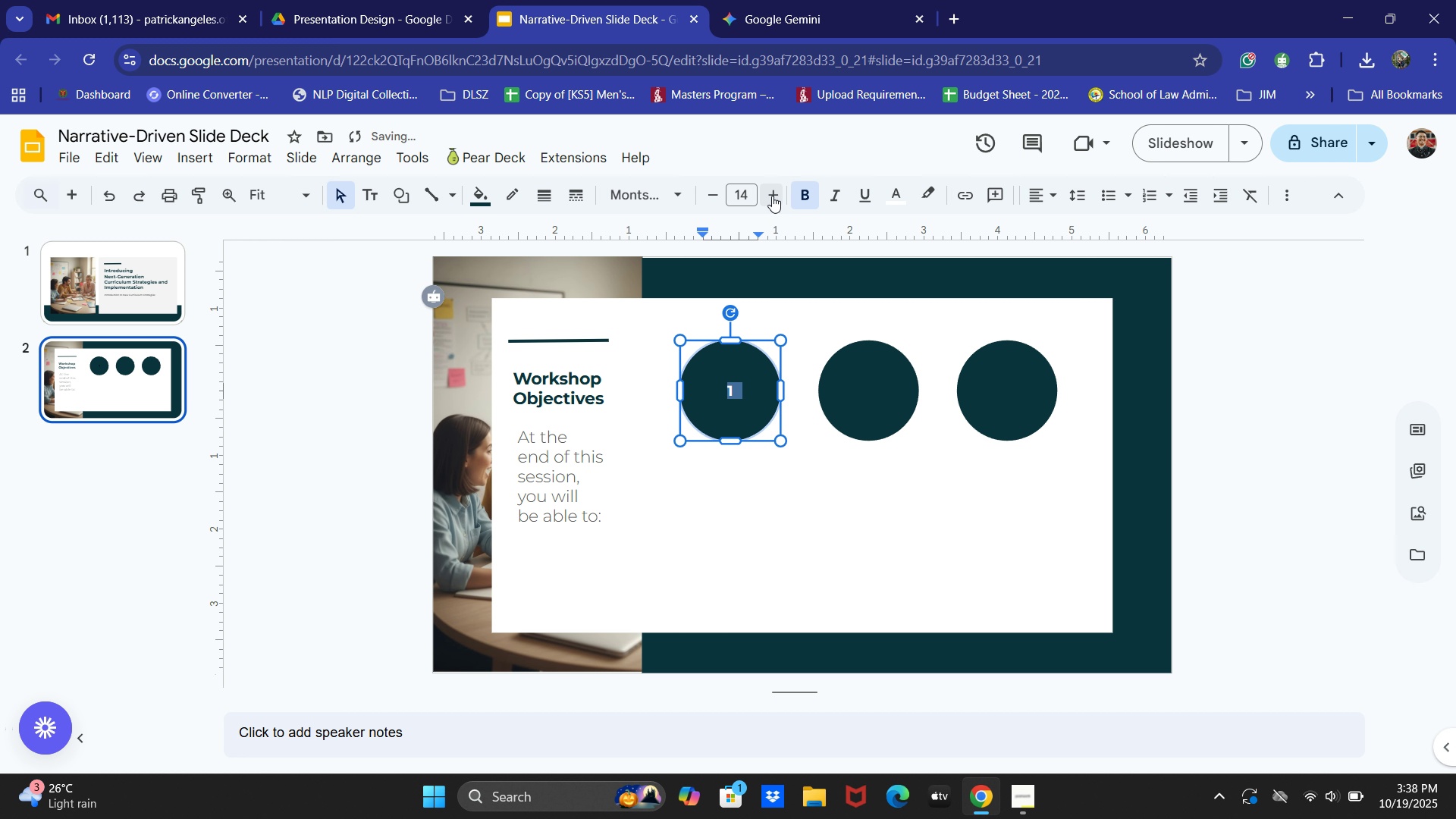 
double_click([773, 192])
 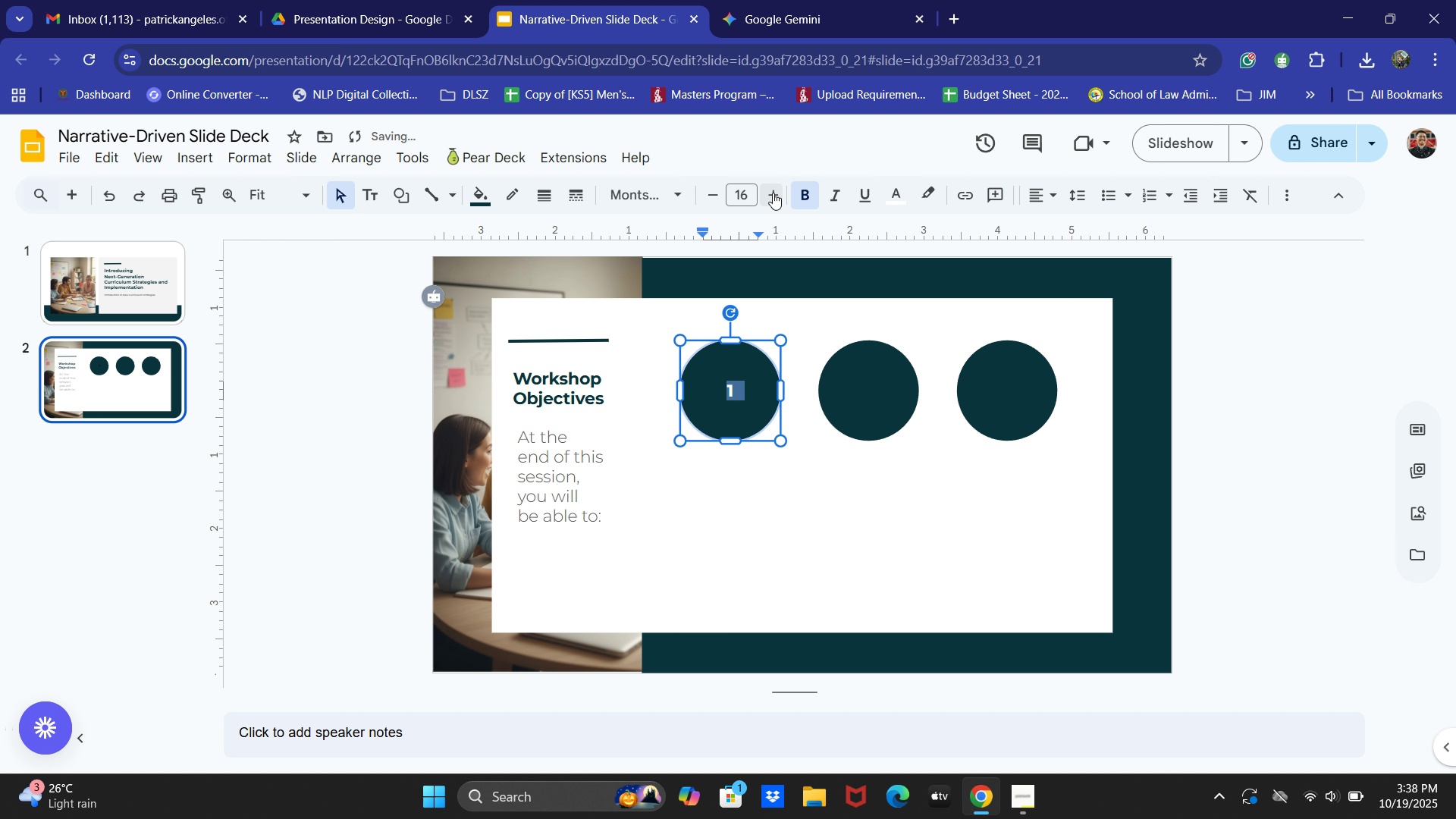 
triple_click([773, 193])
 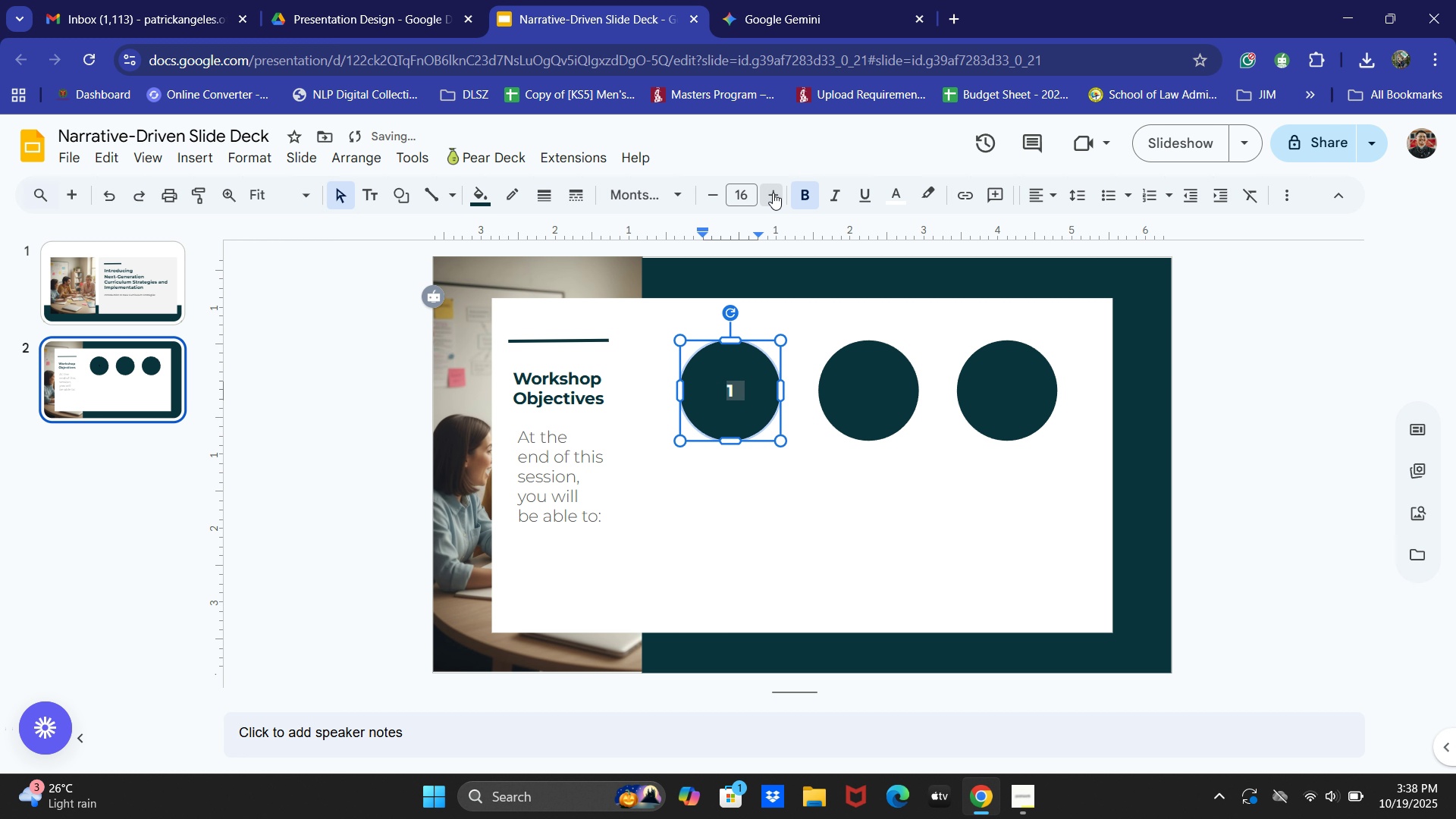 
triple_click([773, 193])
 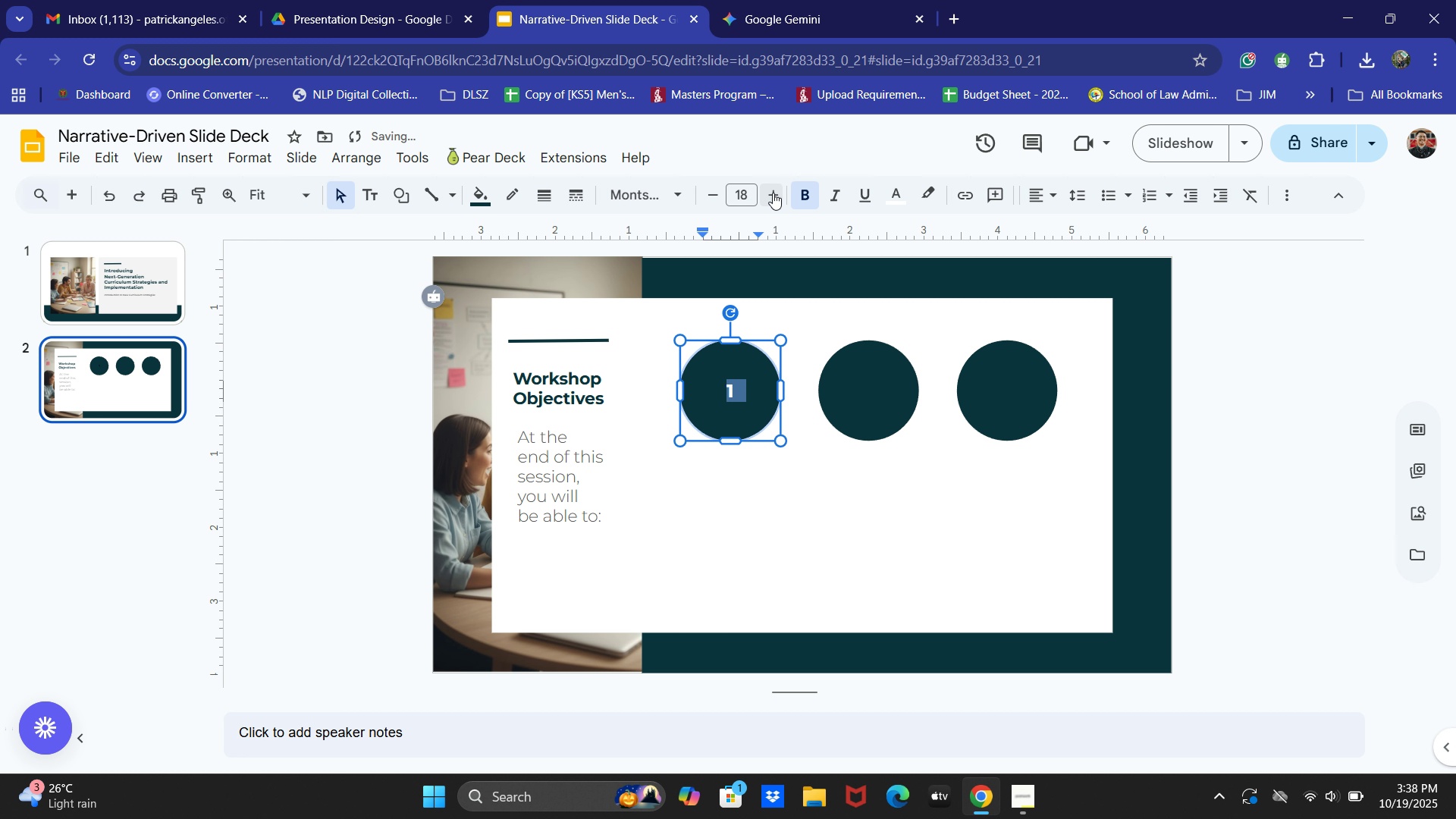 
triple_click([773, 193])
 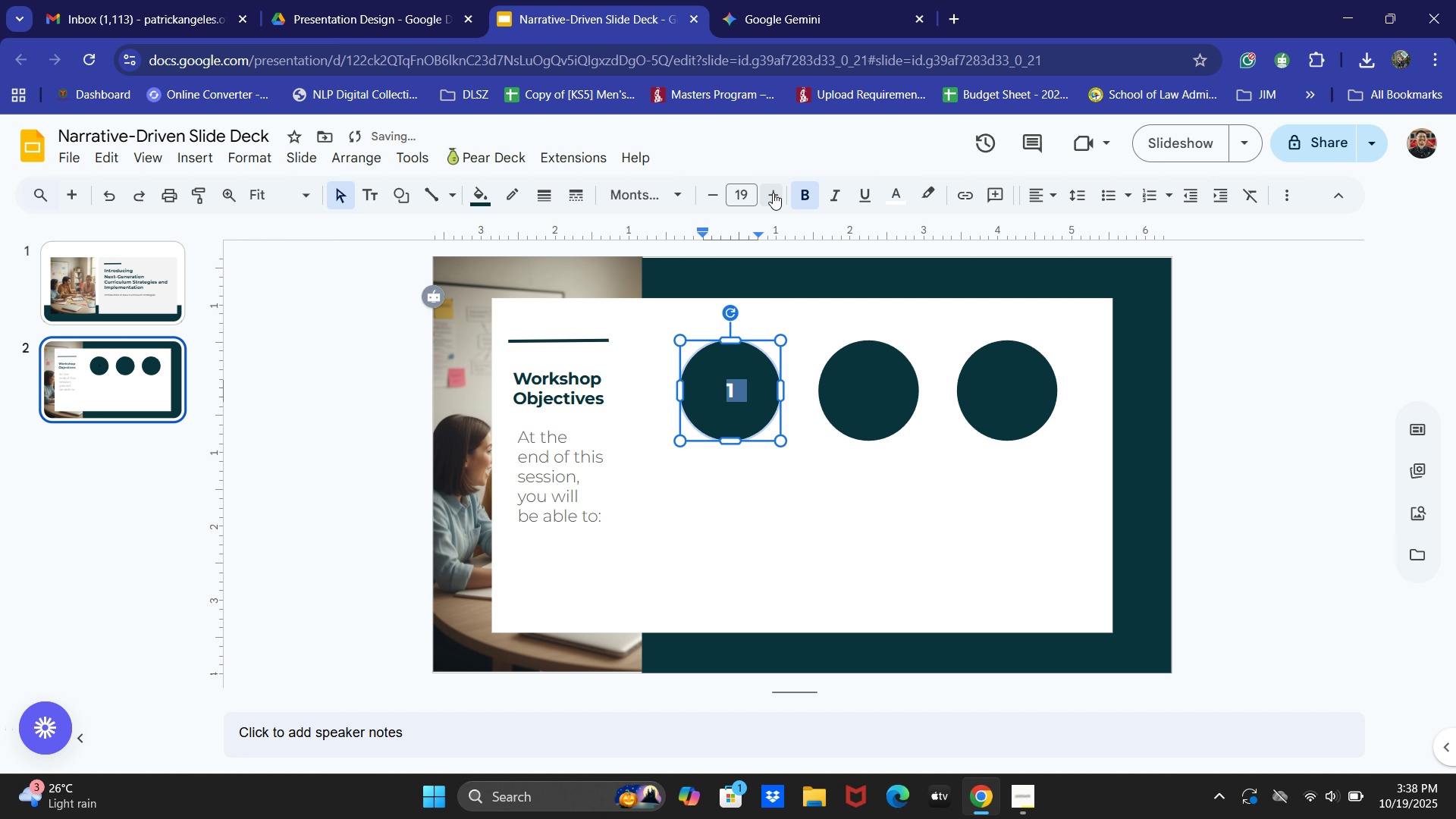 
triple_click([773, 193])
 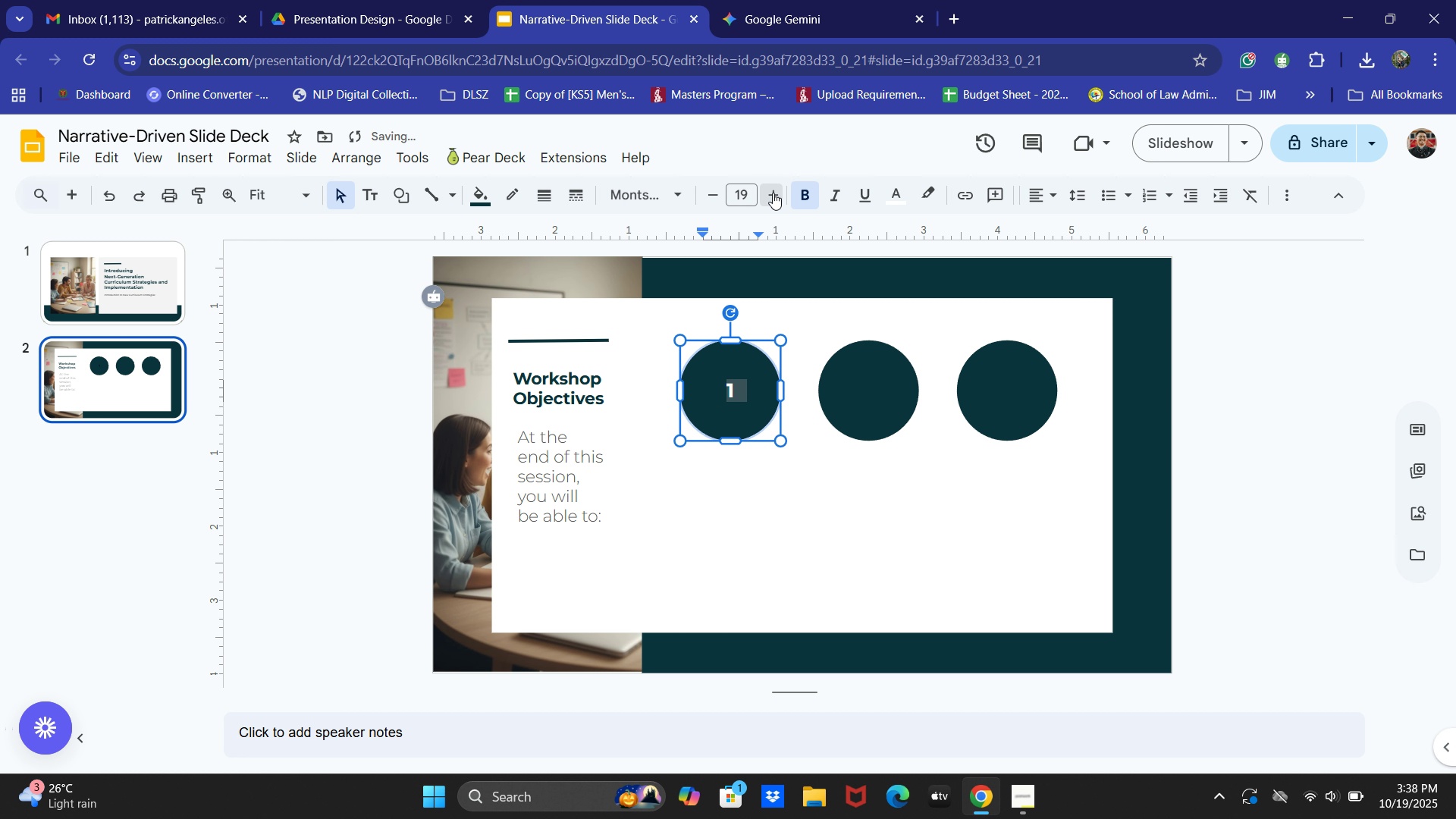 
triple_click([773, 193])
 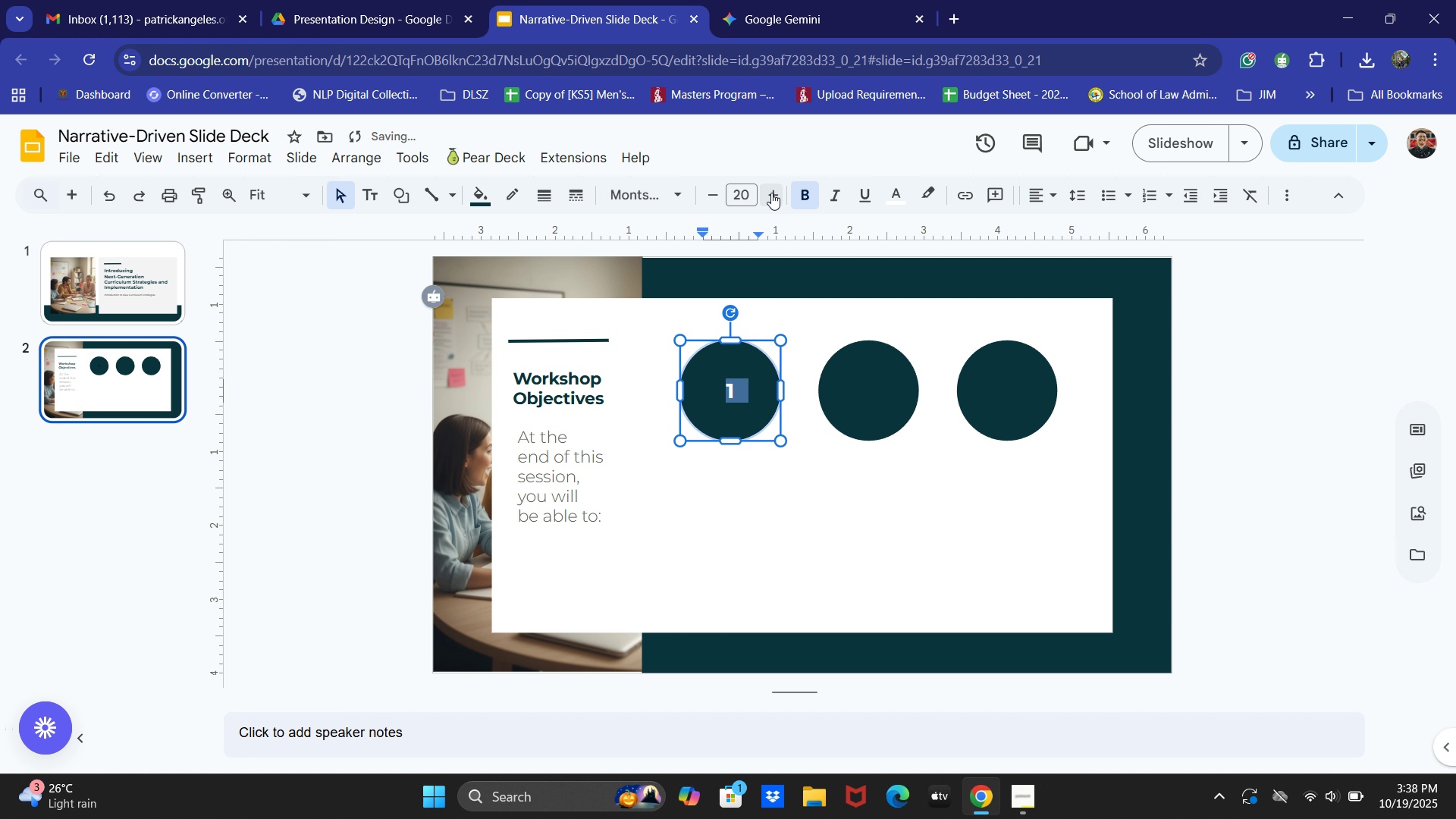 
triple_click([773, 193])
 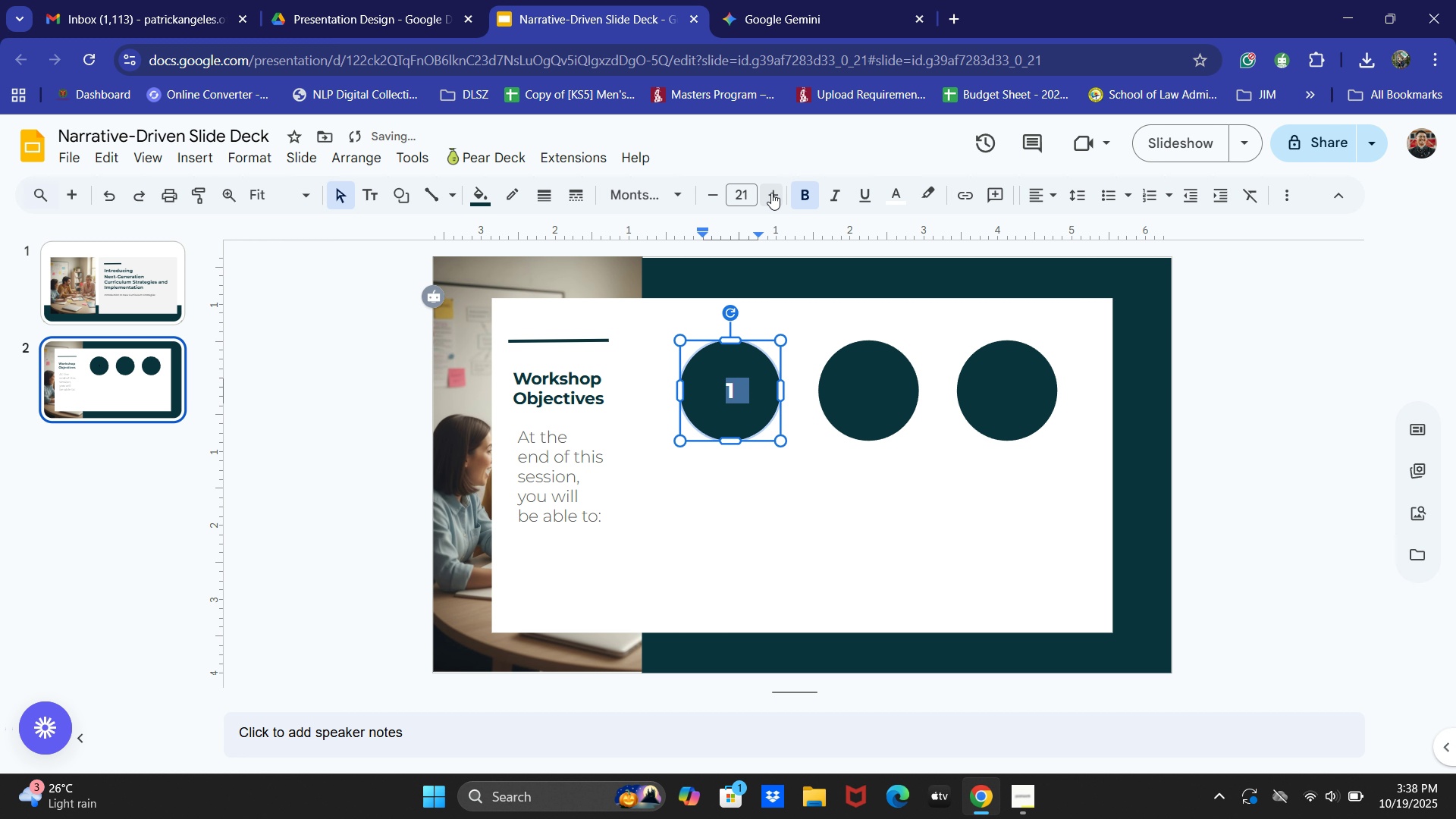 
triple_click([771, 193])
 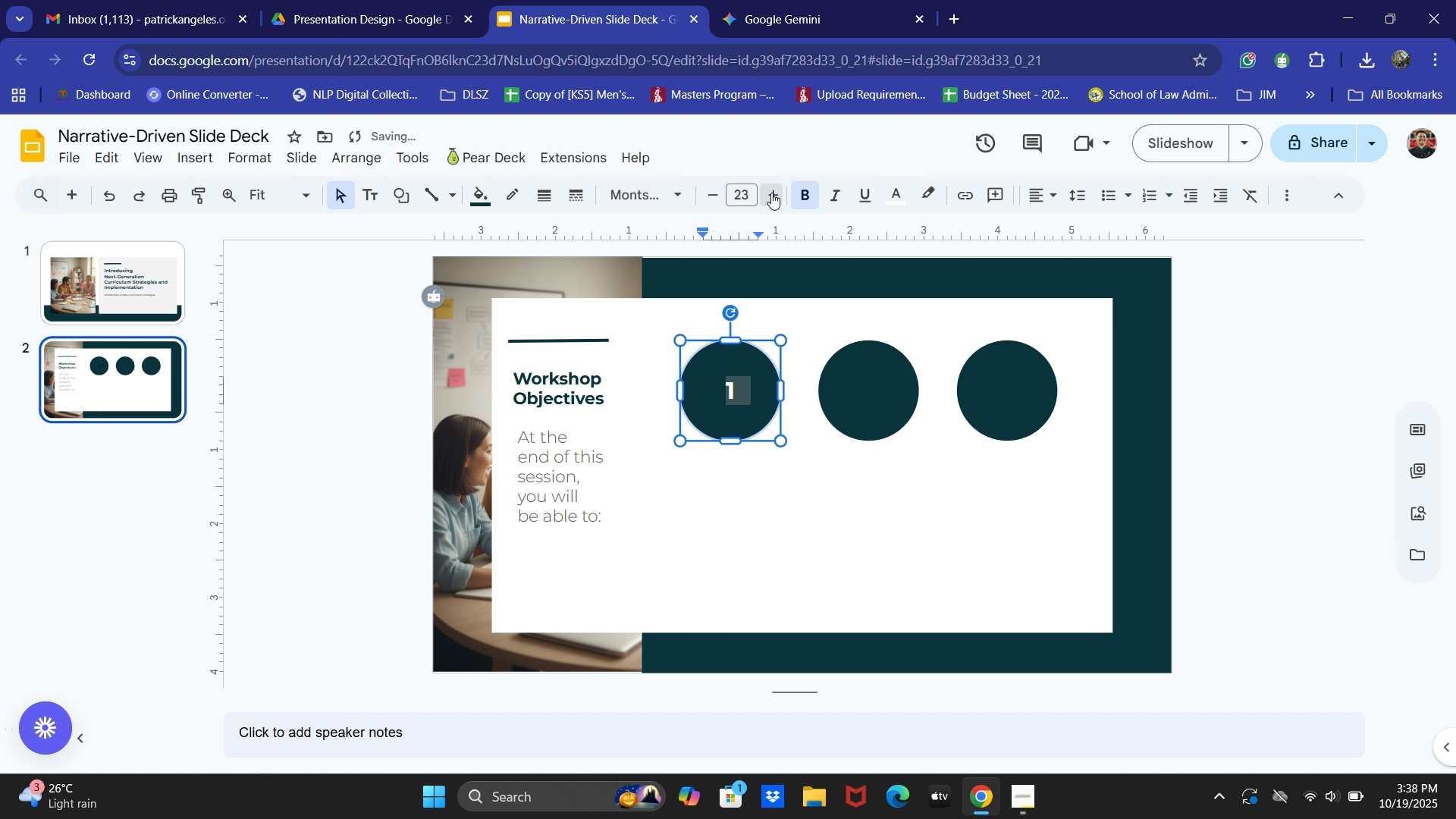 
triple_click([771, 193])
 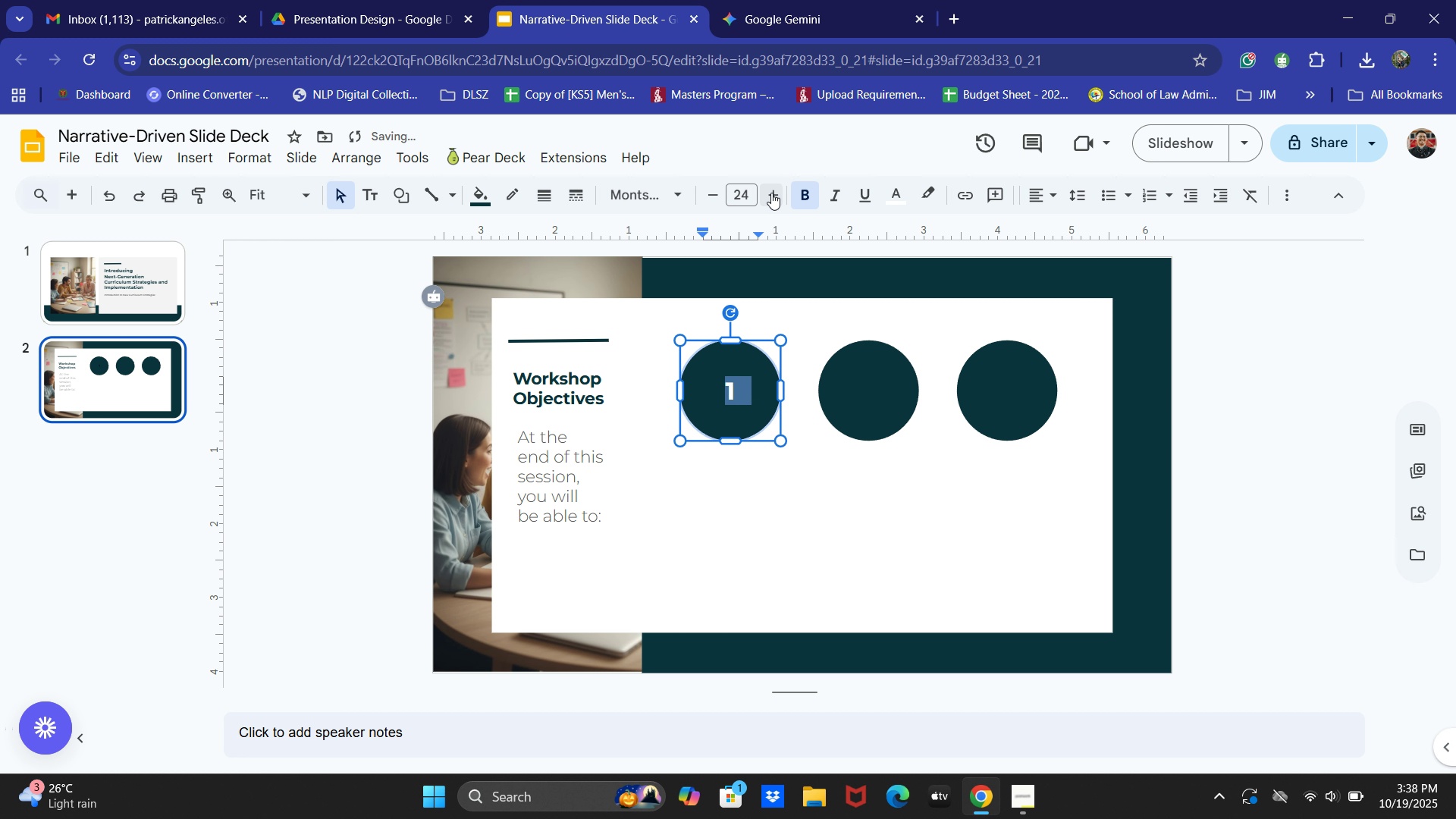 
triple_click([771, 193])
 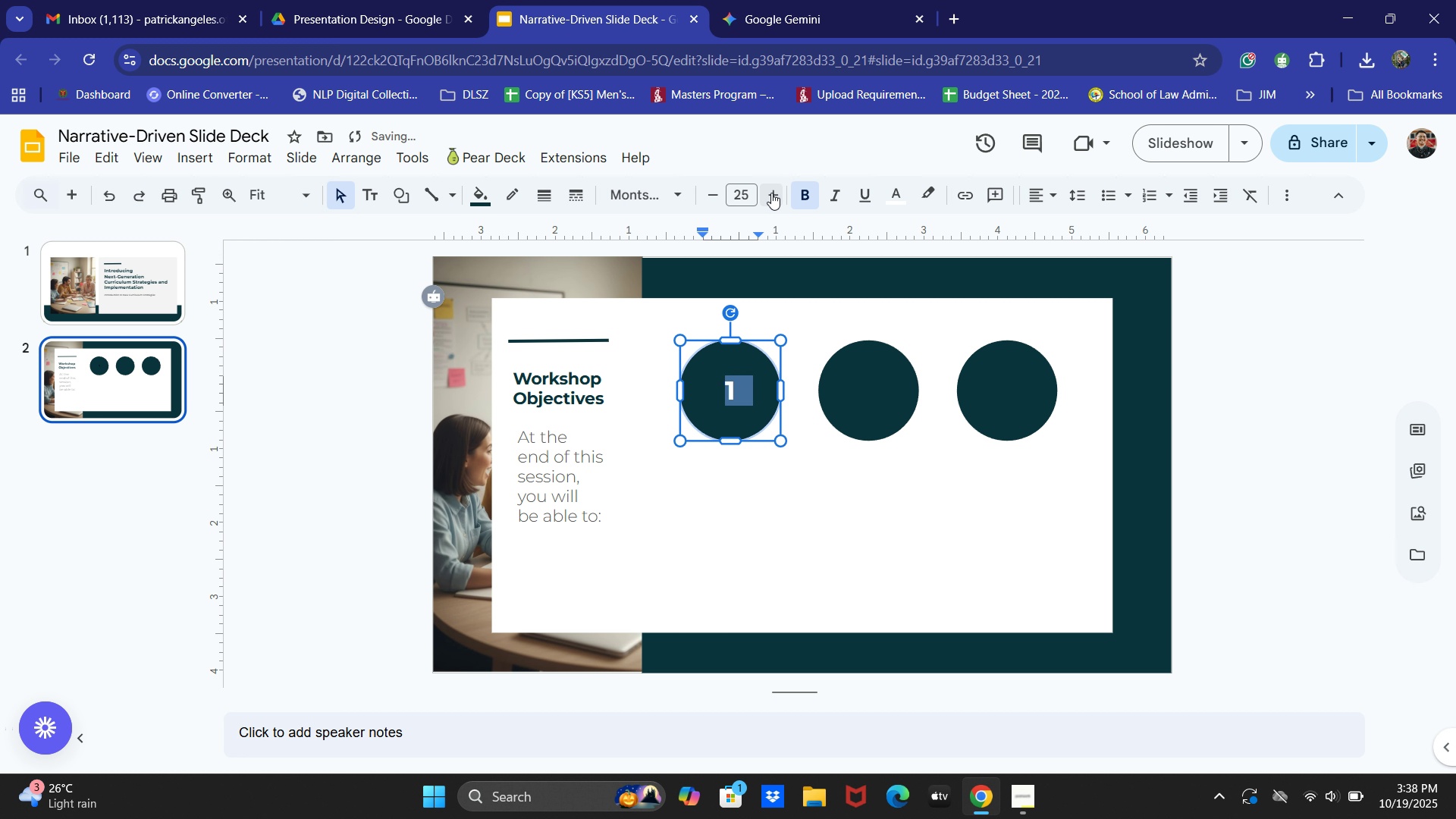 
triple_click([771, 193])
 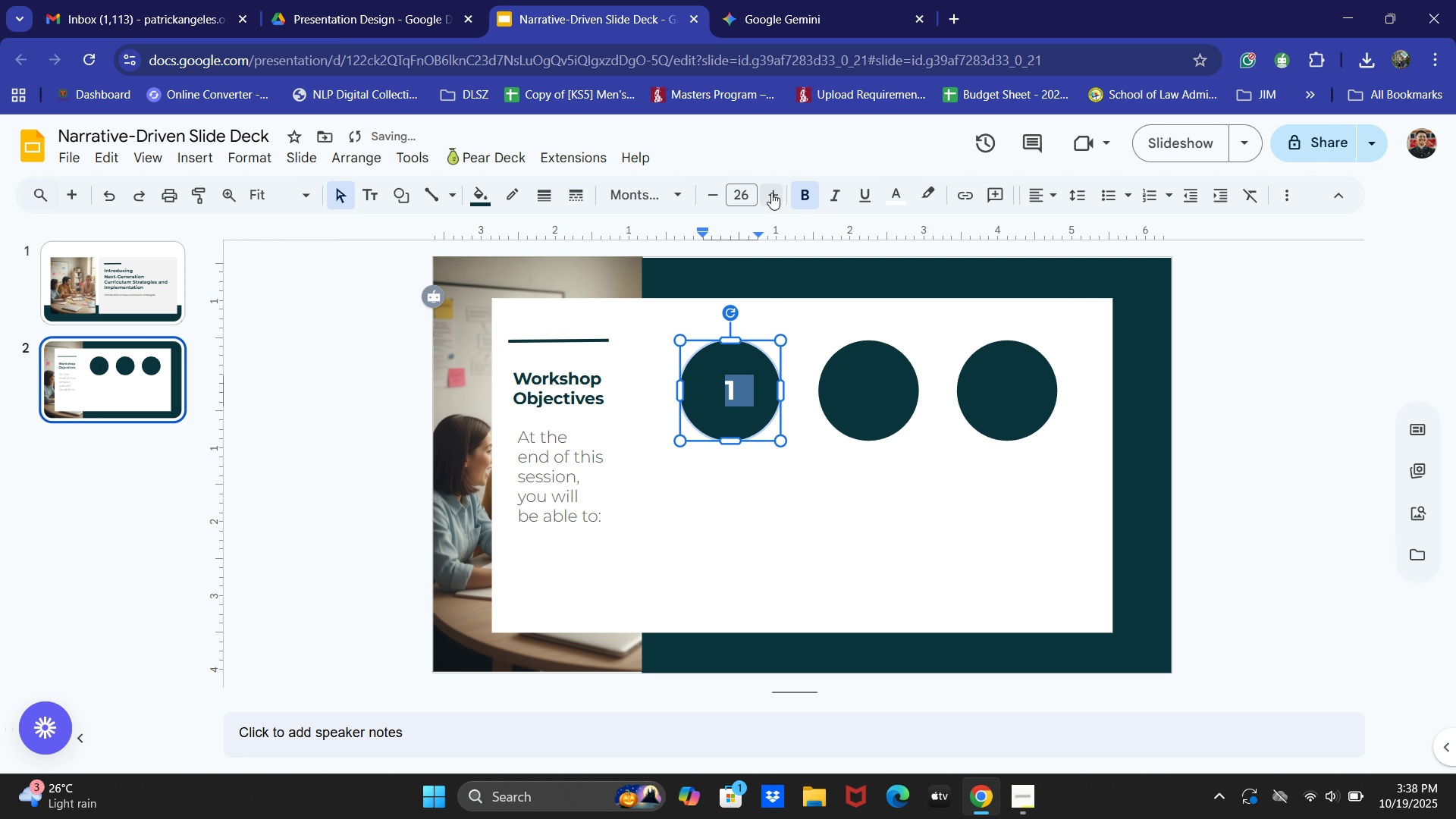 
triple_click([771, 193])
 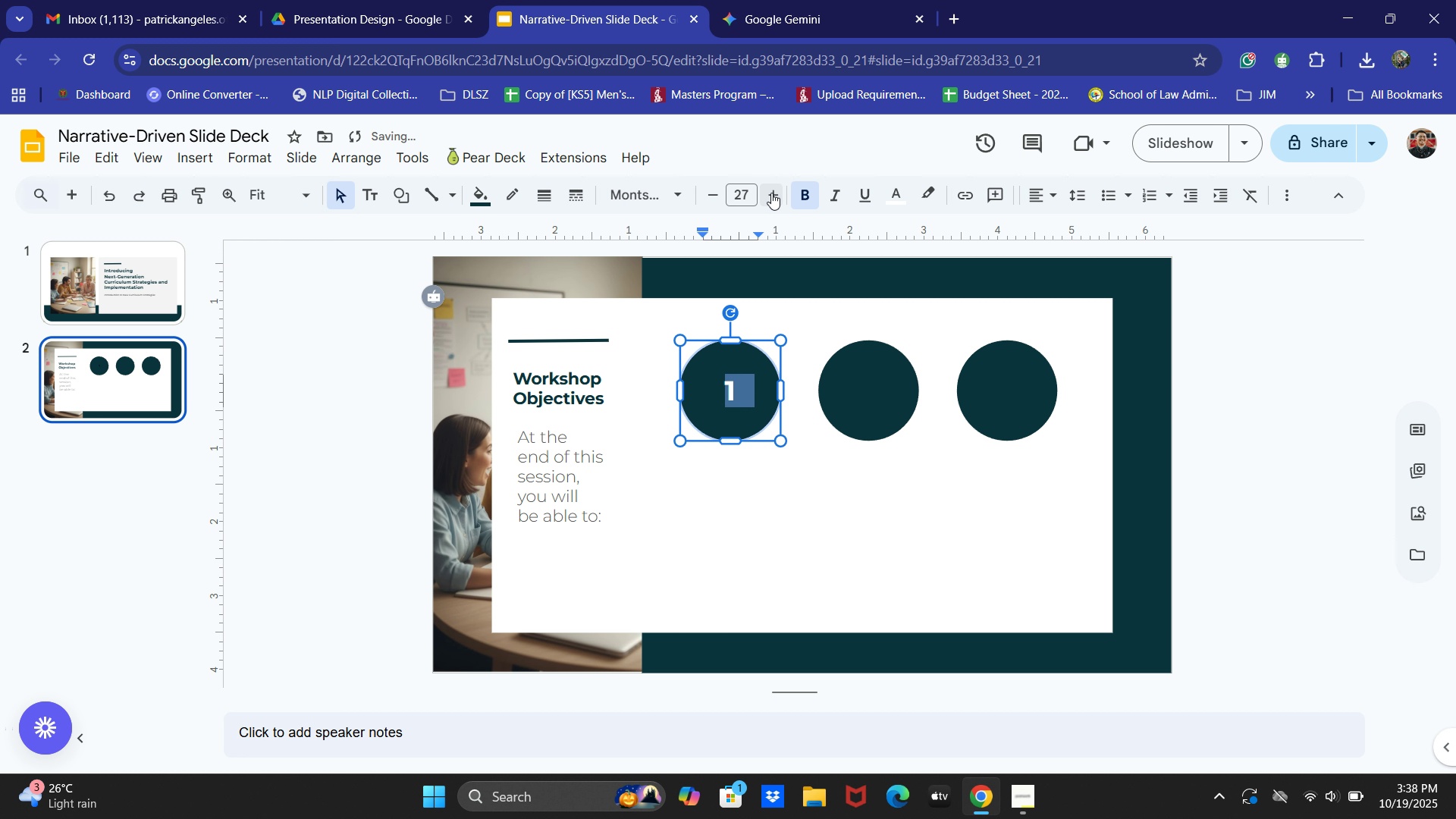 
triple_click([771, 193])
 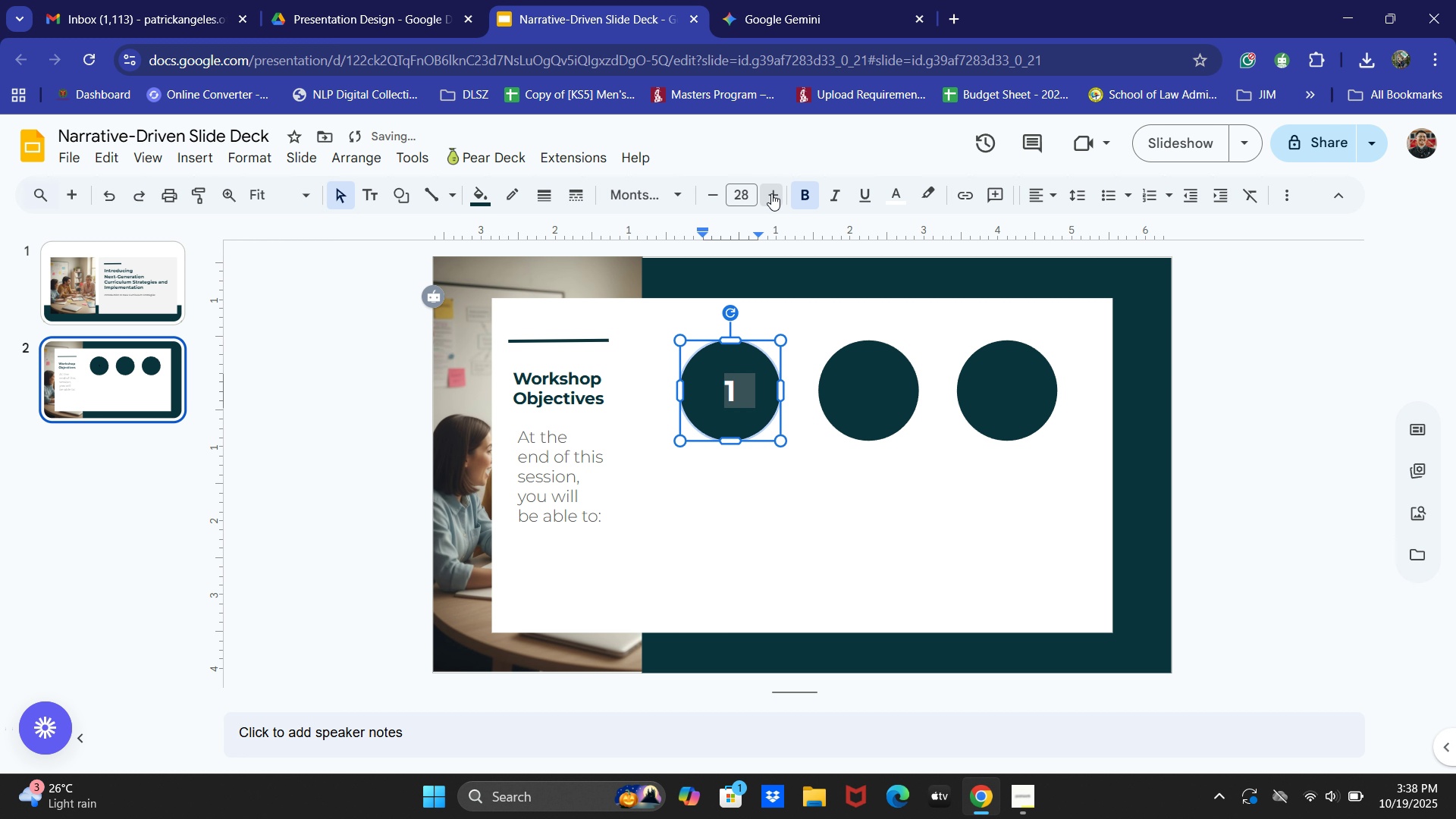 
triple_click([771, 193])
 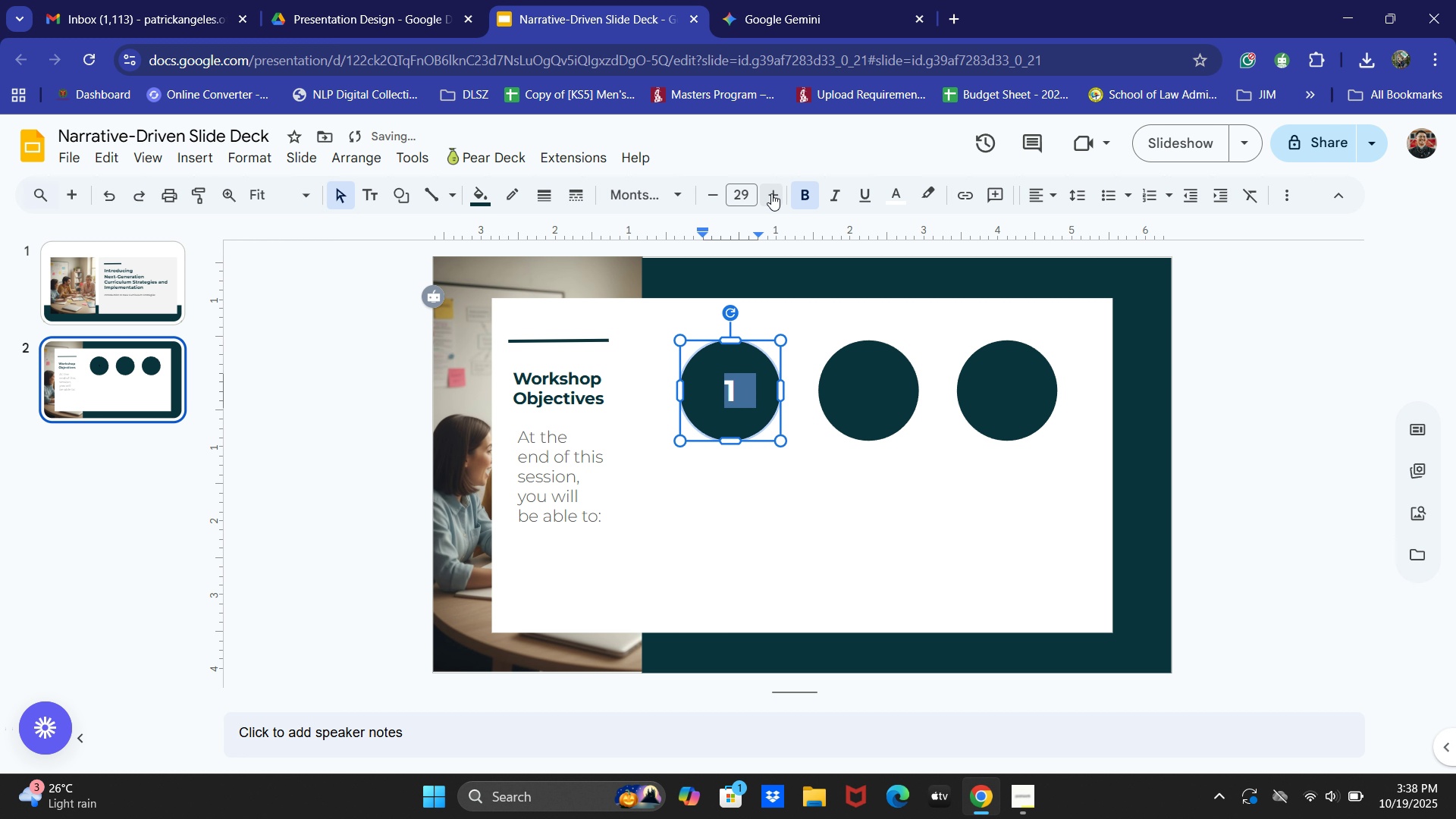 
triple_click([771, 193])
 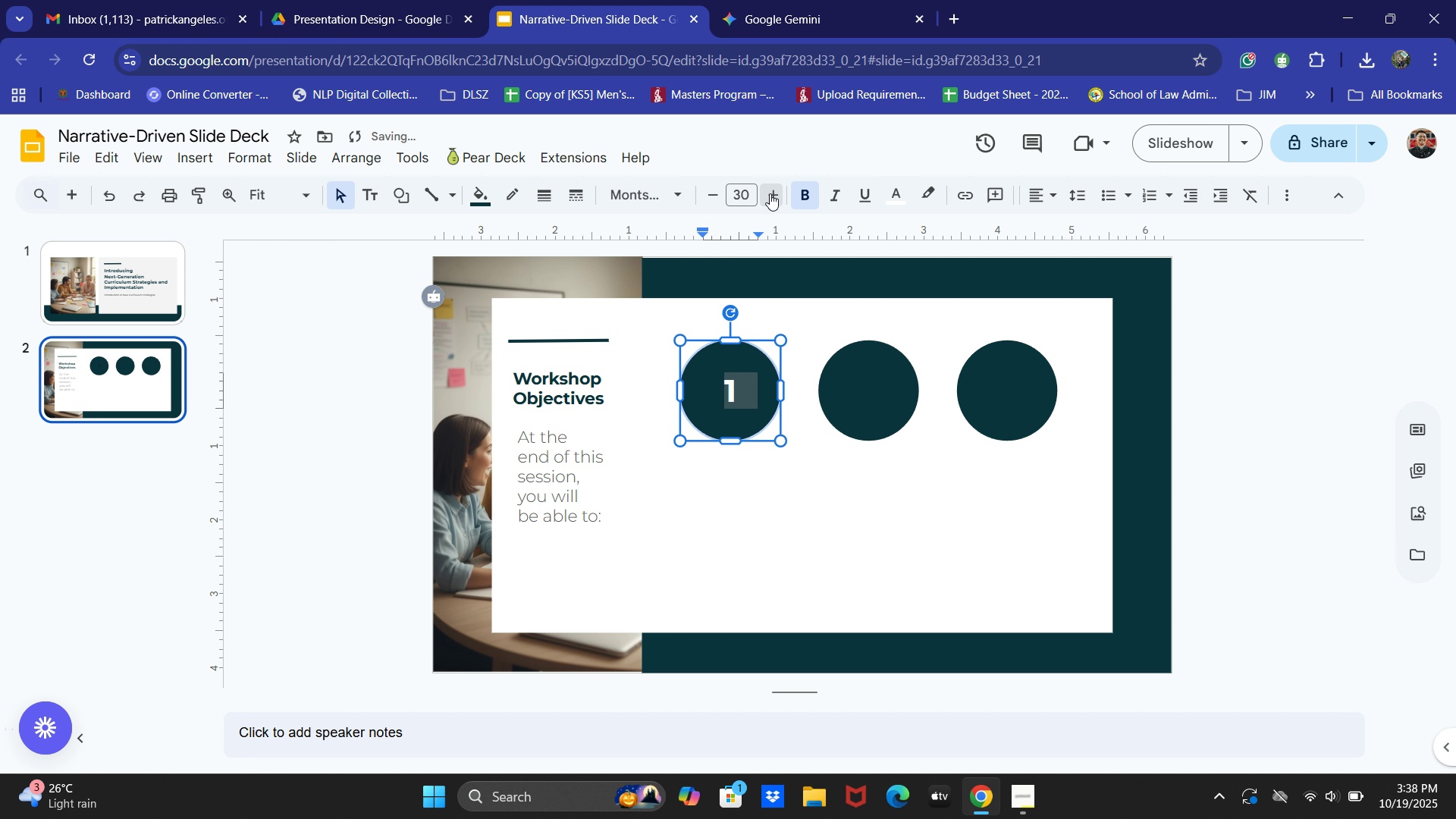 
triple_click([770, 193])
 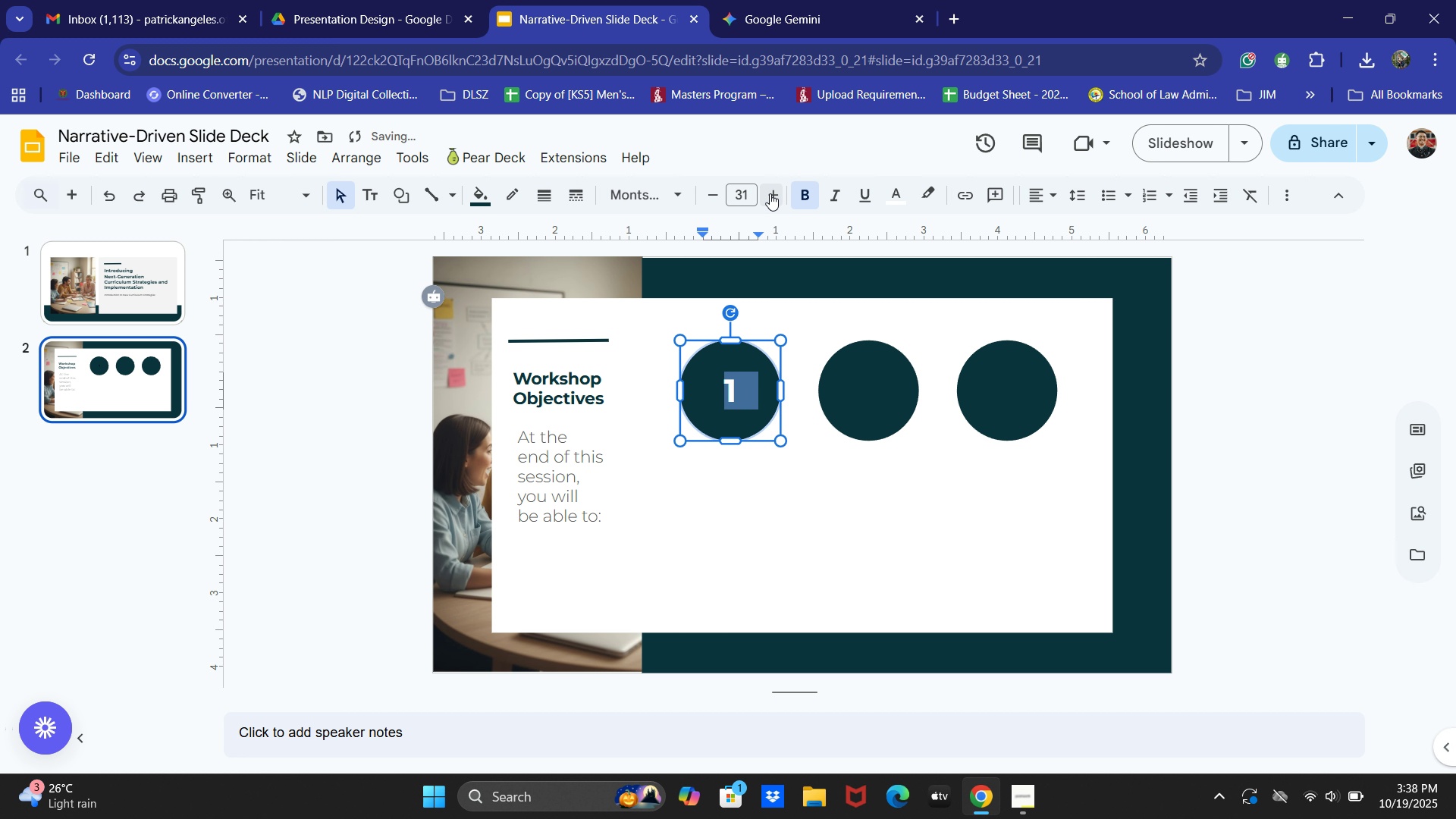 
triple_click([770, 193])
 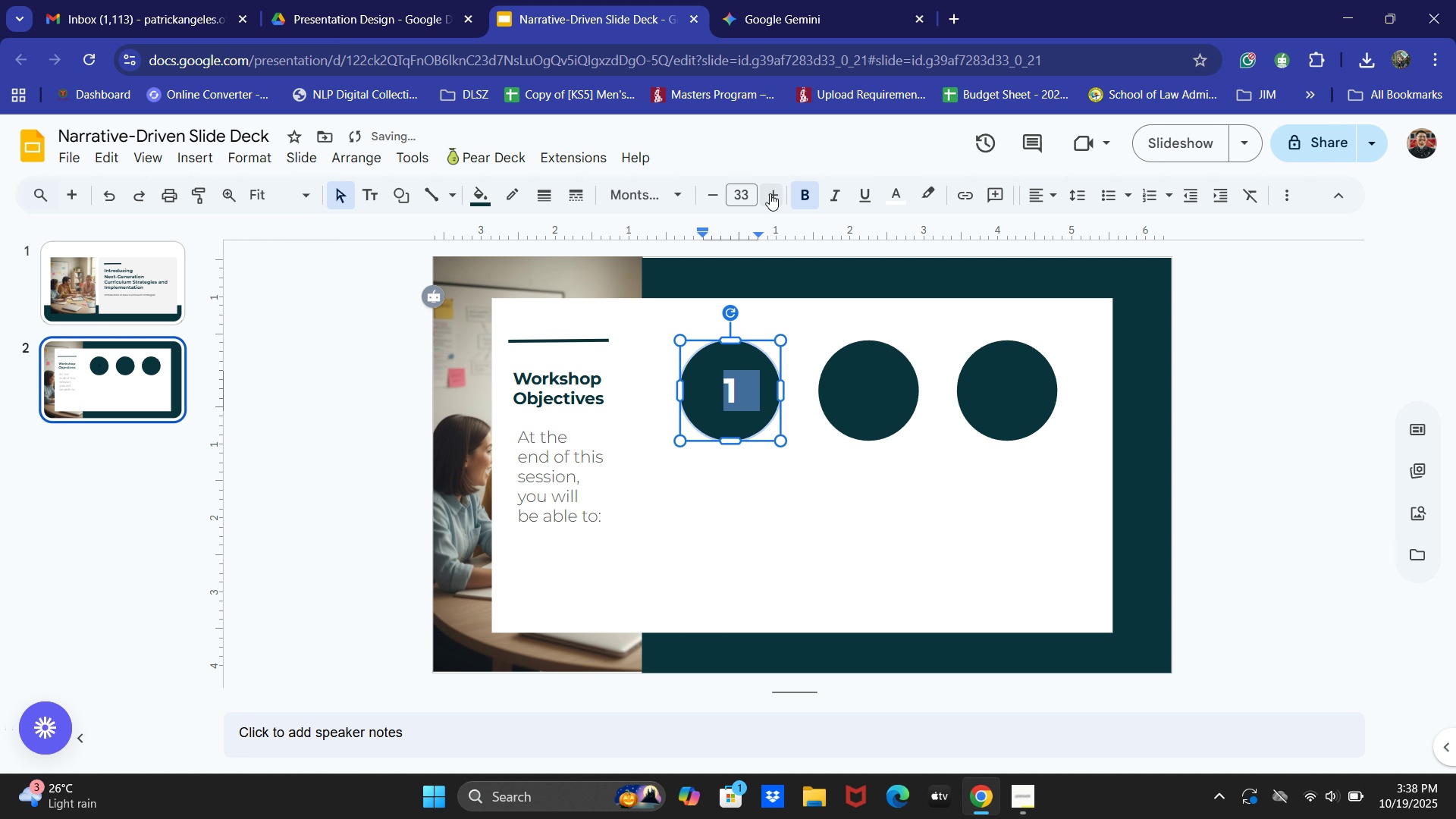 
triple_click([770, 193])
 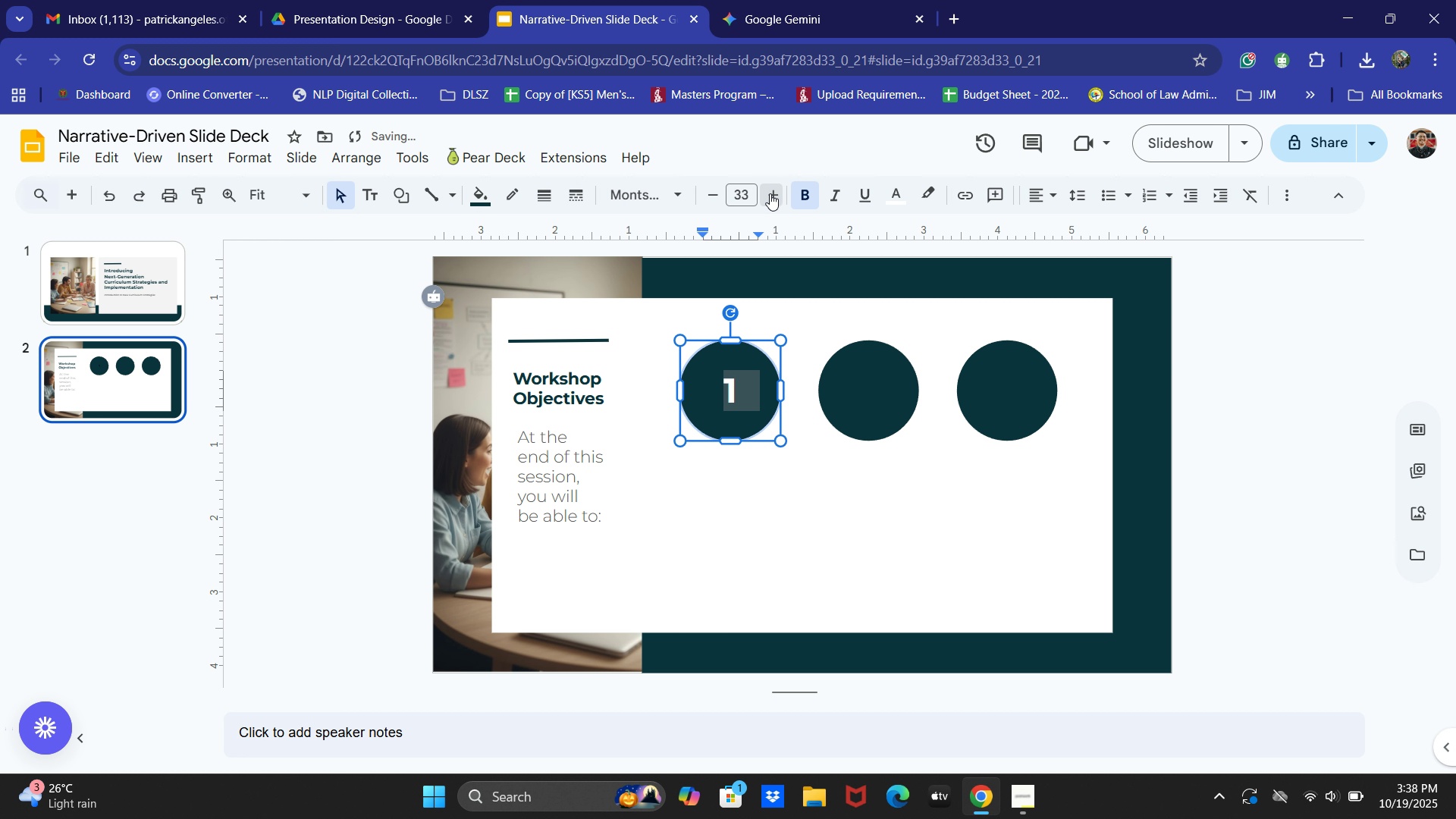 
triple_click([770, 193])
 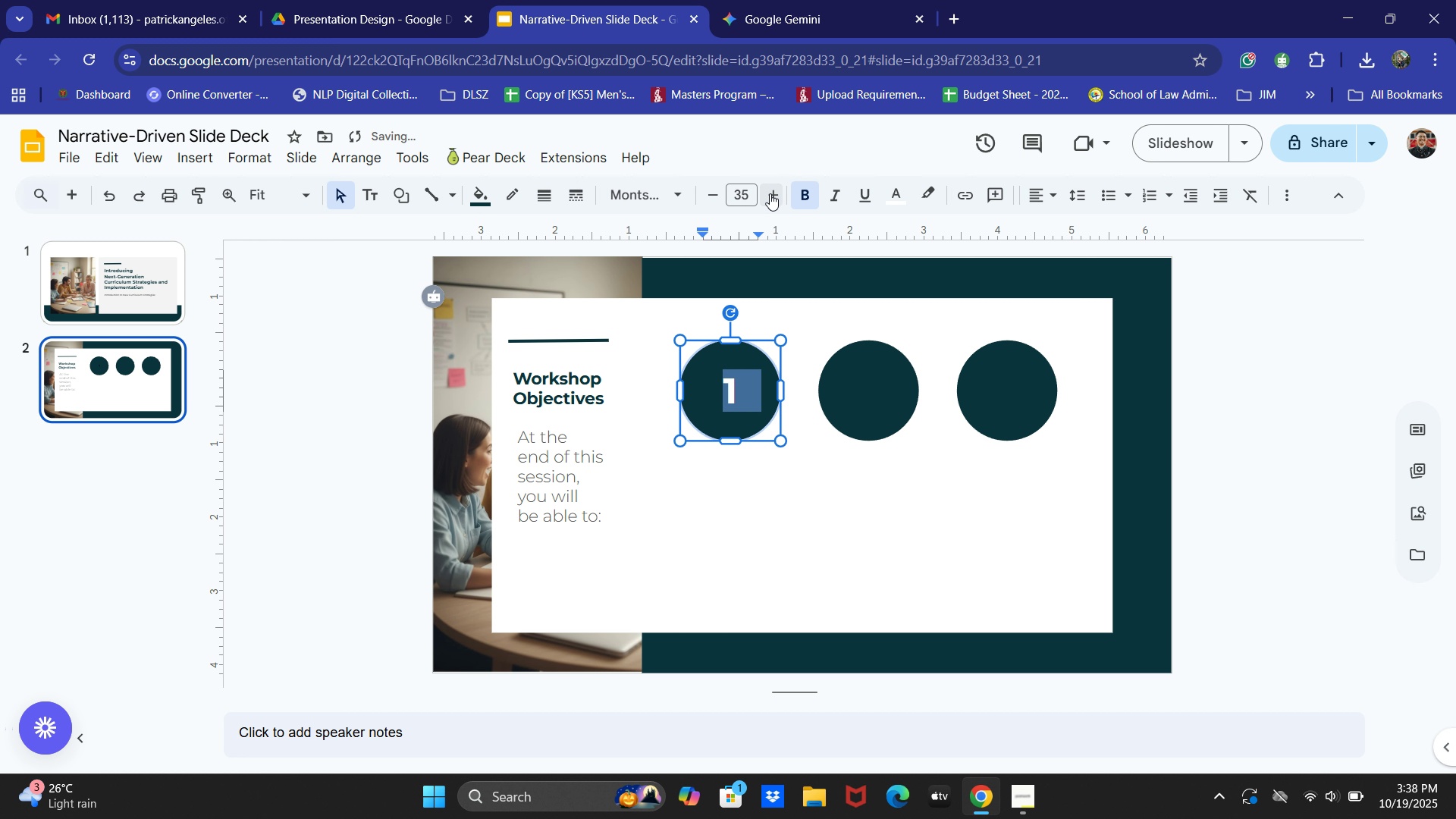 
triple_click([770, 193])
 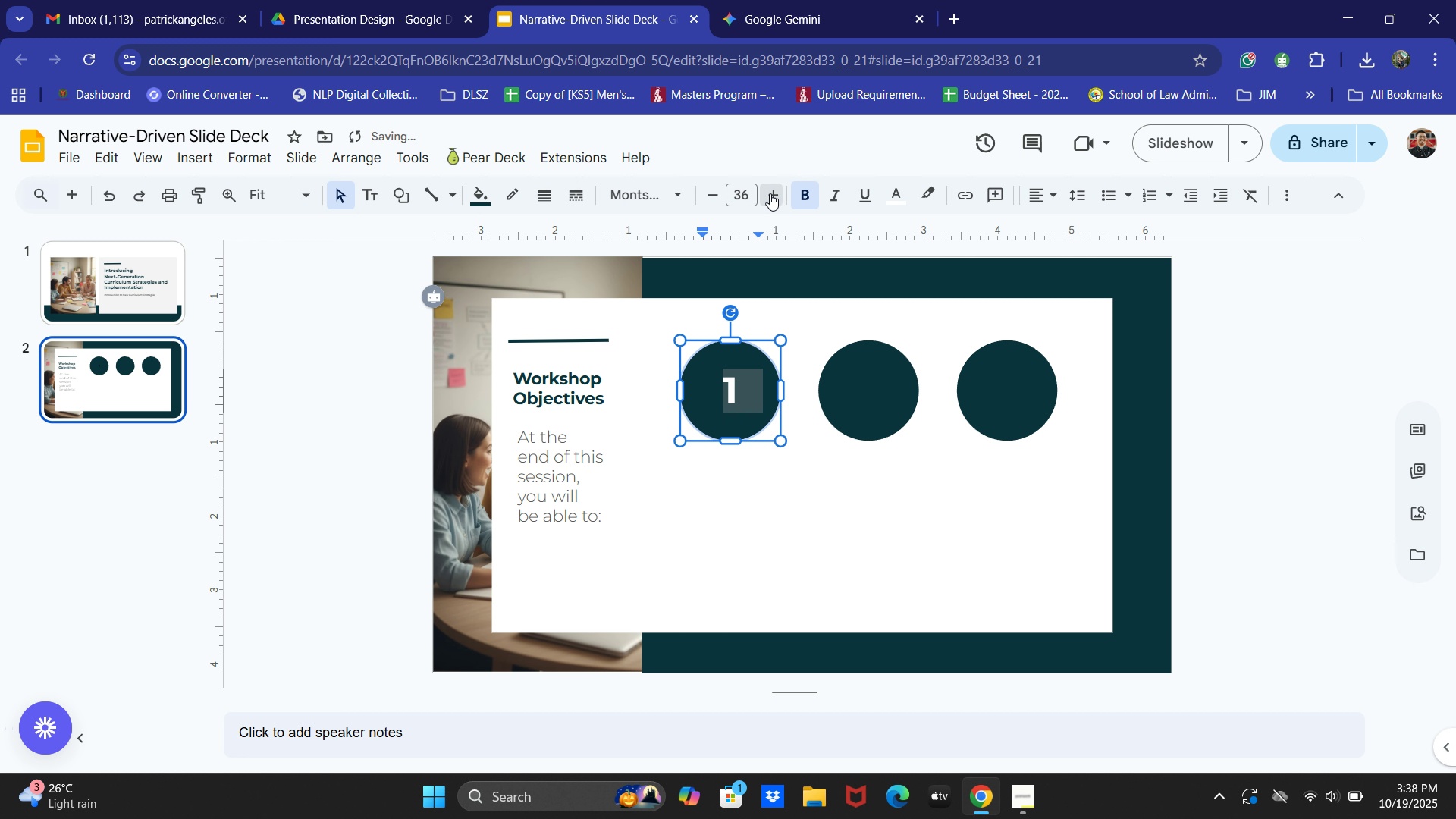 
triple_click([770, 193])
 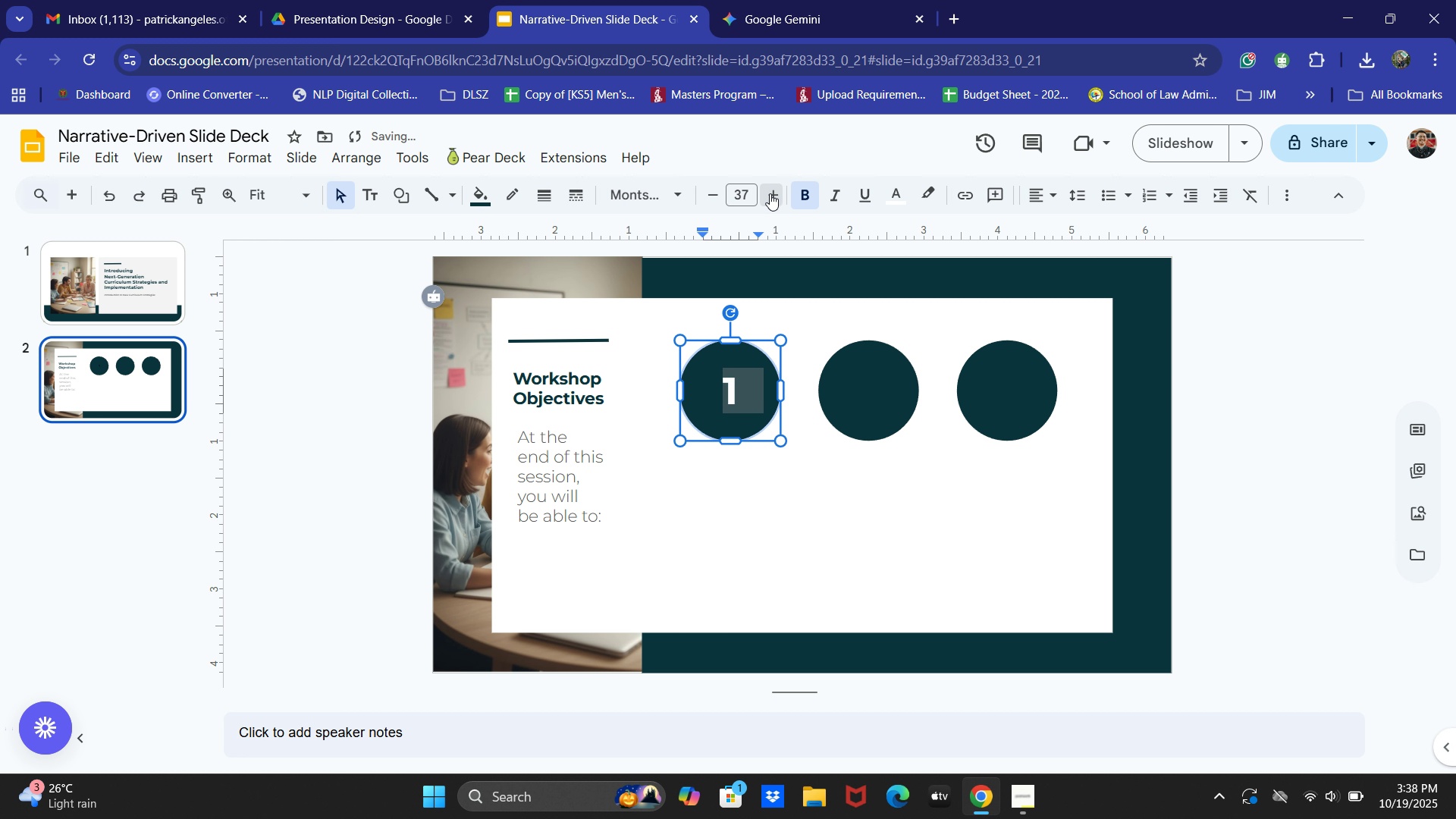 
triple_click([770, 193])
 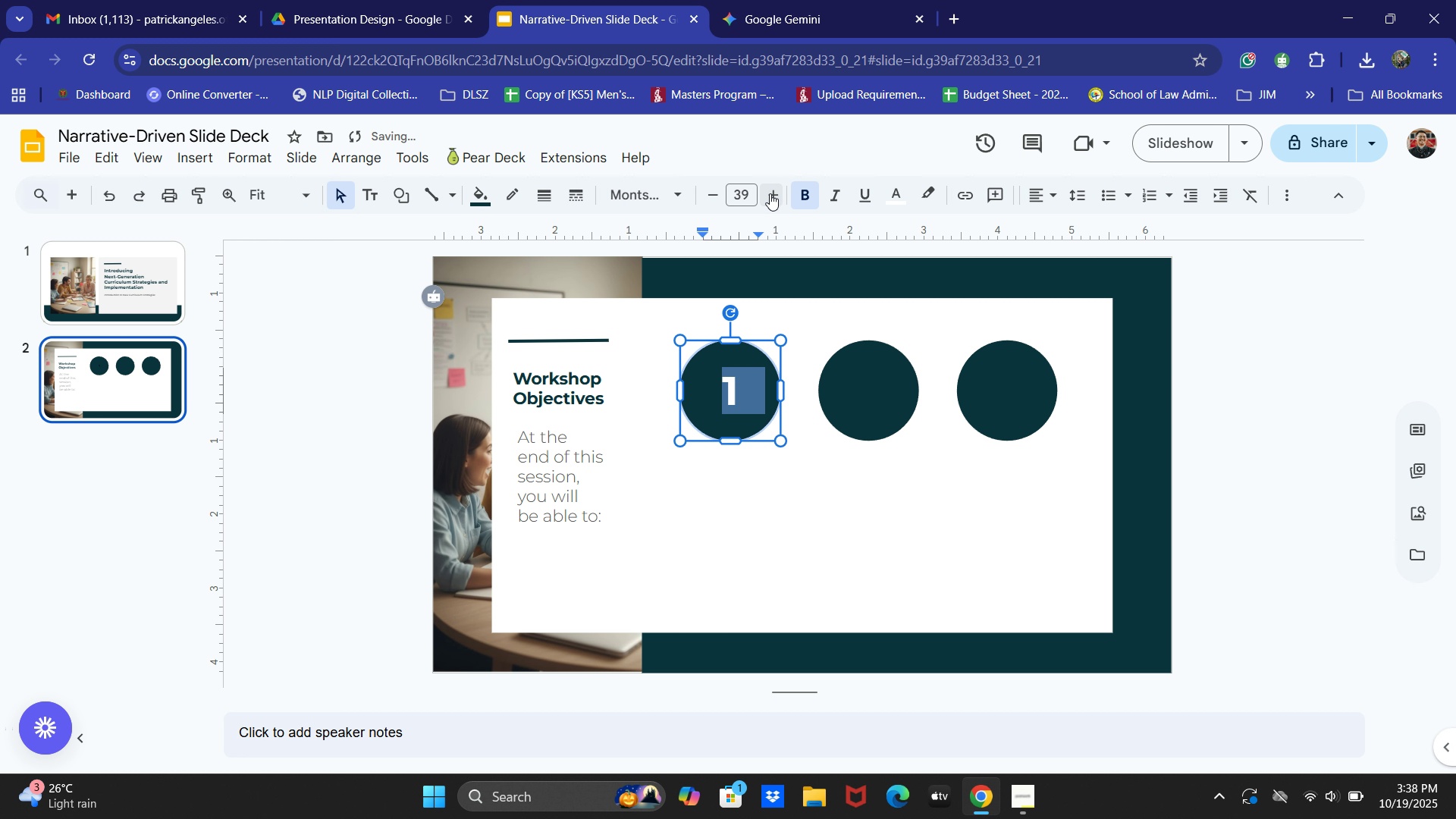 
triple_click([770, 193])
 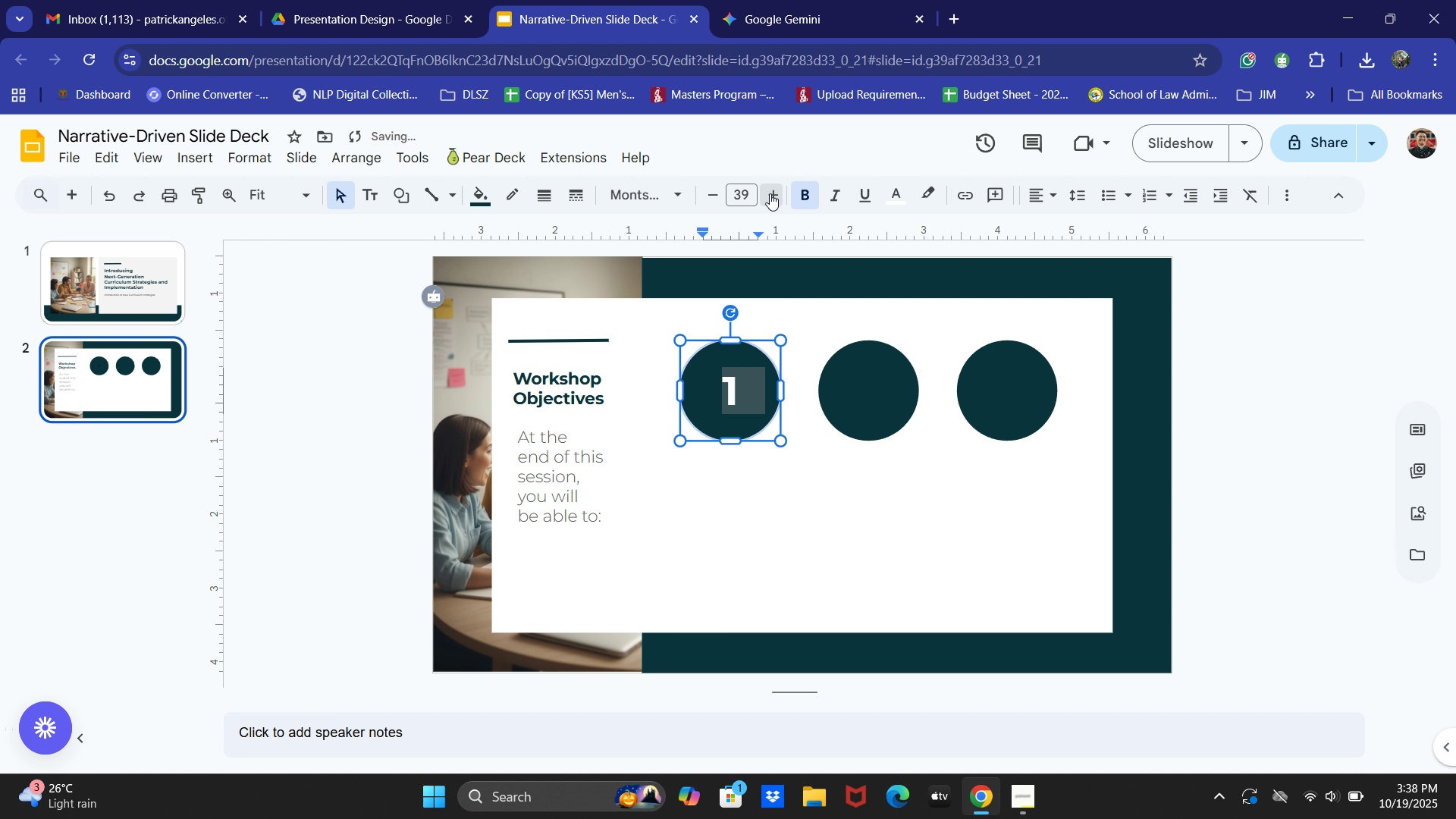 
triple_click([770, 193])
 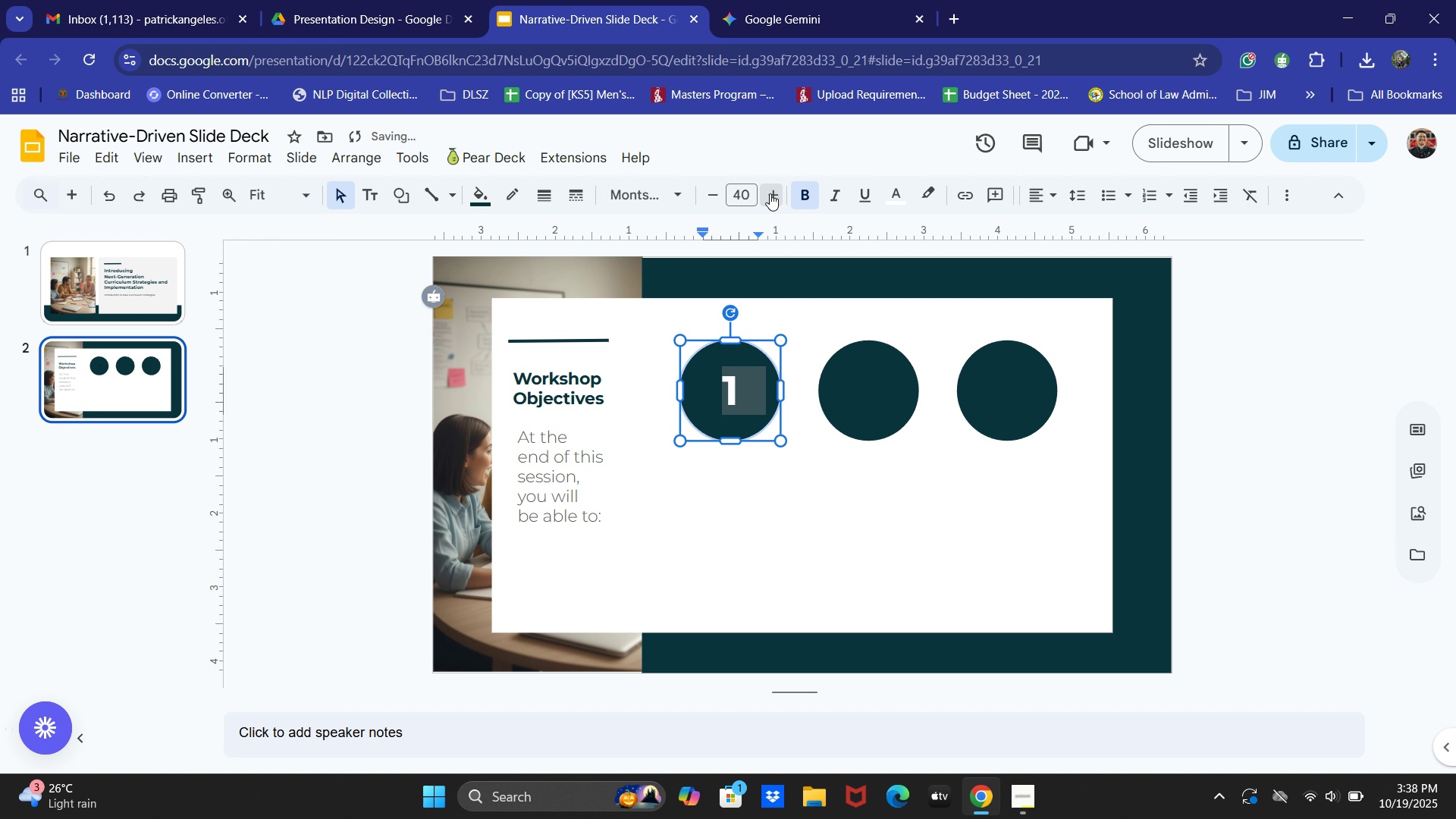 
triple_click([770, 193])
 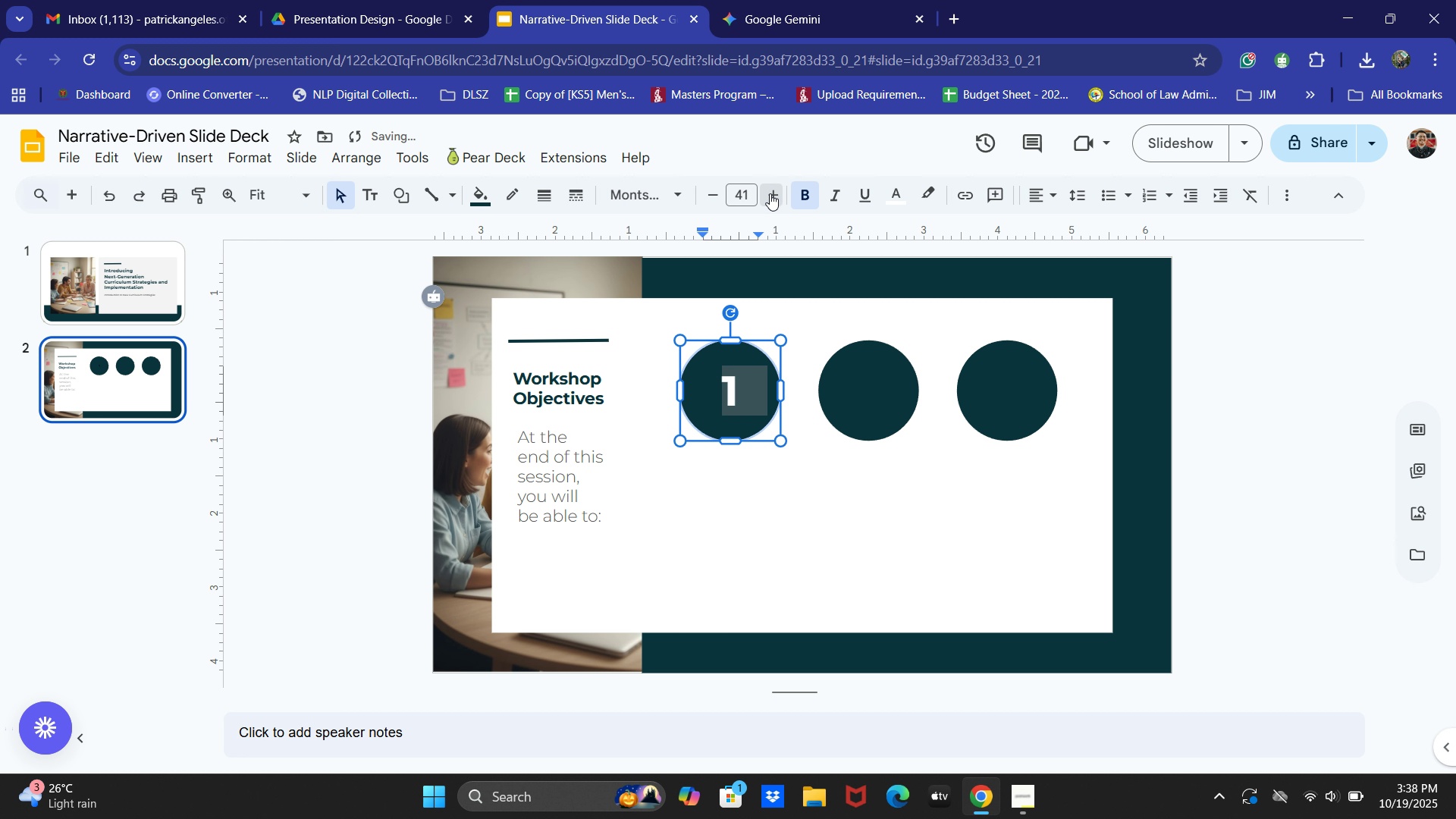 
triple_click([770, 193])
 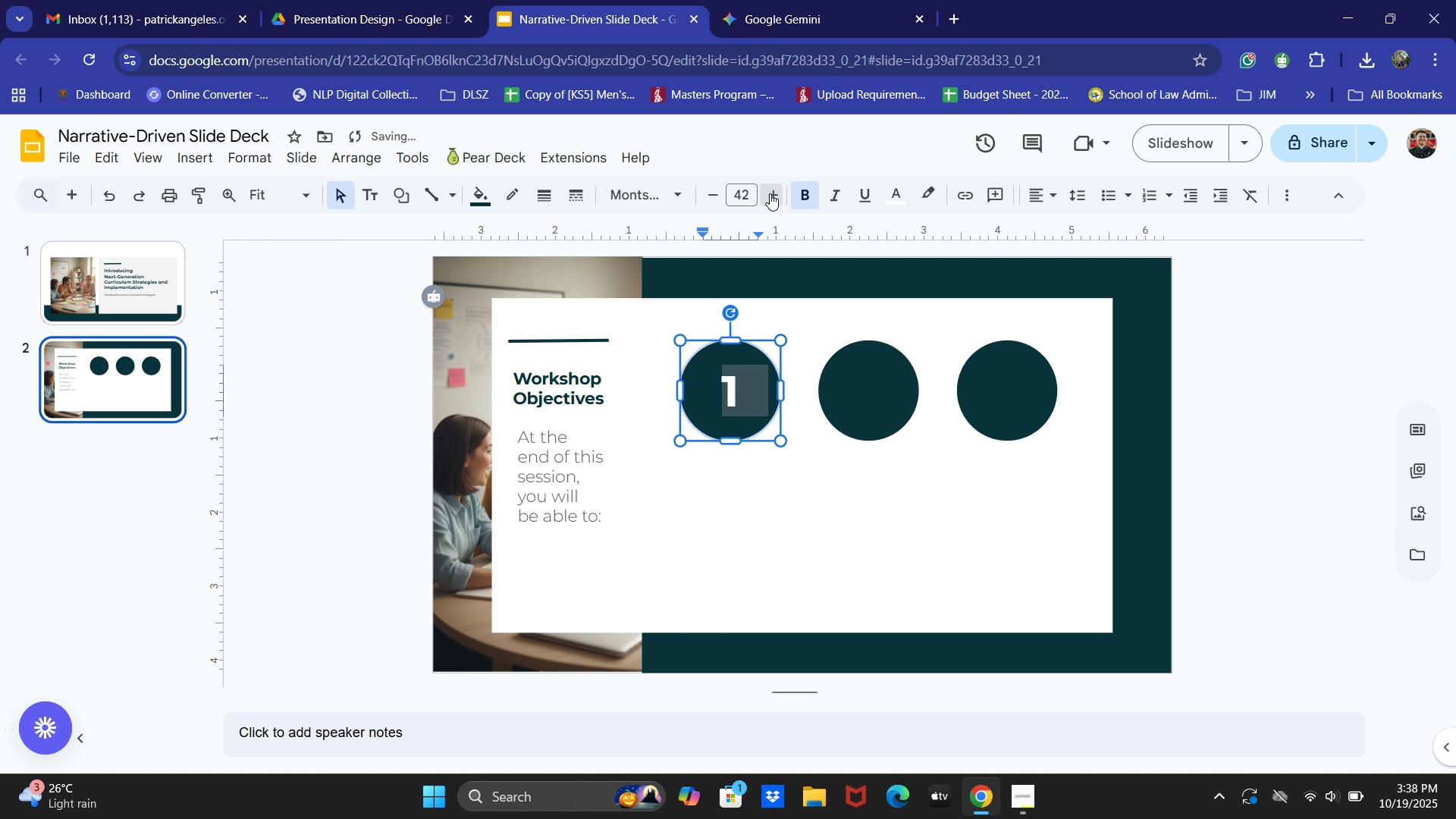 
triple_click([770, 193])
 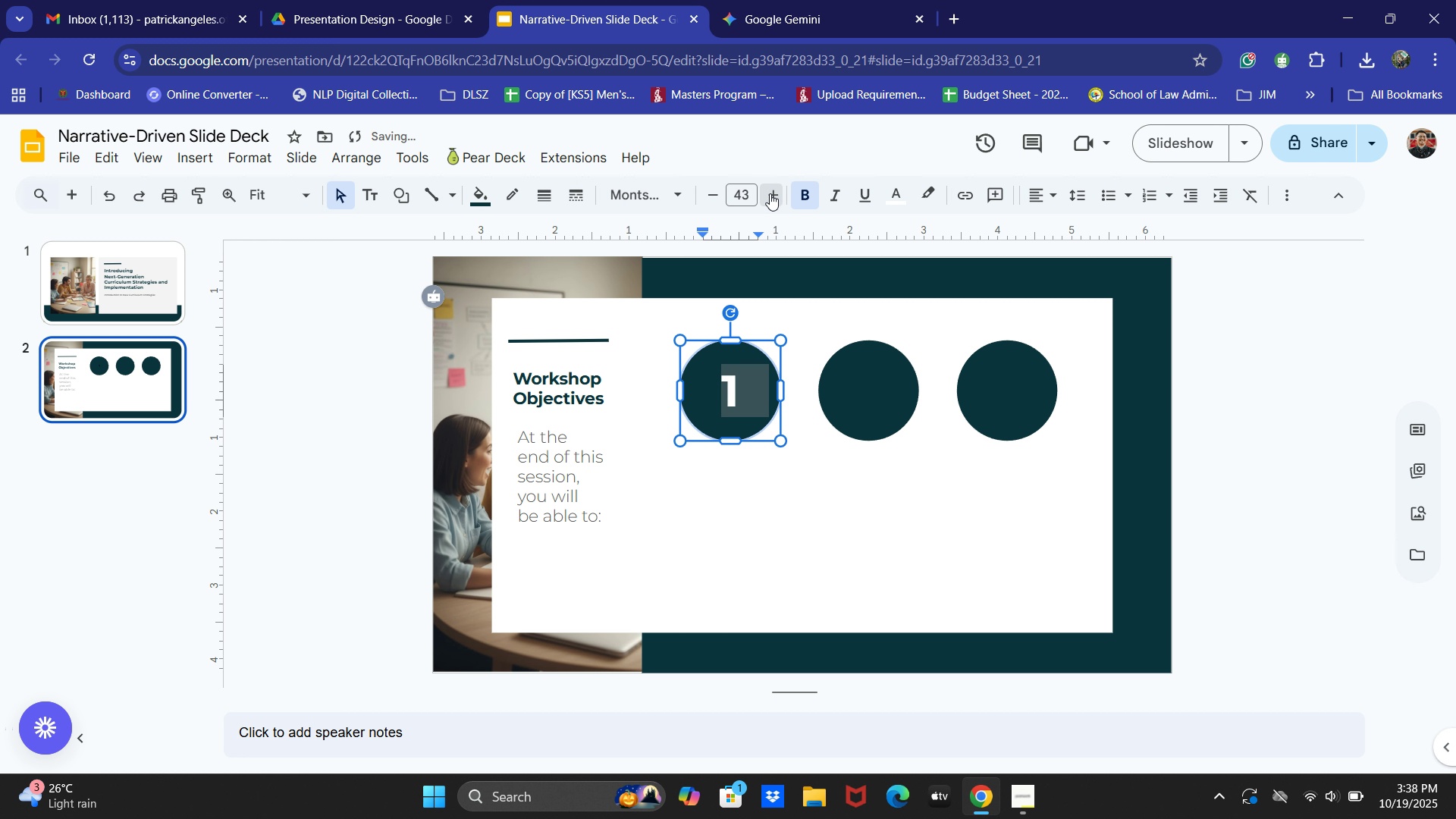 
triple_click([770, 193])
 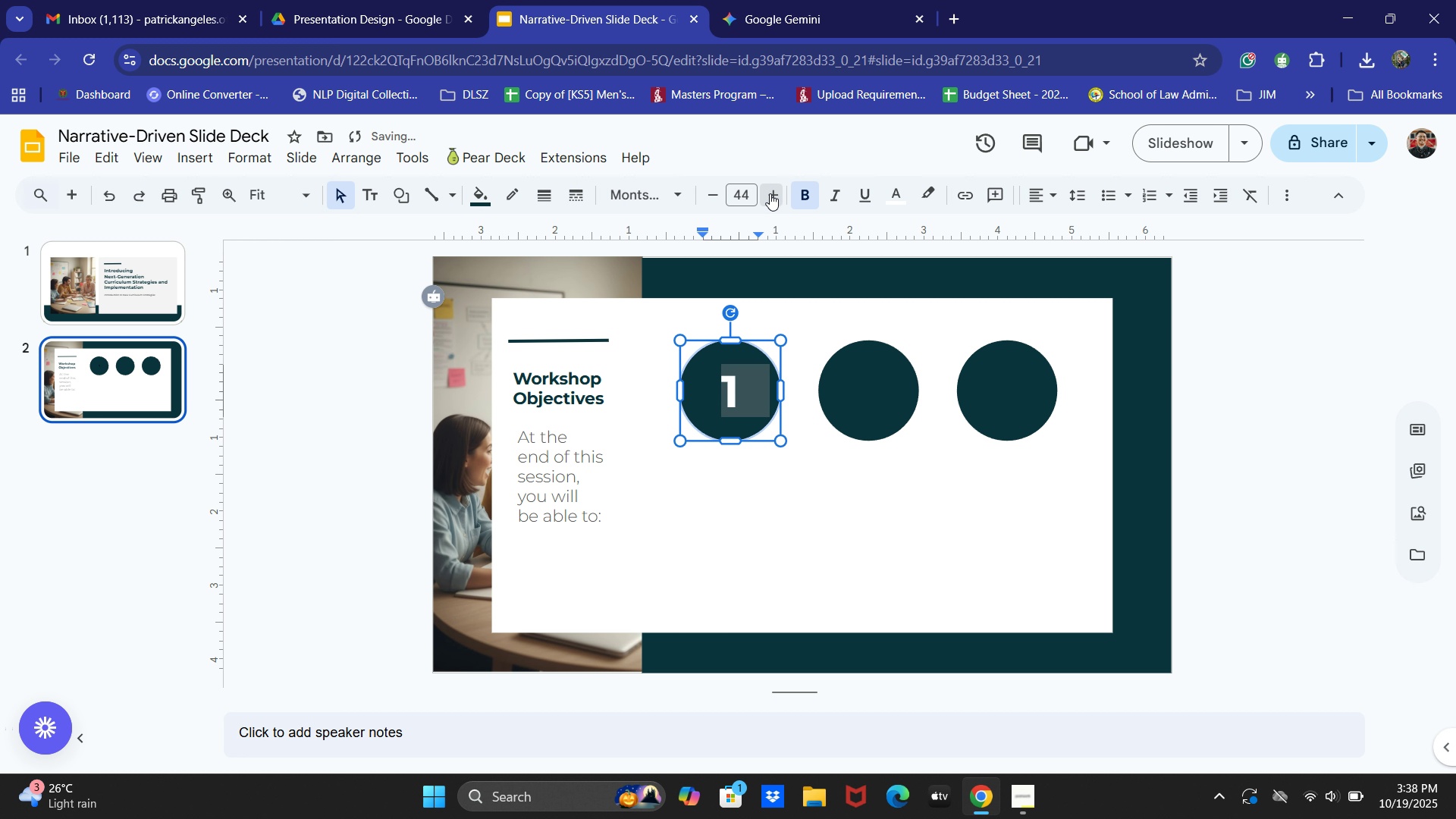 
triple_click([770, 193])
 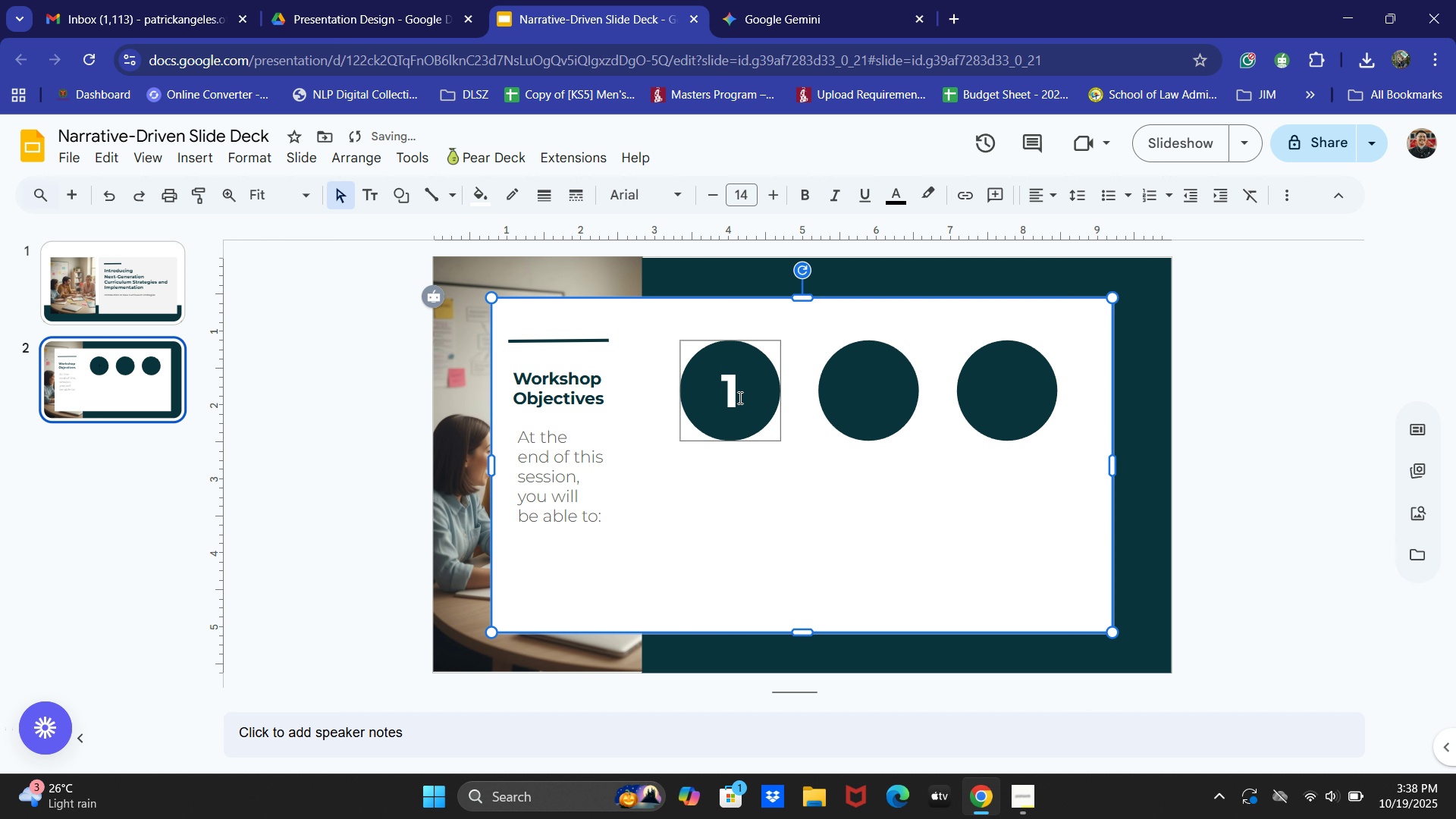 
left_click([731, 394])
 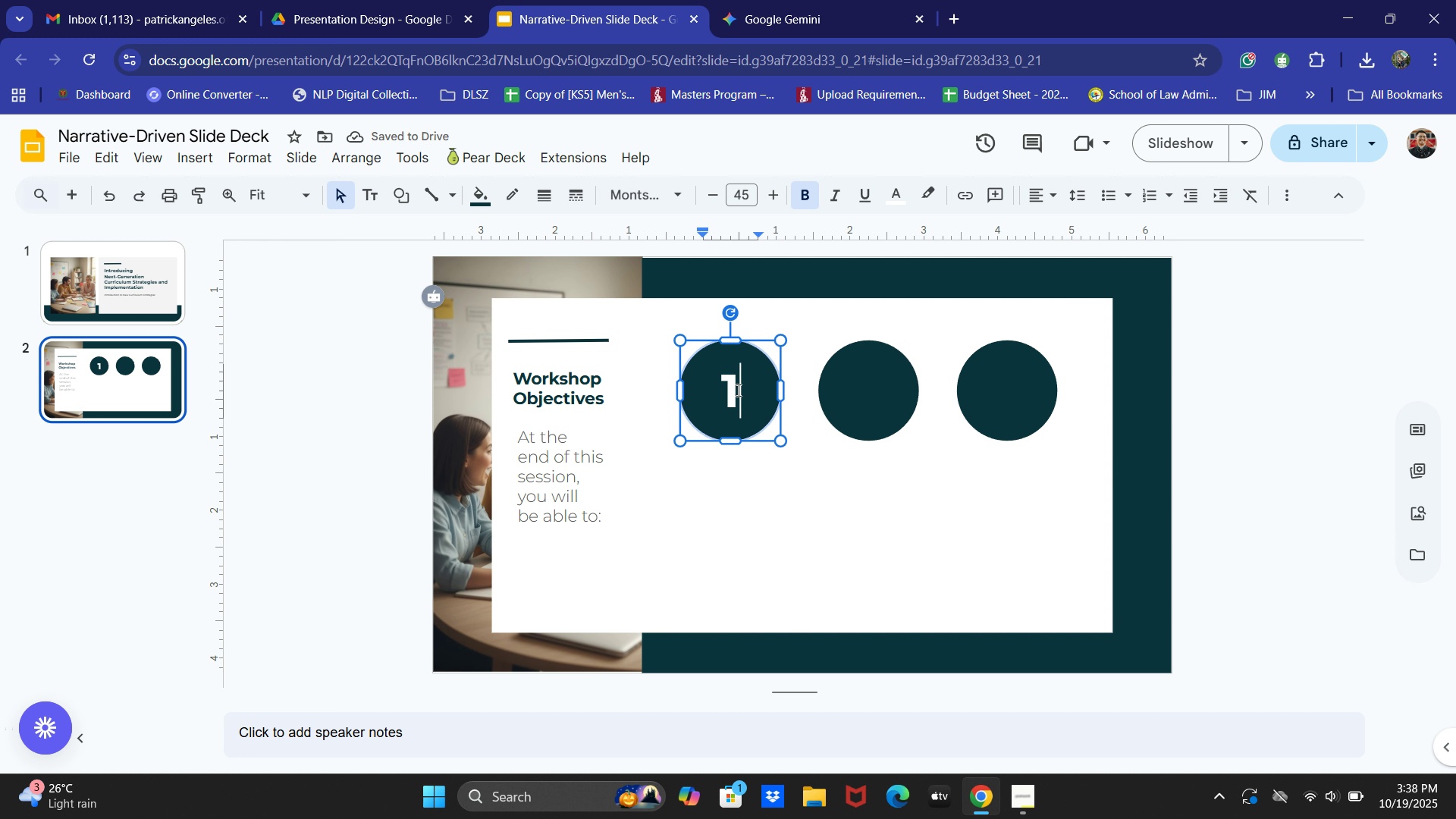 
left_click_drag(start_coordinate=[737, 391], to_coordinate=[713, 391])
 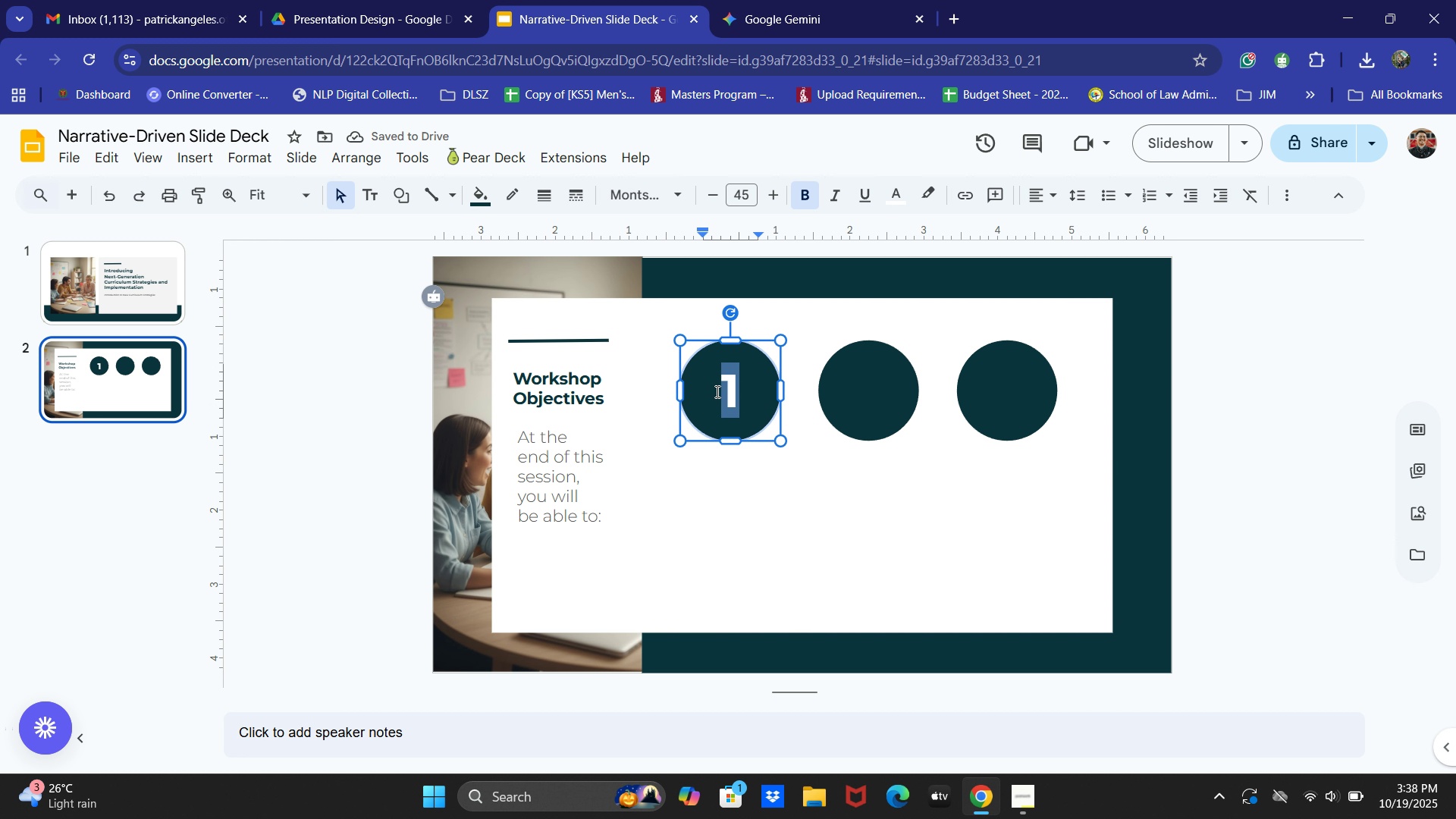 
key(Control+C)
 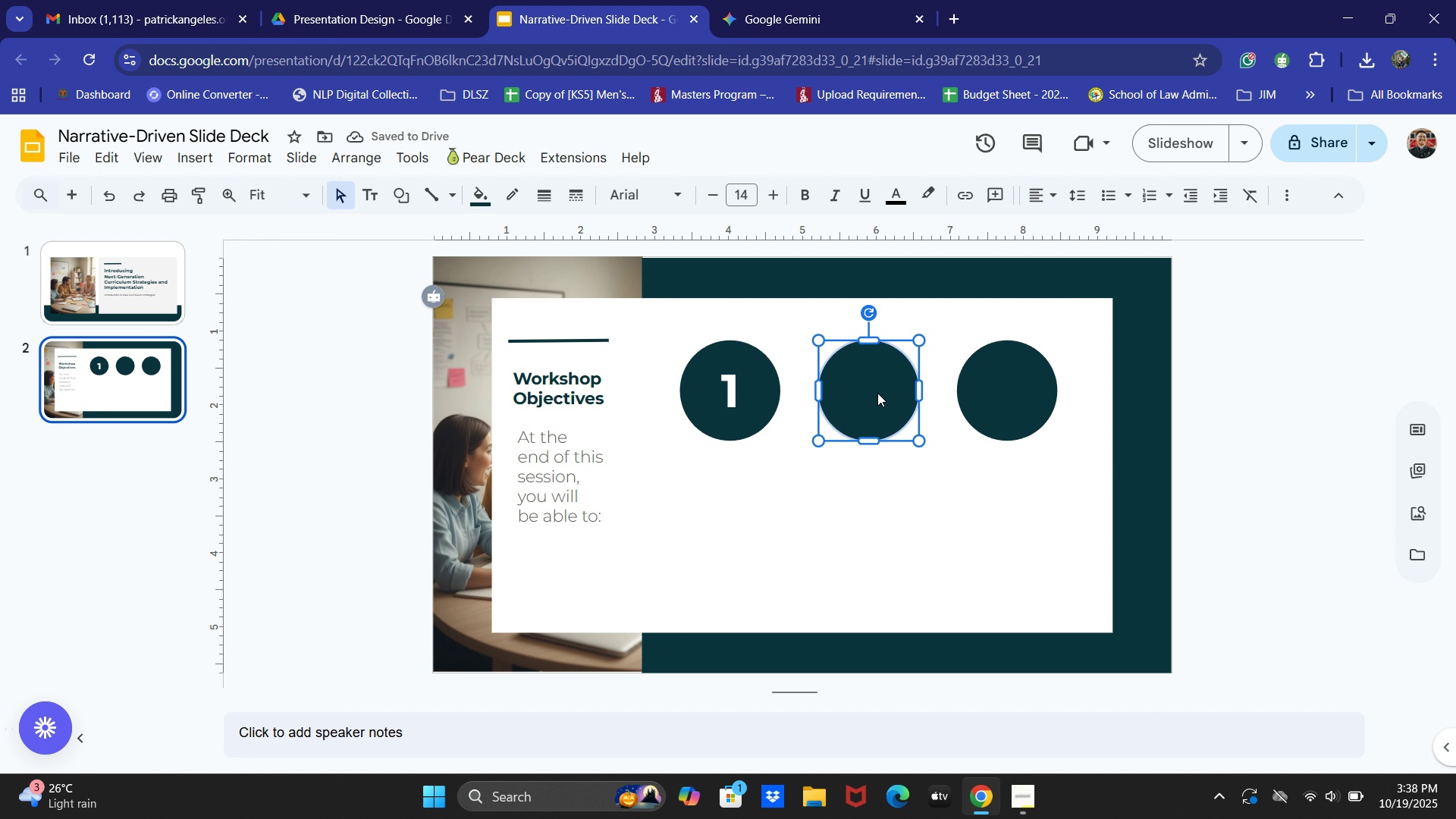 
double_click([877, 393])
 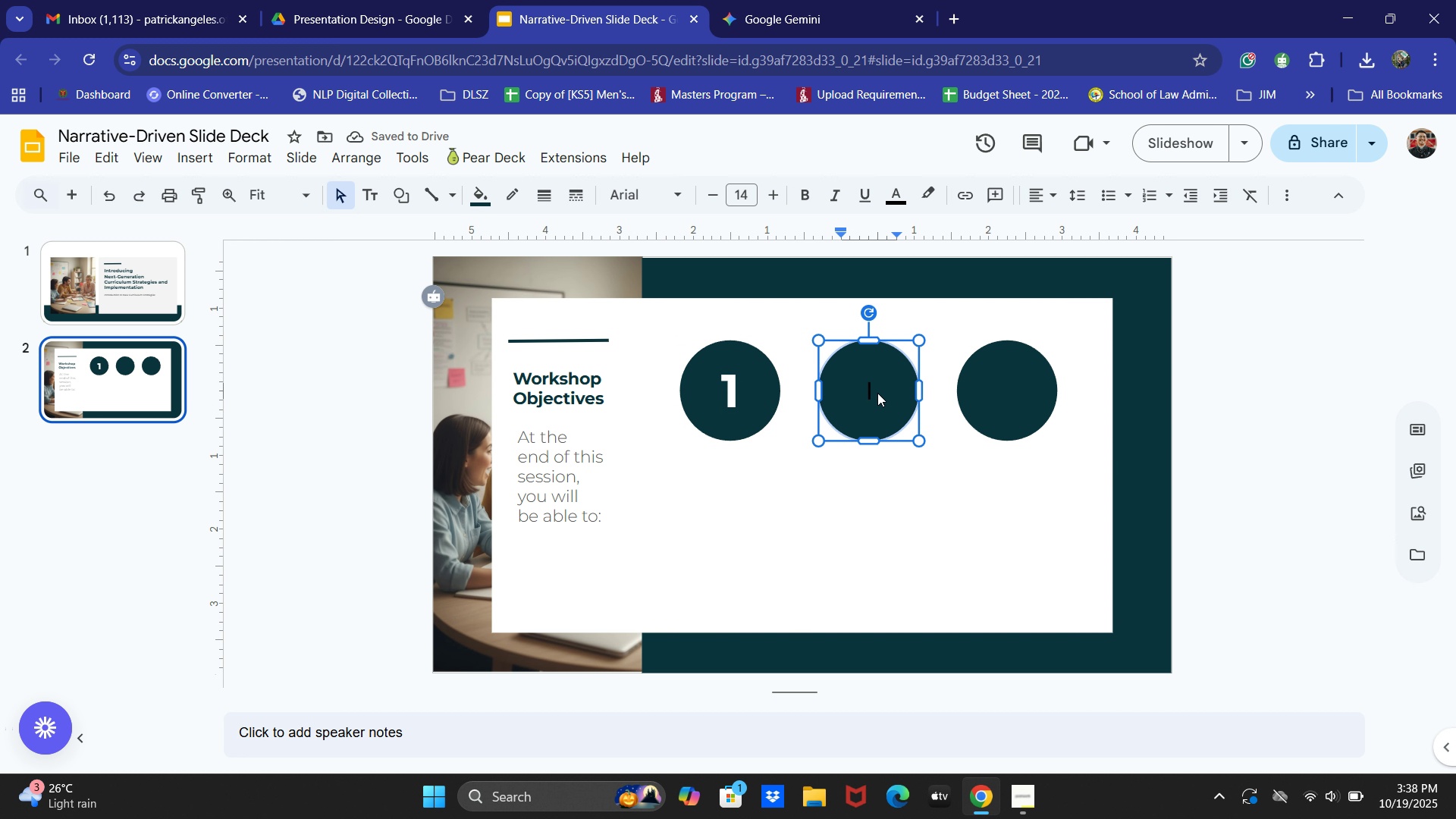 
key(Control+V)
 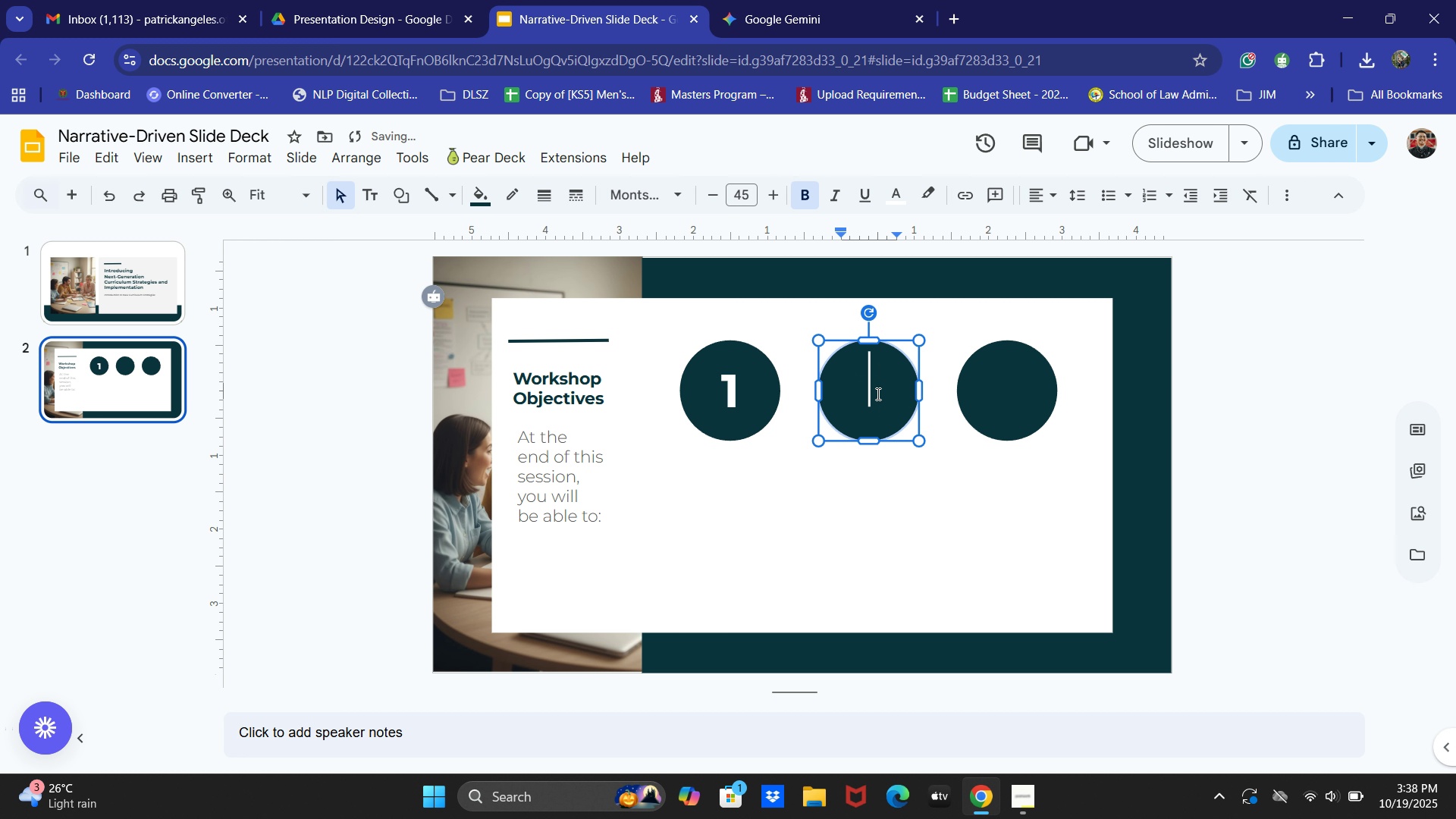 
key(Backspace)
 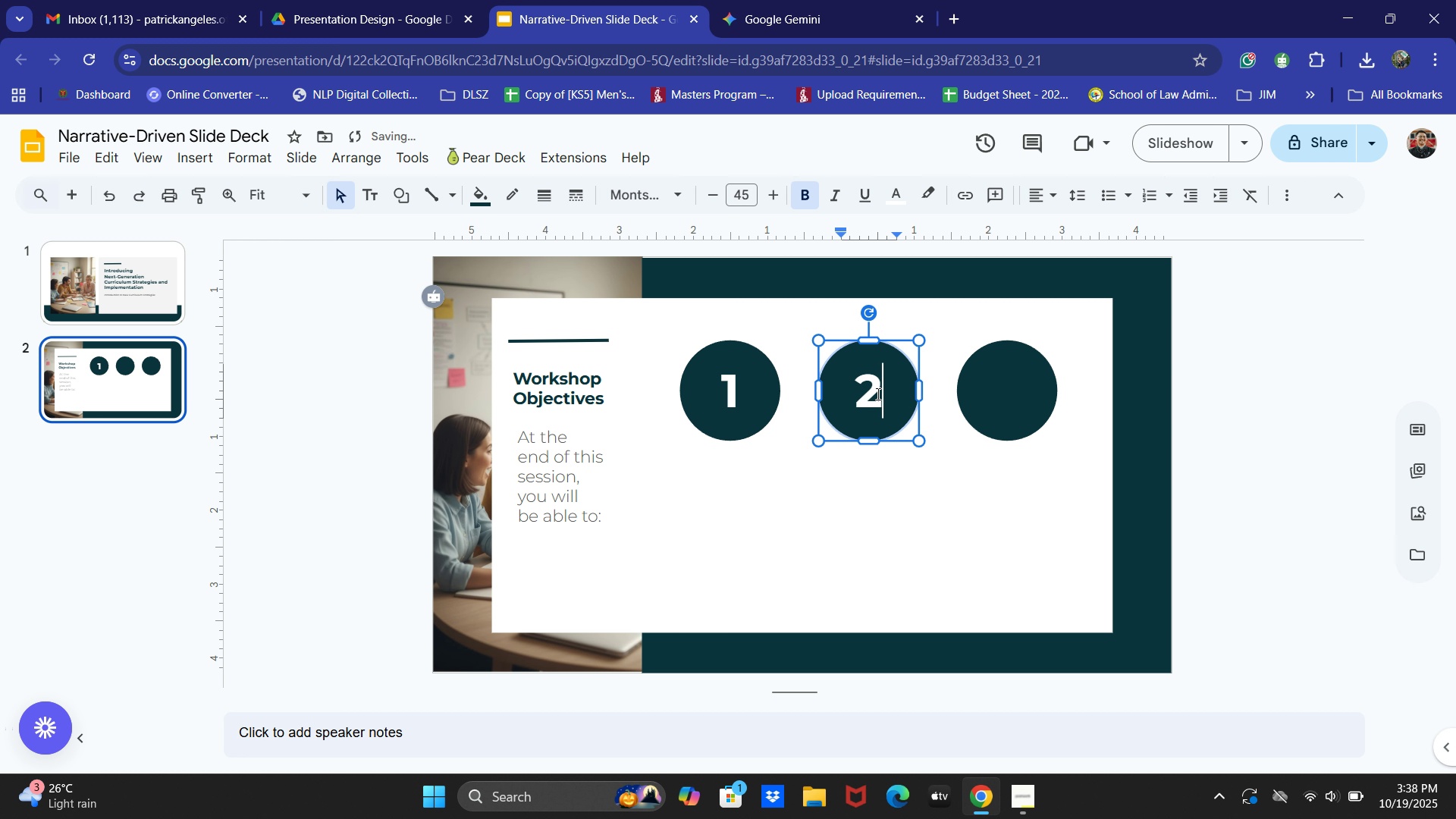 
key(2)
 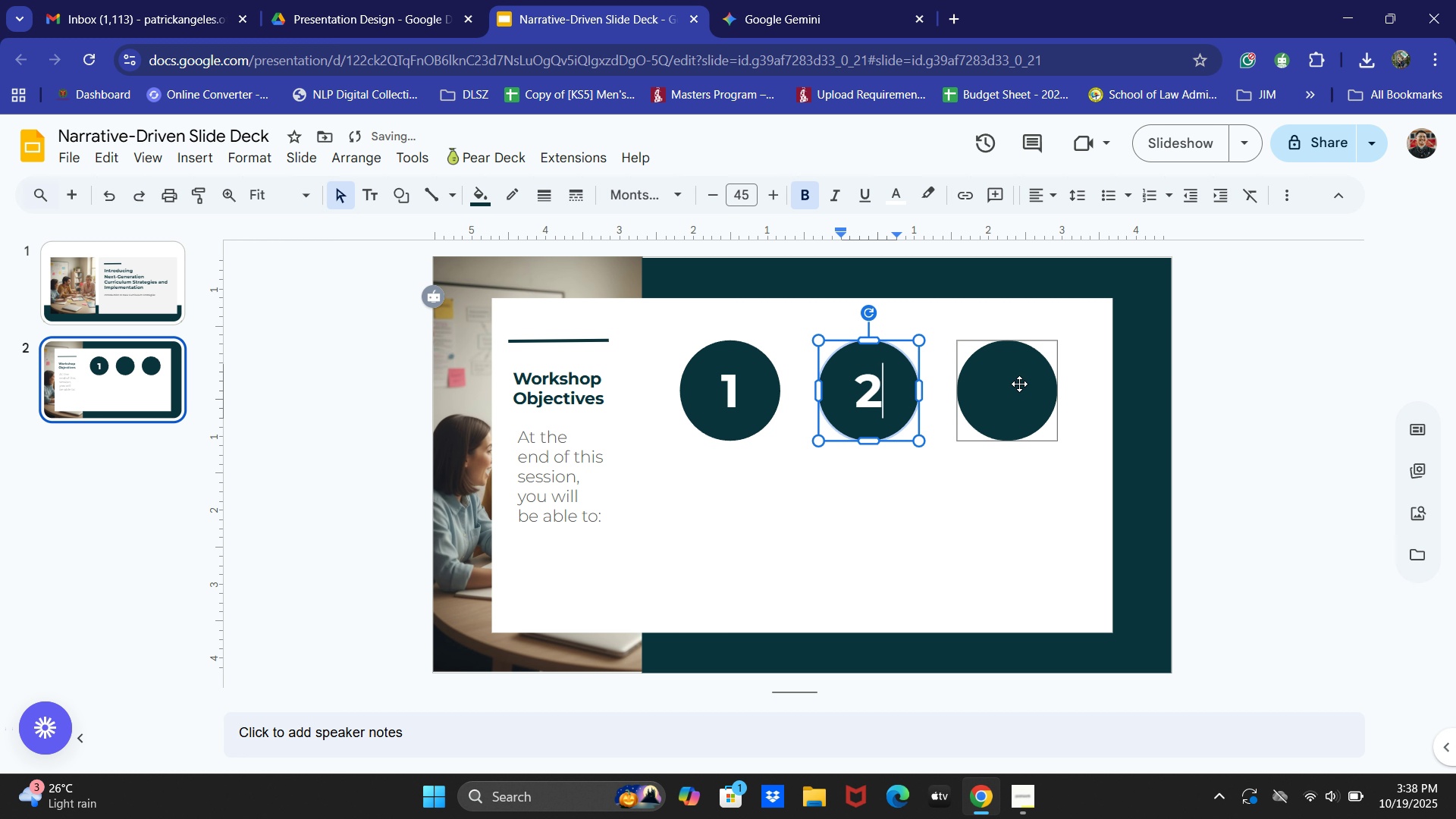 
double_click([1019, 384])
 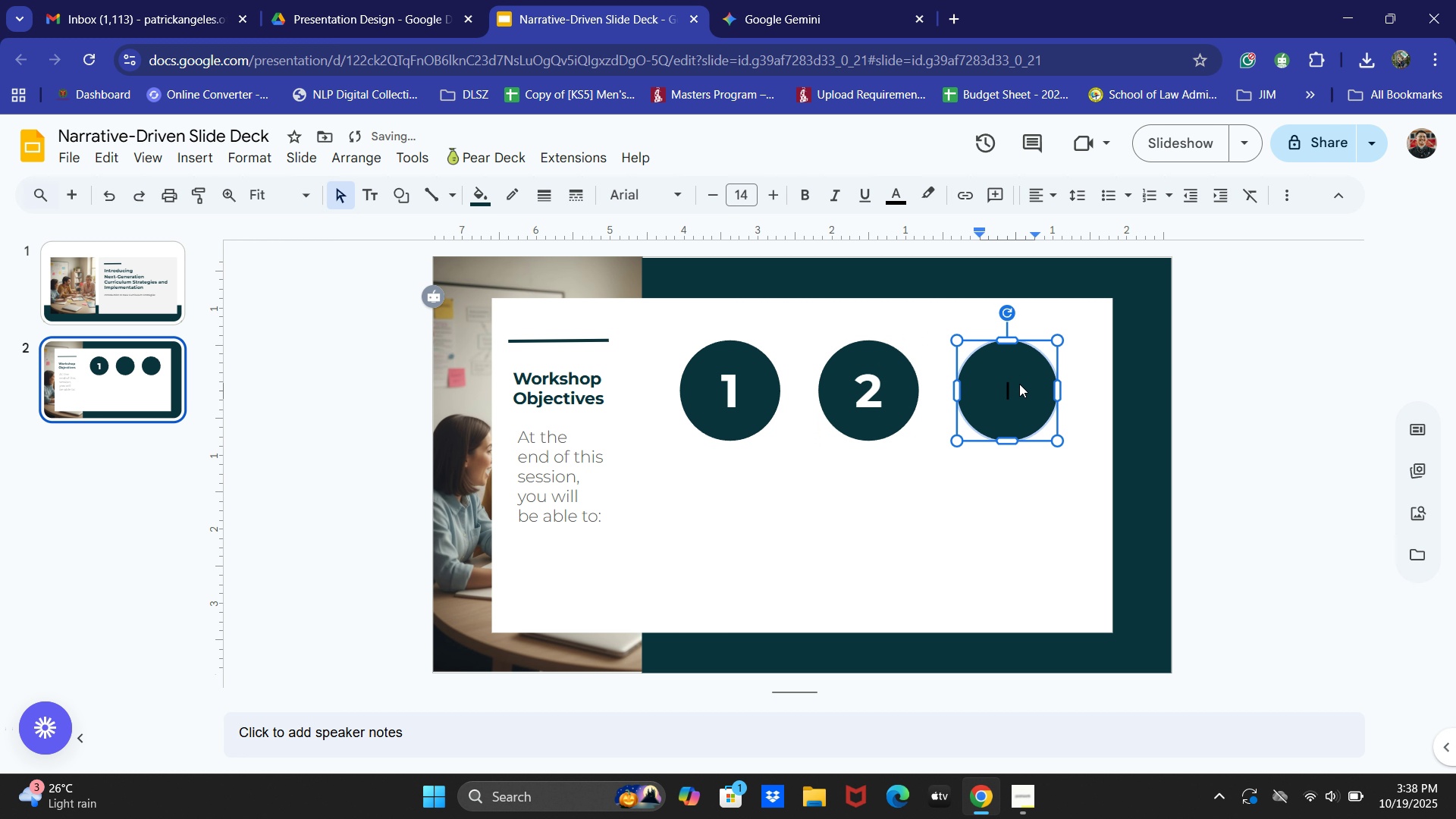 
hold_key(key=ControlLeft, duration=0.57)
 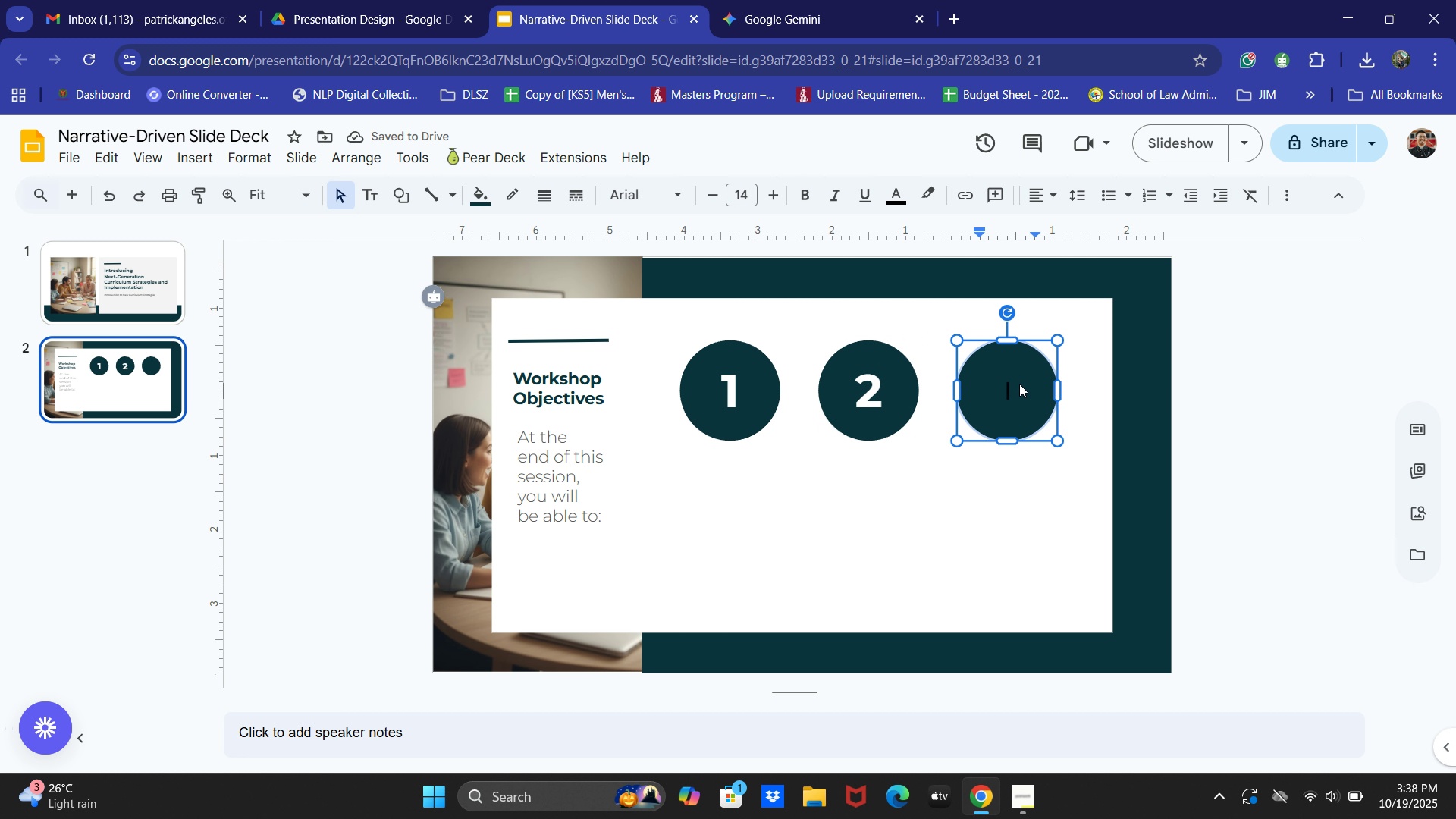 
key(Control+V)
 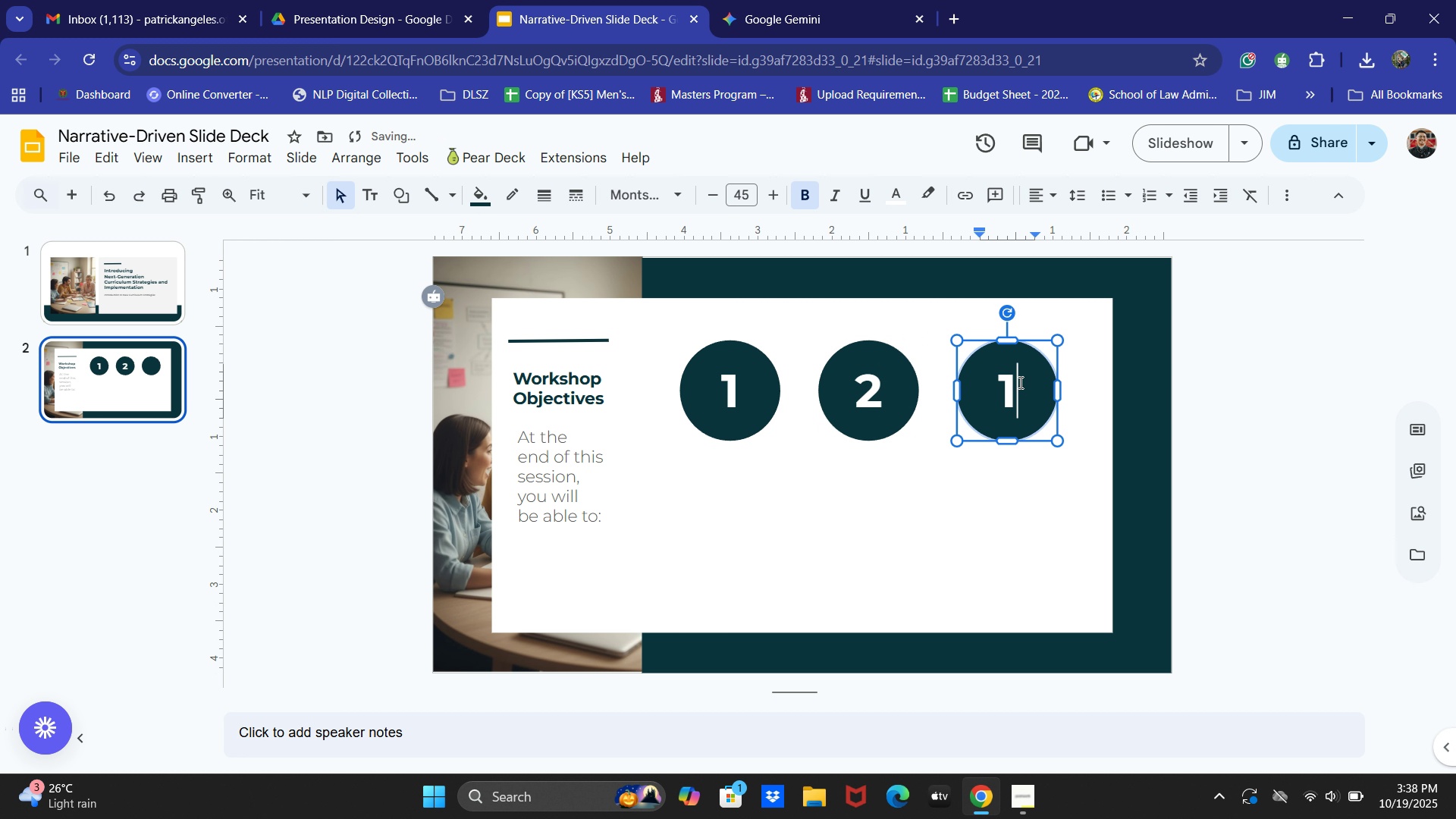 
left_click_drag(start_coordinate=[1019, 382], to_coordinate=[969, 382])
 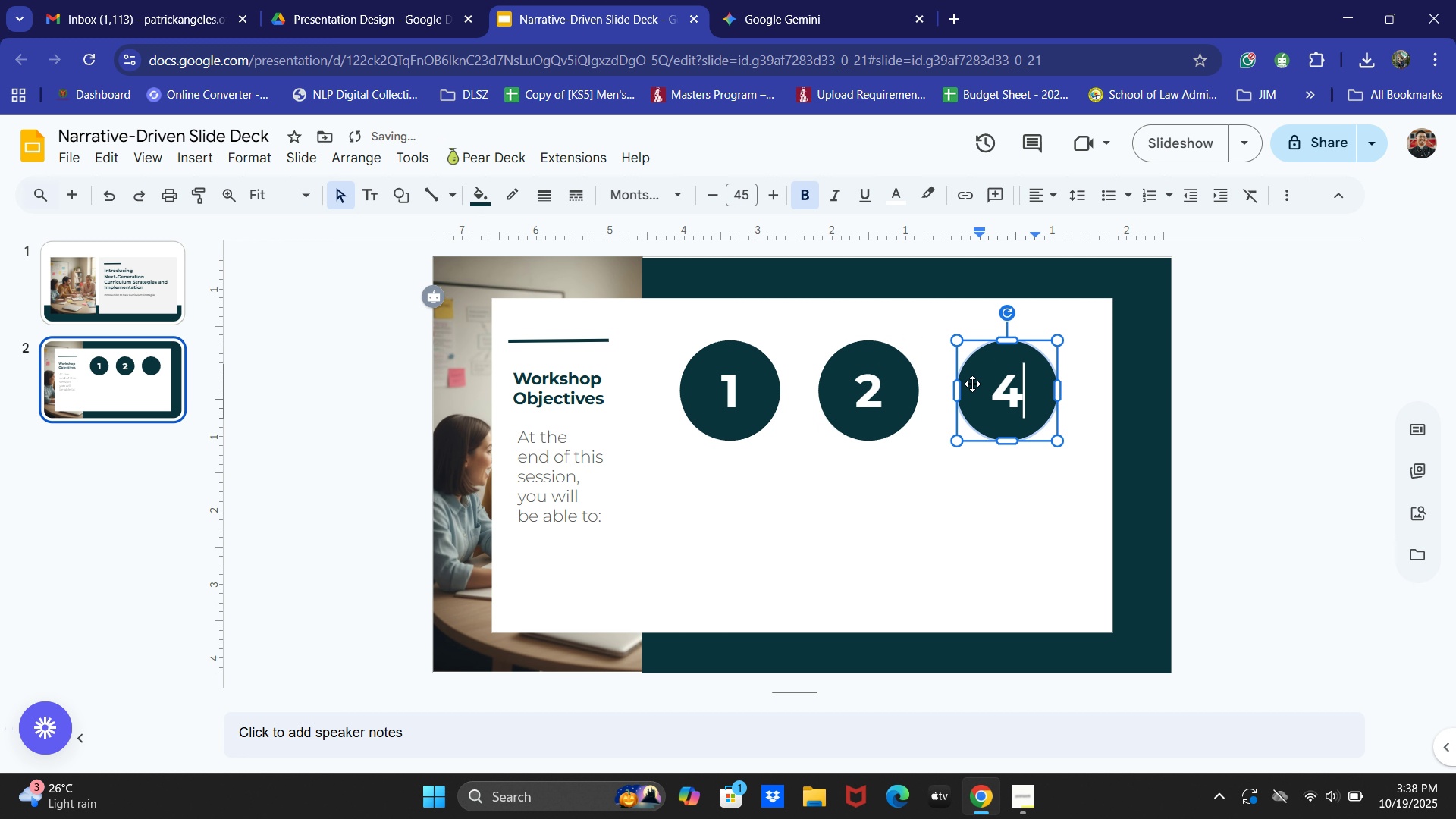 
key(4)
 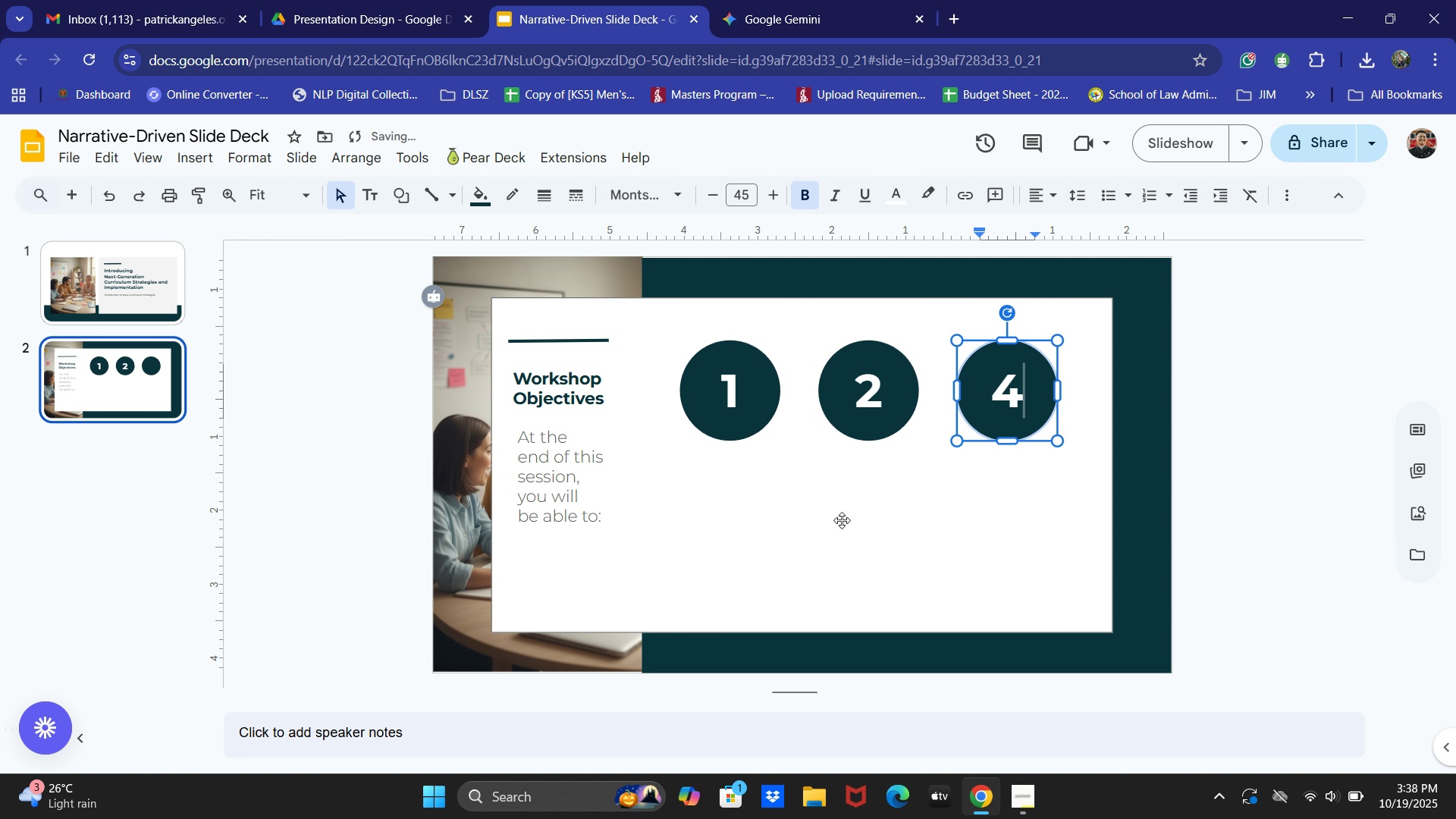 
left_click([842, 520])
 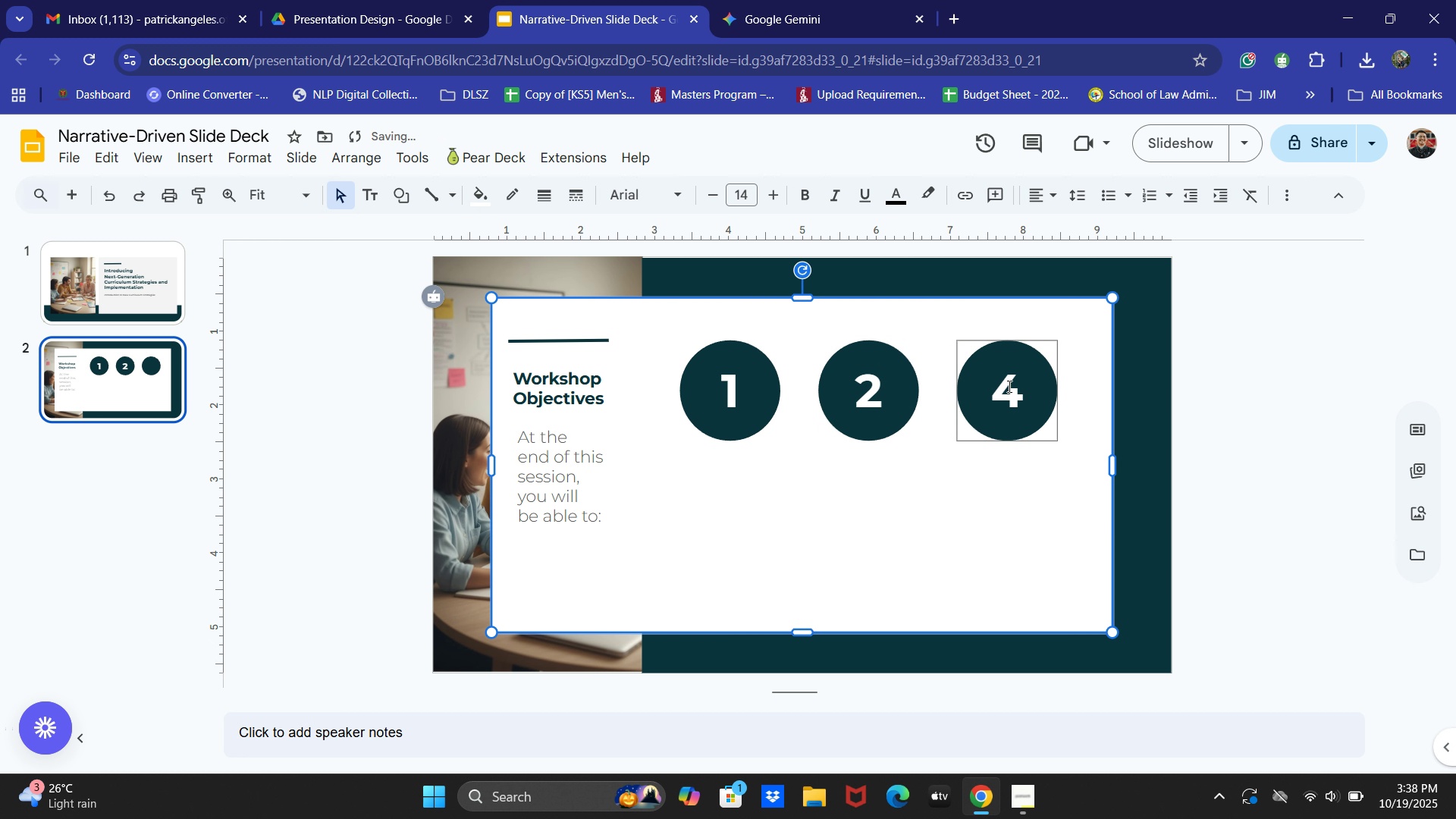 
double_click([1005, 386])
 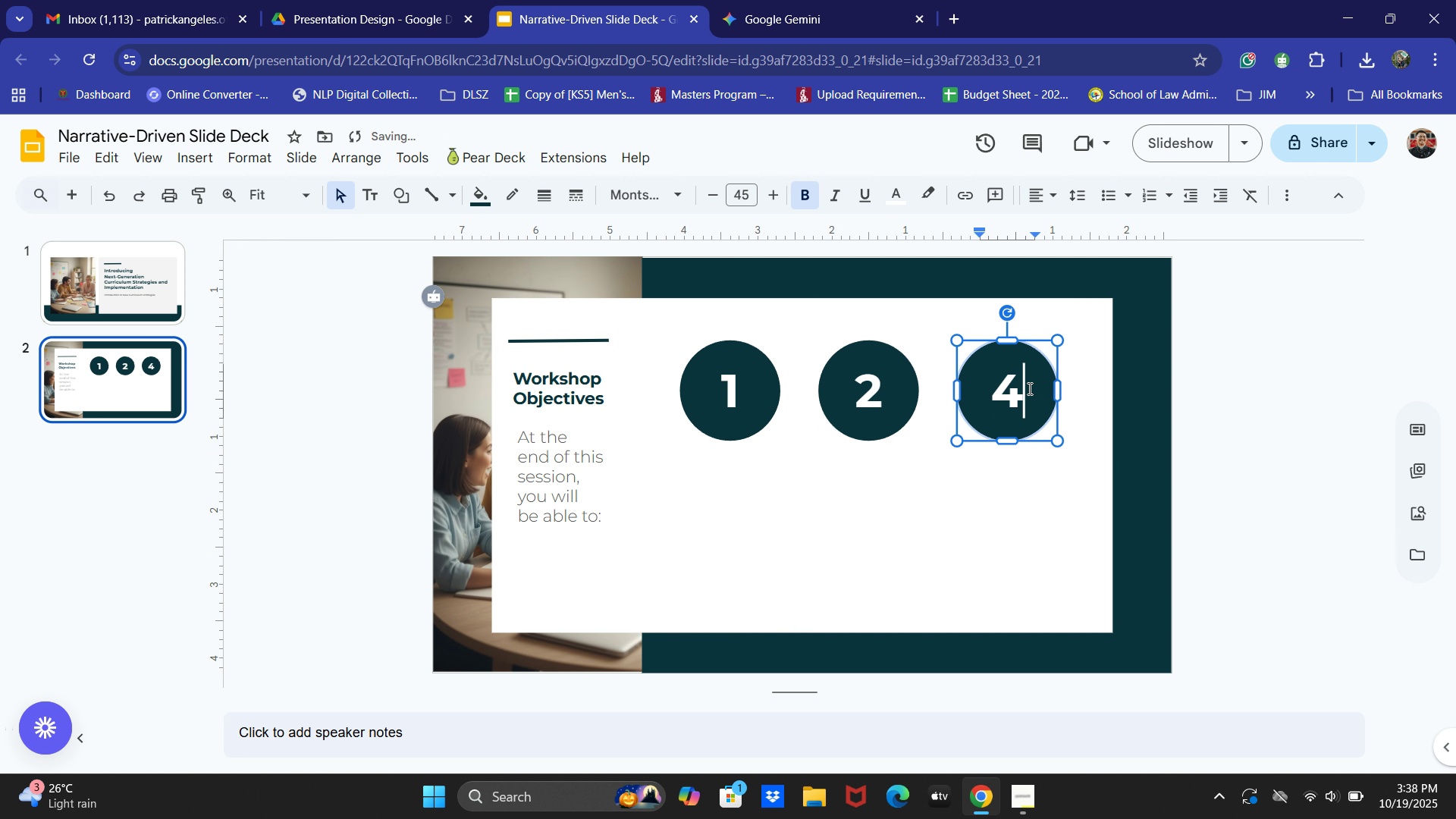 
triple_click([1031, 388])
 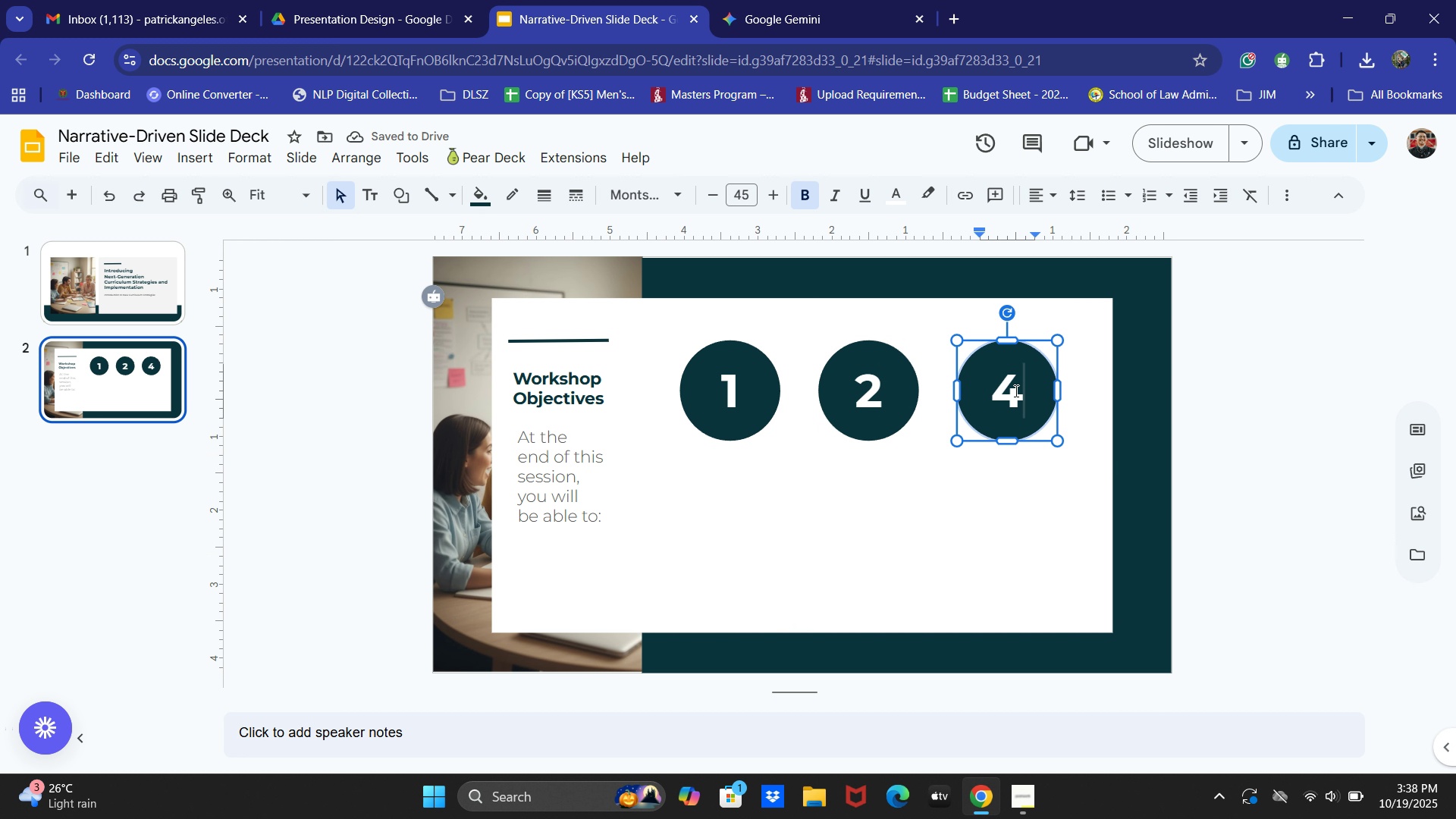 
key(2)
 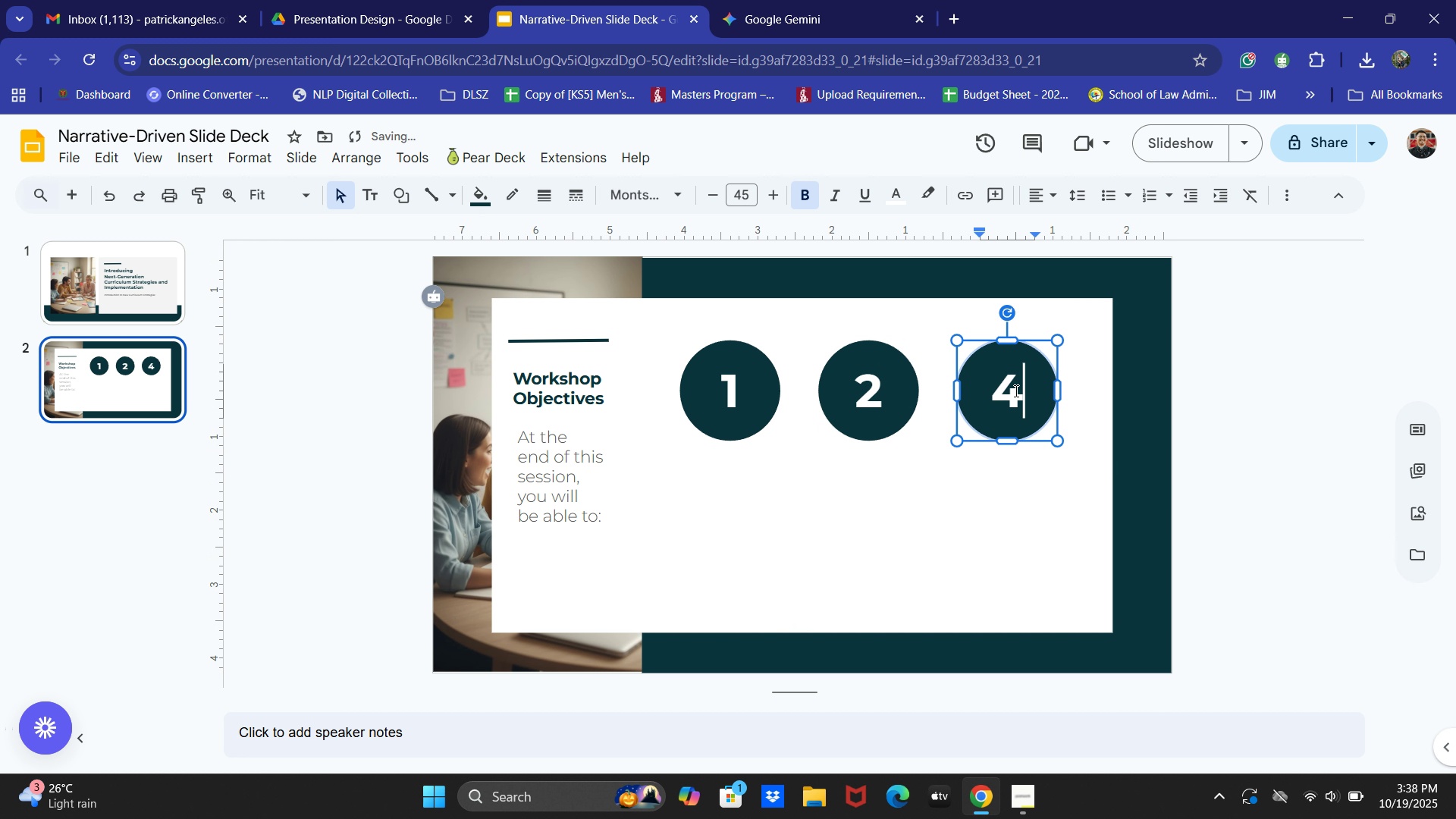 
key(Backspace)
 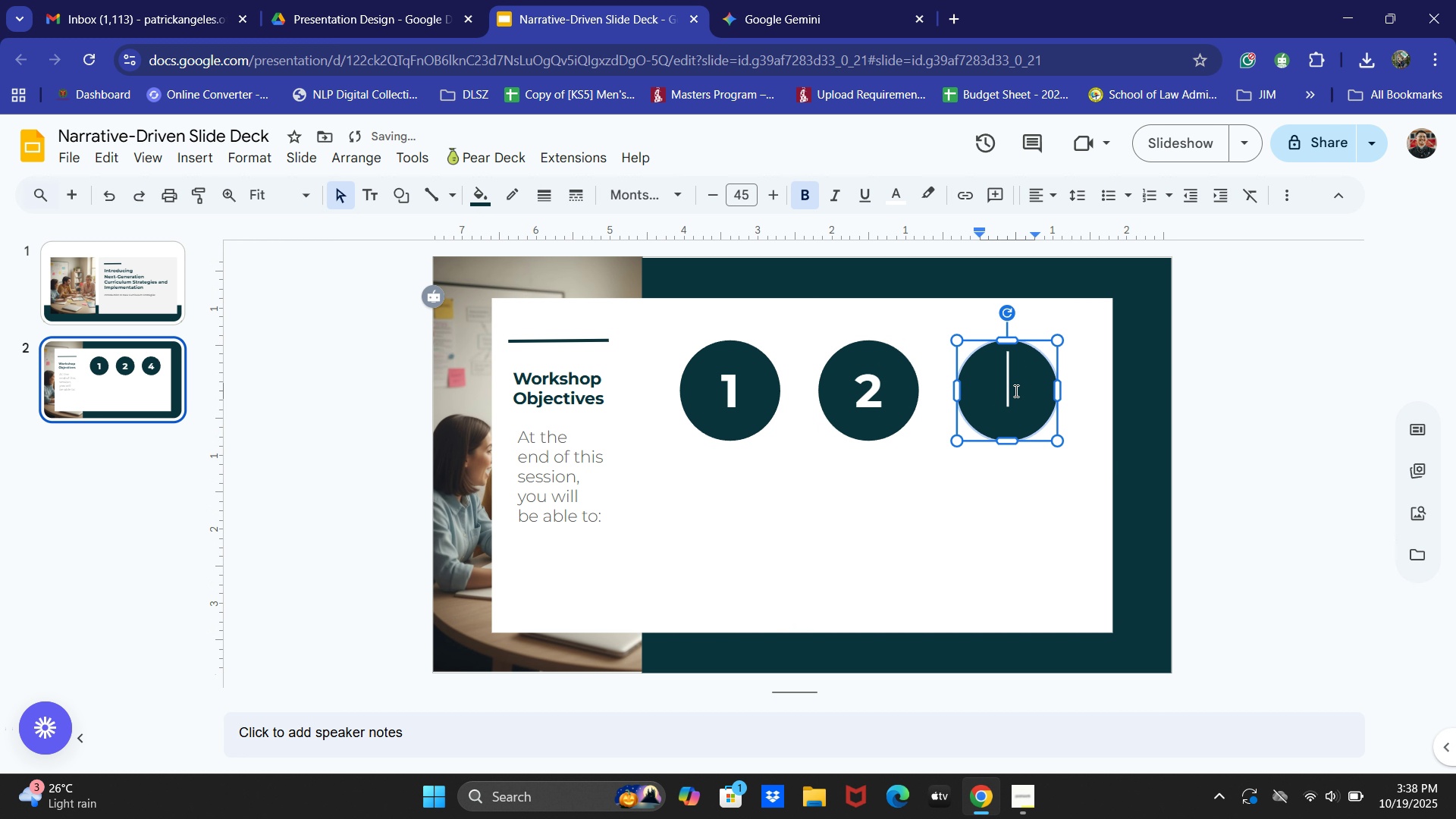 
key(Backspace)
 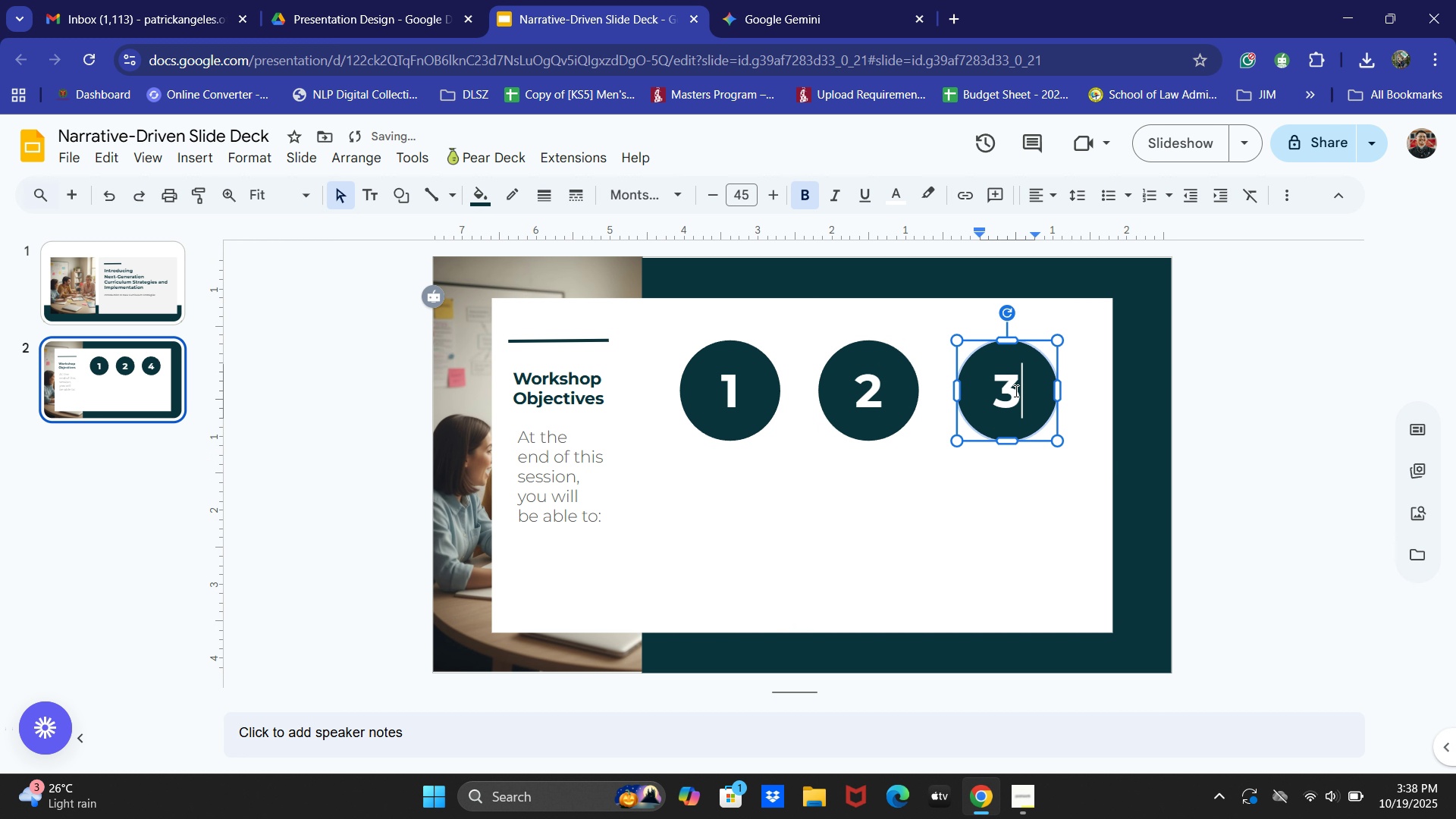 
key(3)
 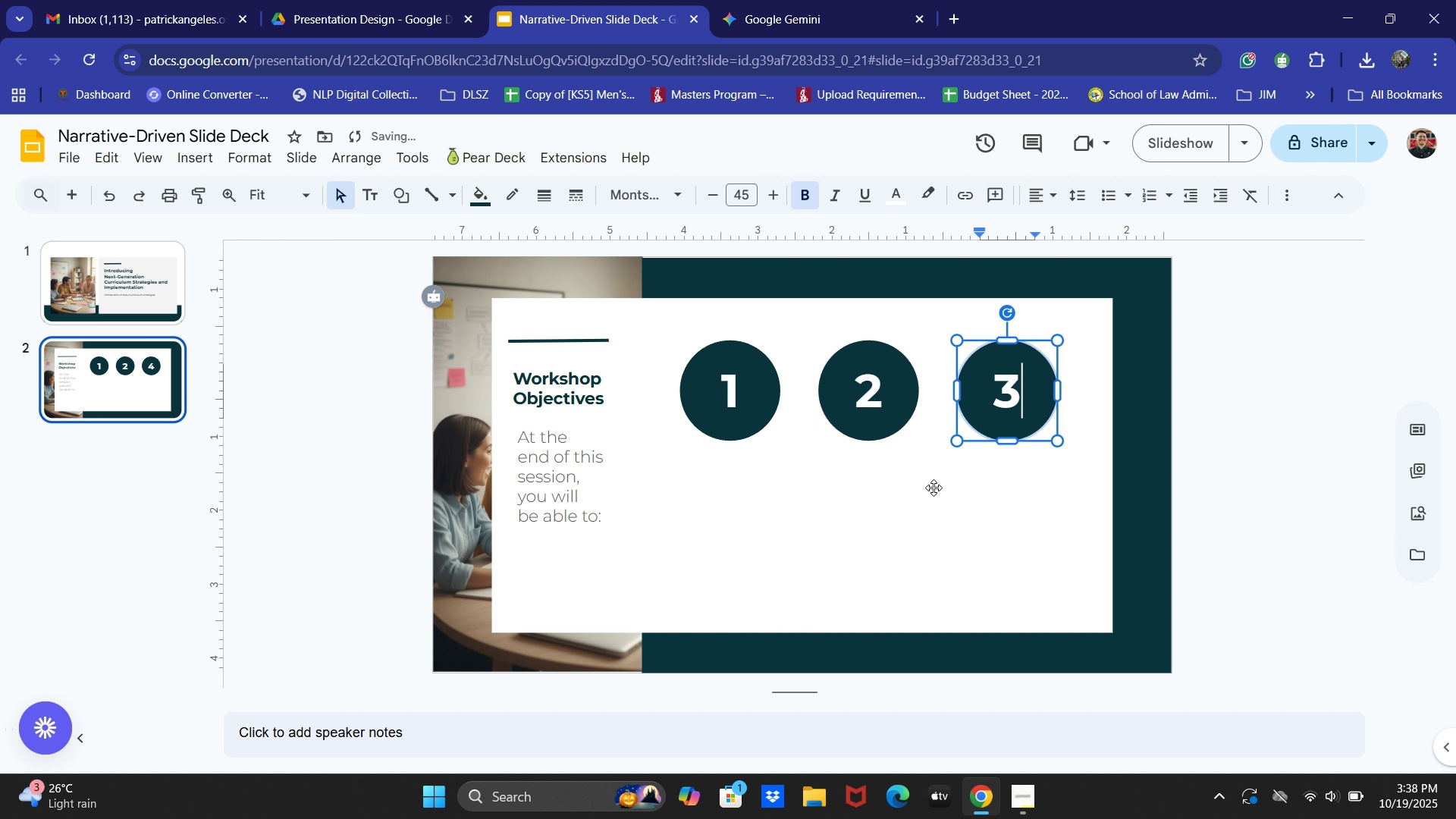 
left_click([874, 528])
 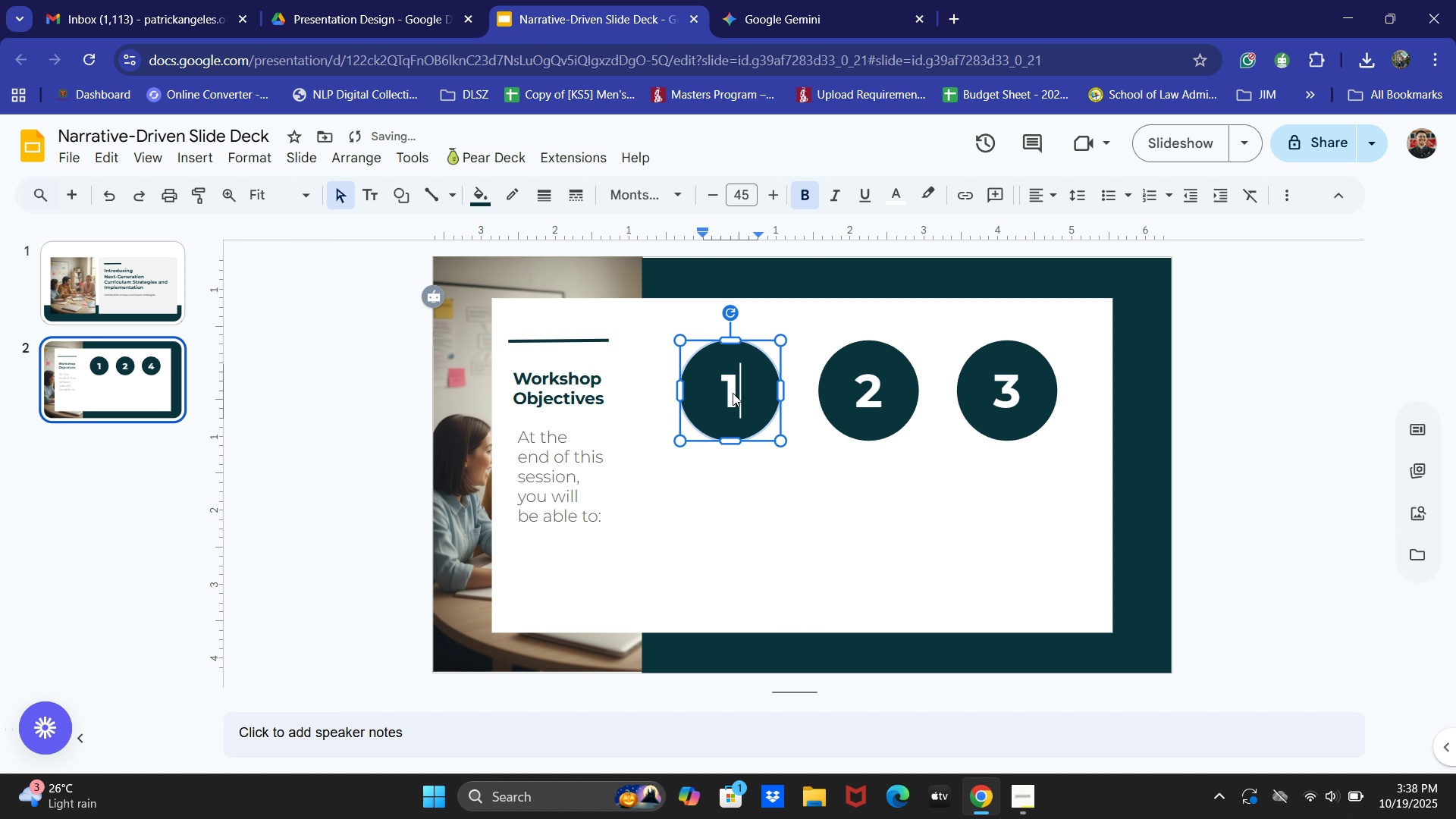 
double_click([733, 393])
 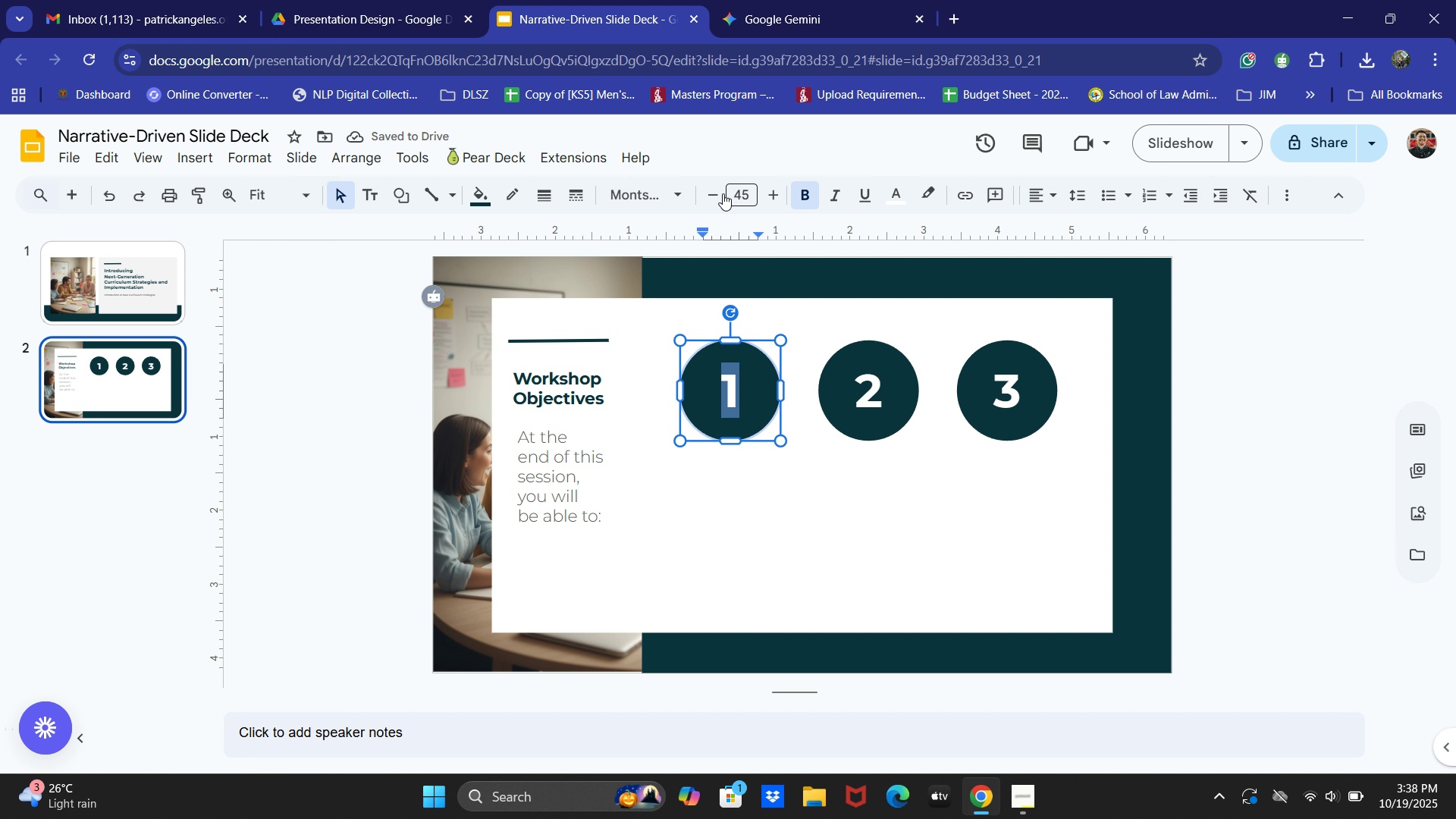 
left_click([723, 193])
 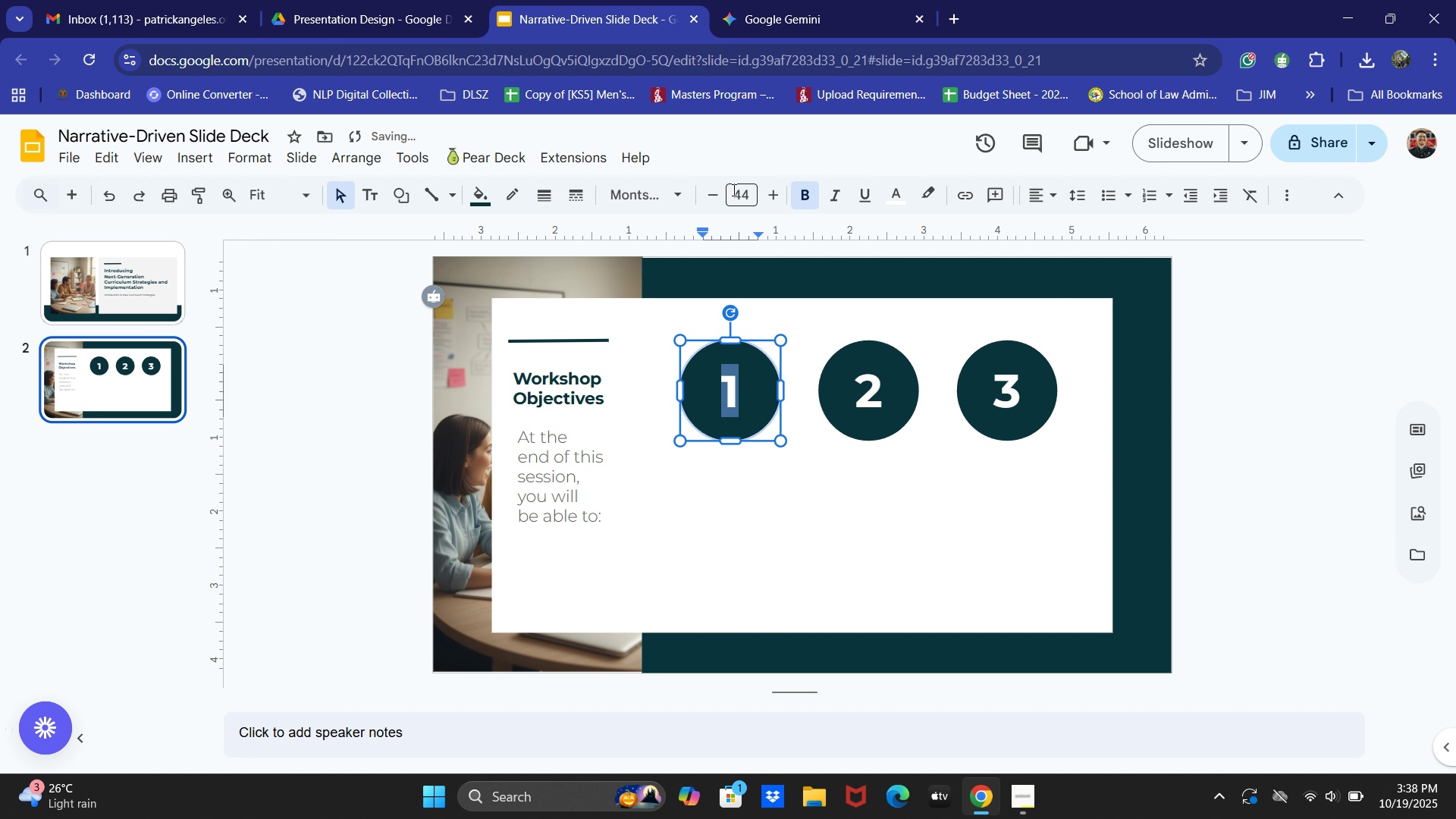 
left_click([733, 190])
 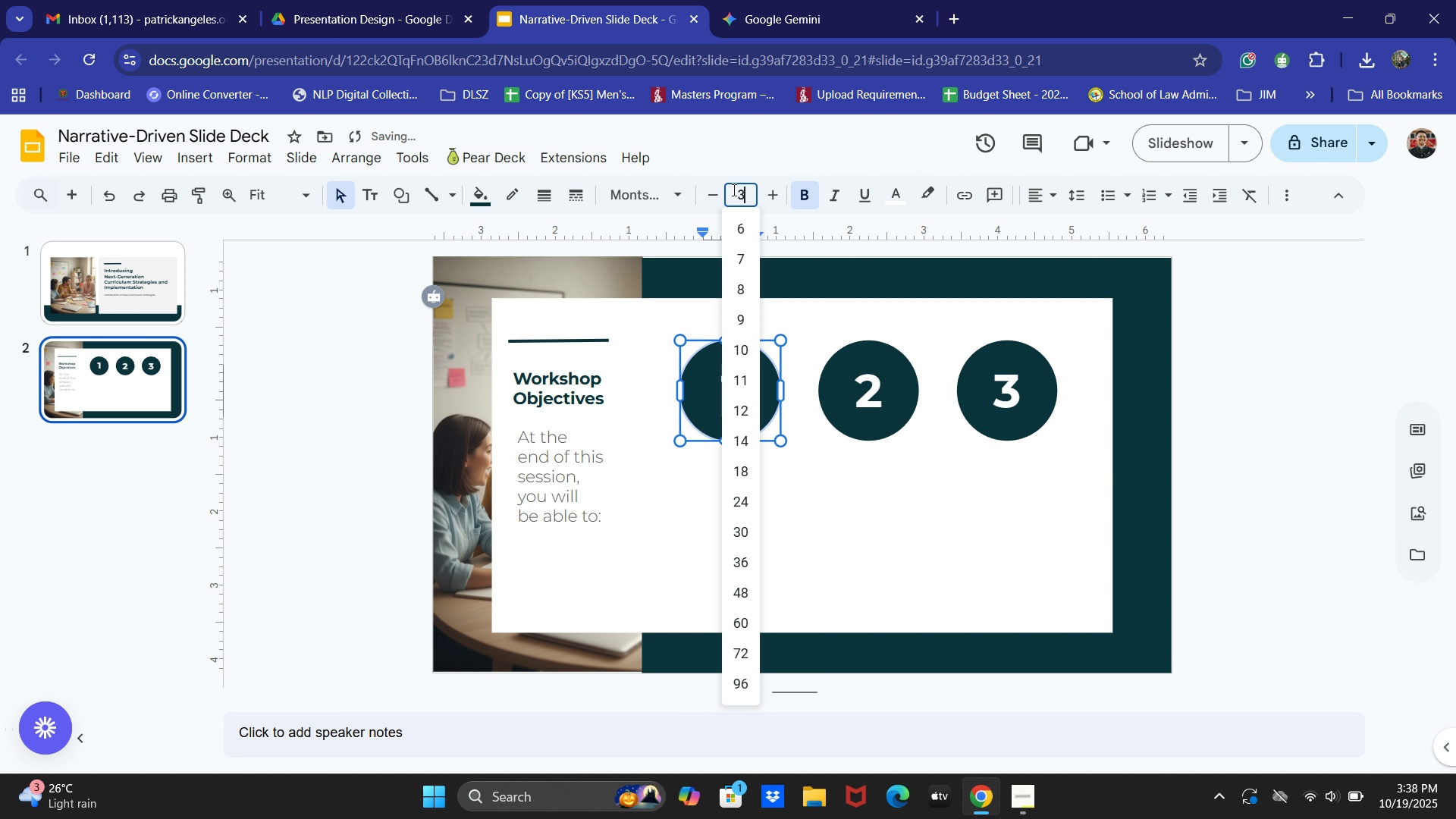 
key(Numpad3)
 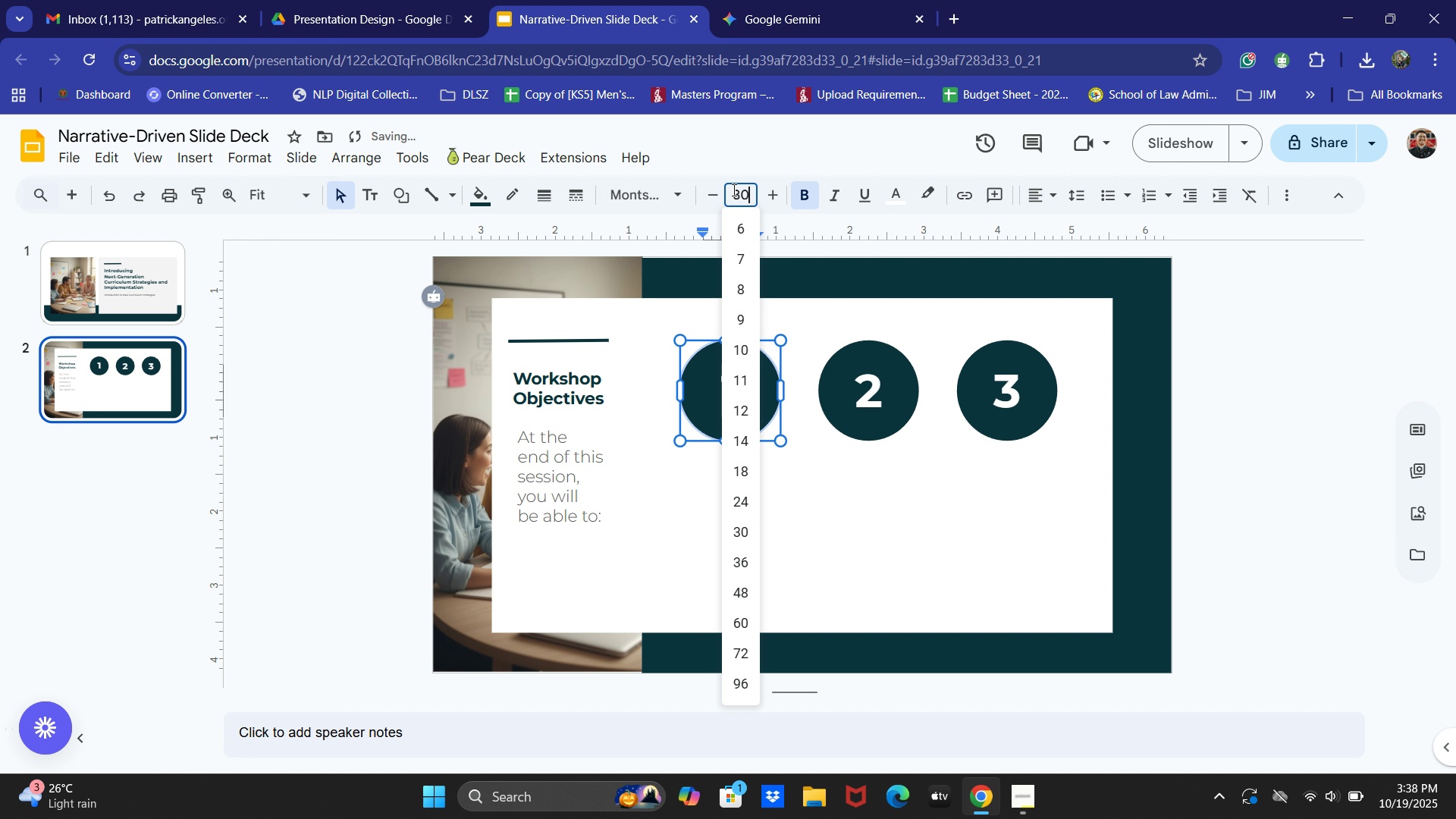 
key(Numpad0)
 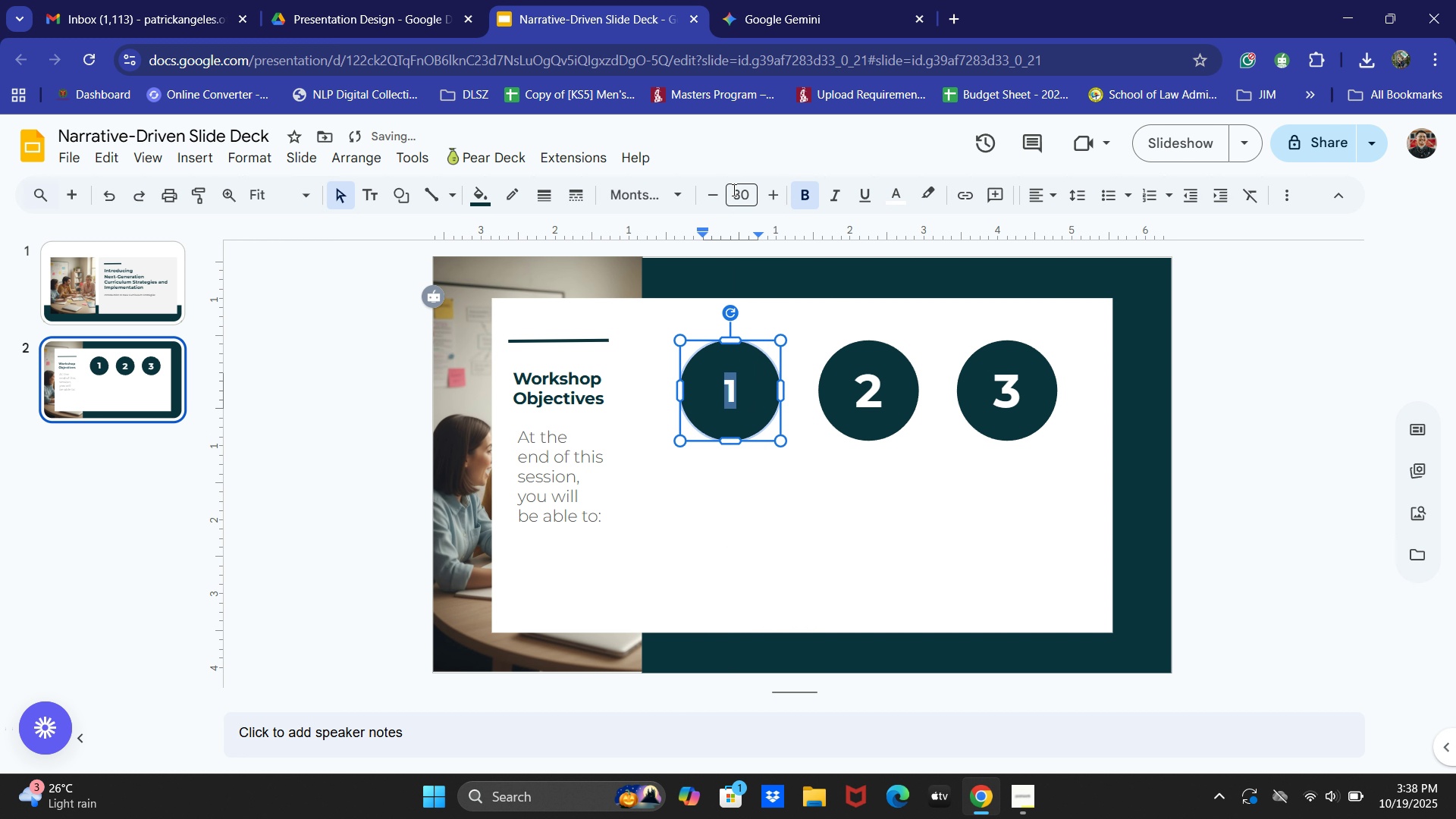 
key(NumpadEnter)
 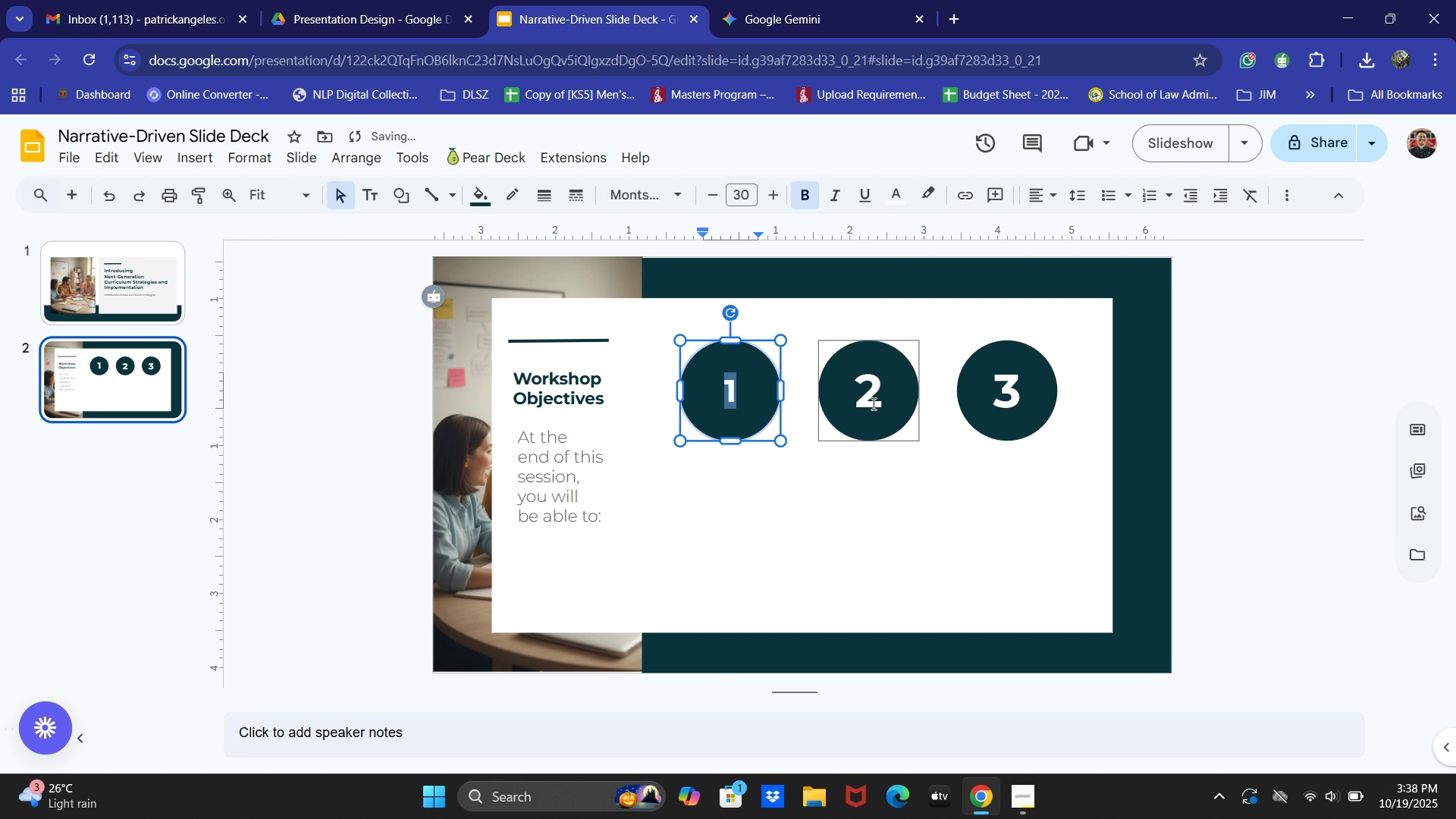 
double_click([872, 403])
 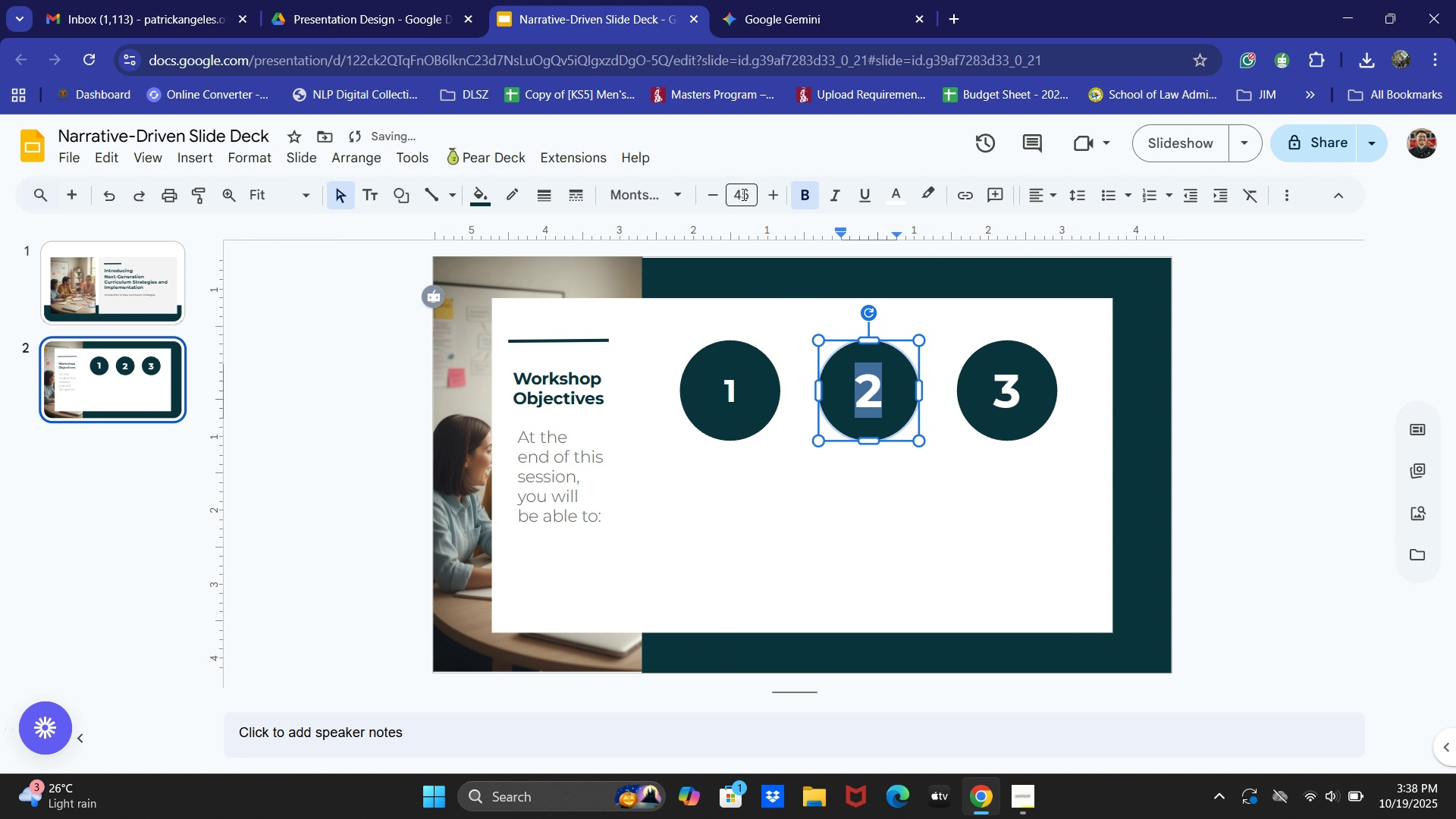 
left_click([742, 194])
 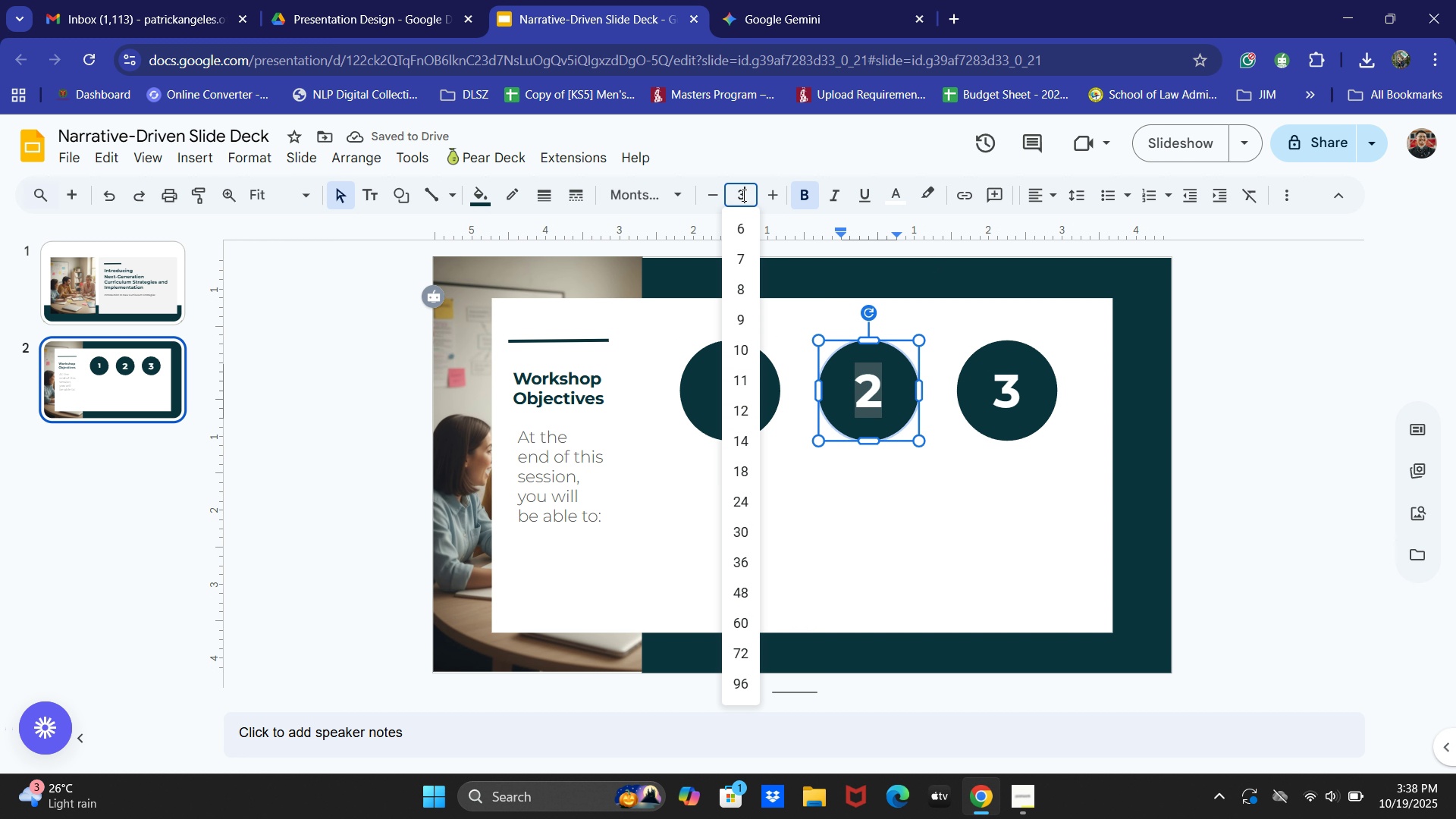 
key(Numpad3)
 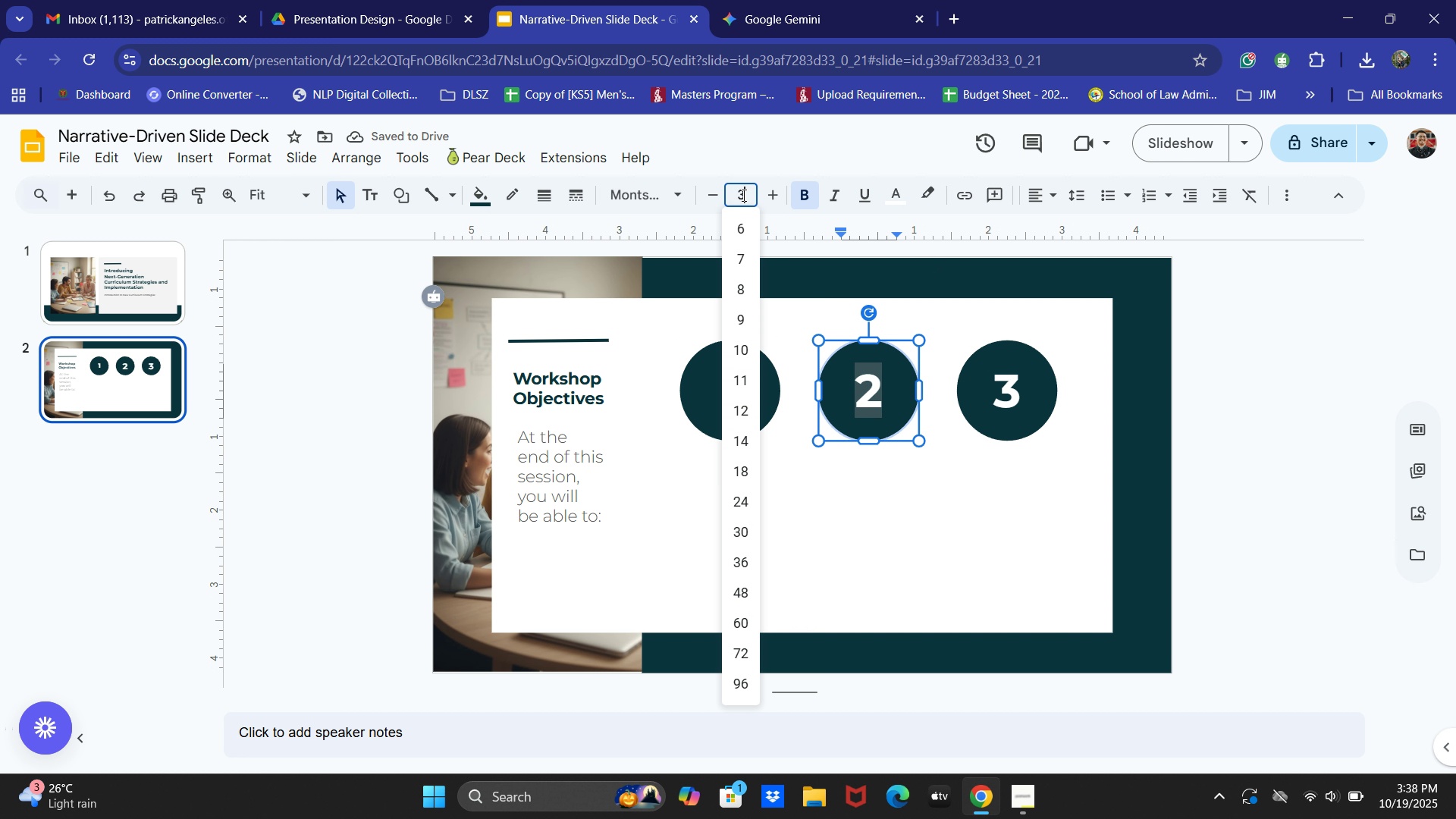 
key(Numpad0)
 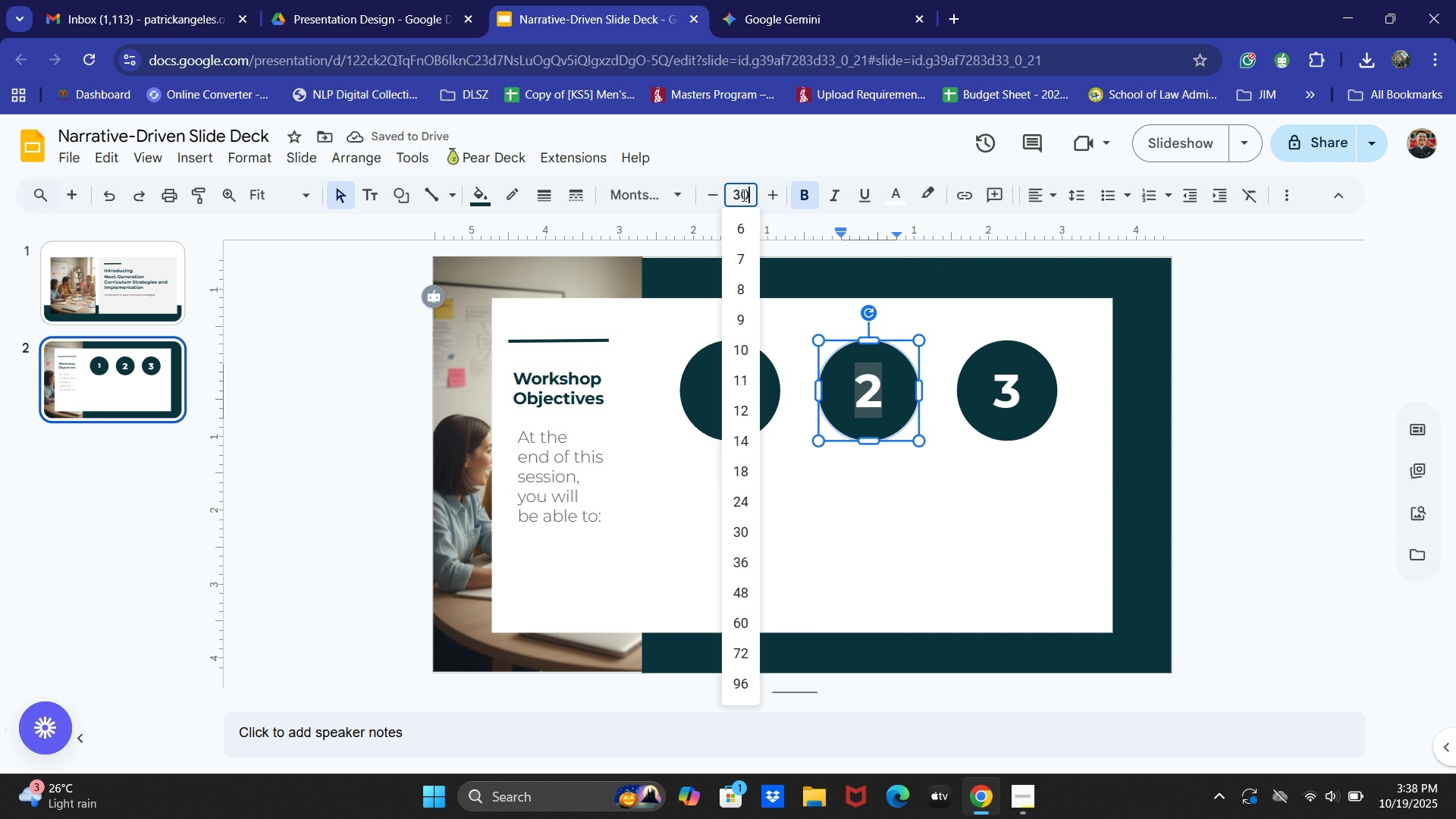 
key(NumpadEnter)
 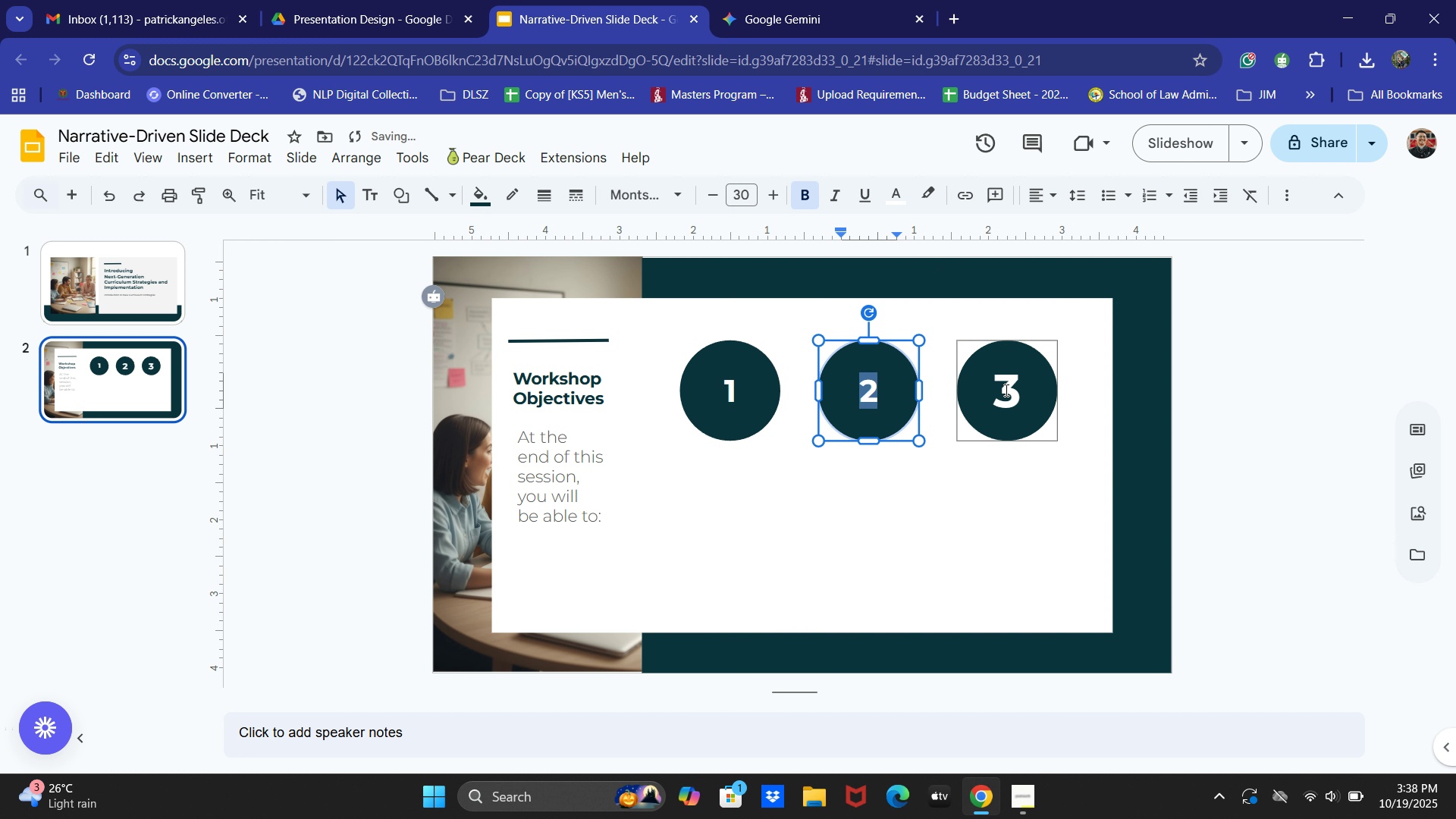 
double_click([1006, 390])
 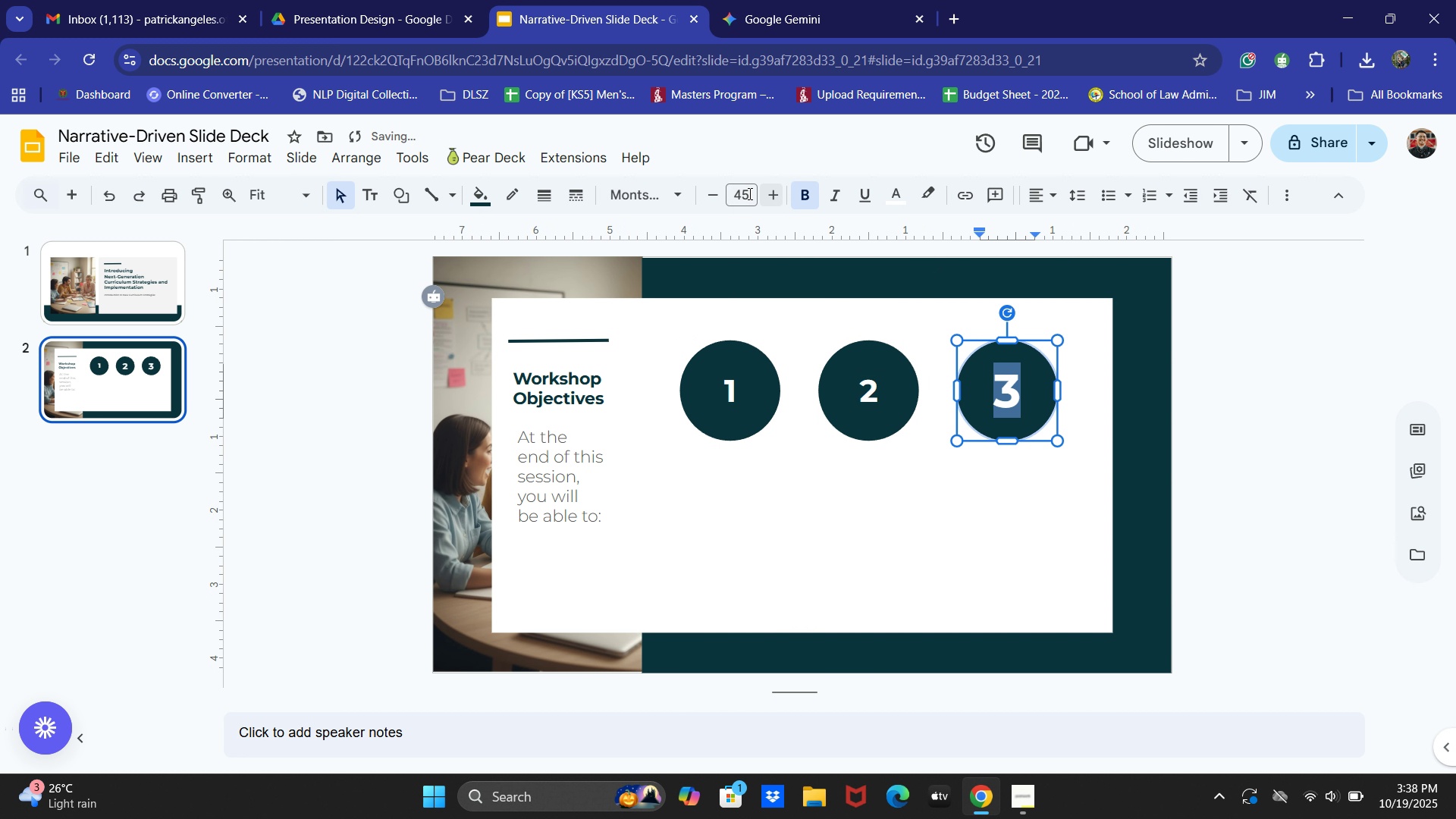 
left_click([748, 193])
 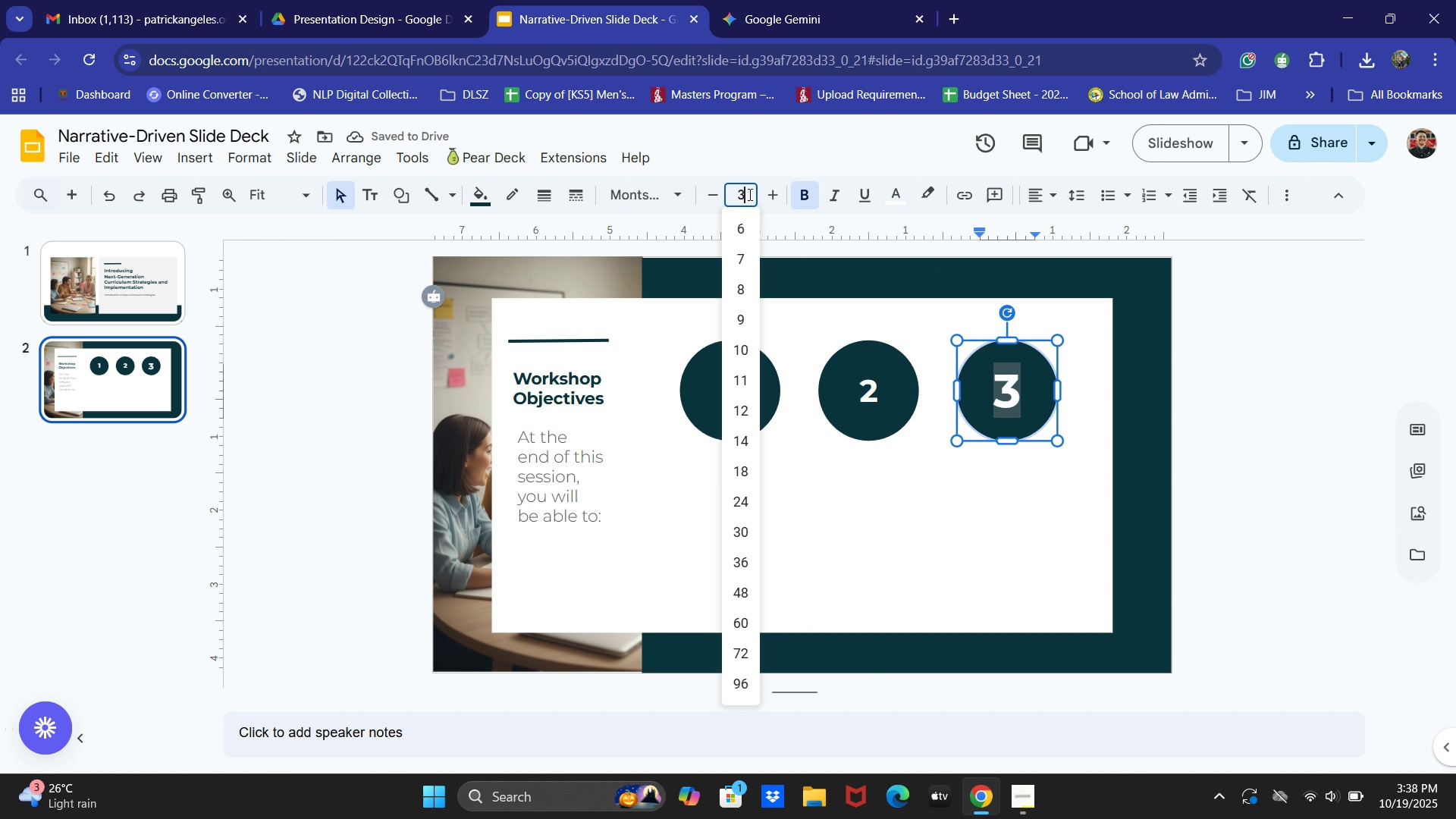 
key(Numpad3)
 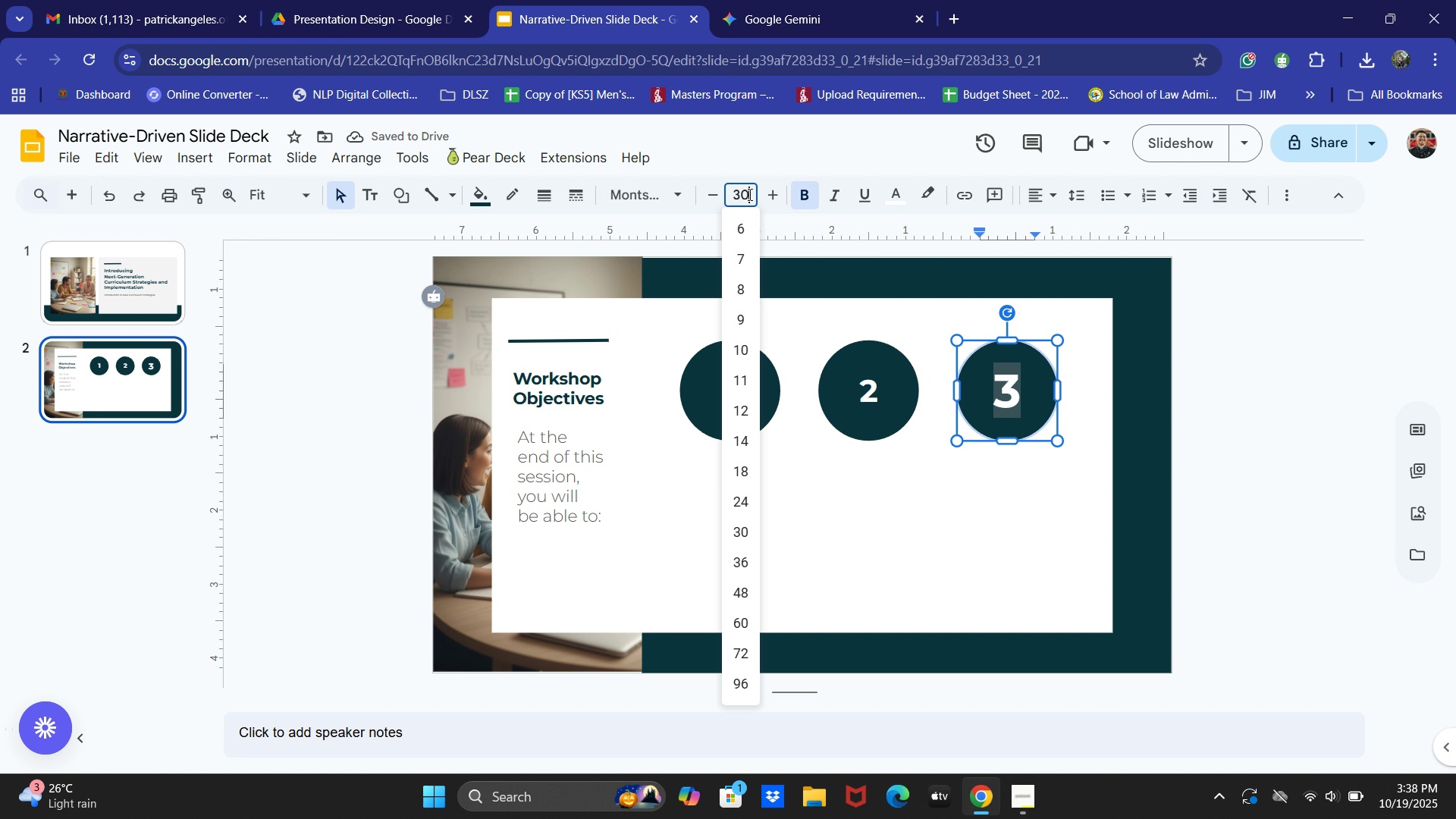 
key(Numpad0)
 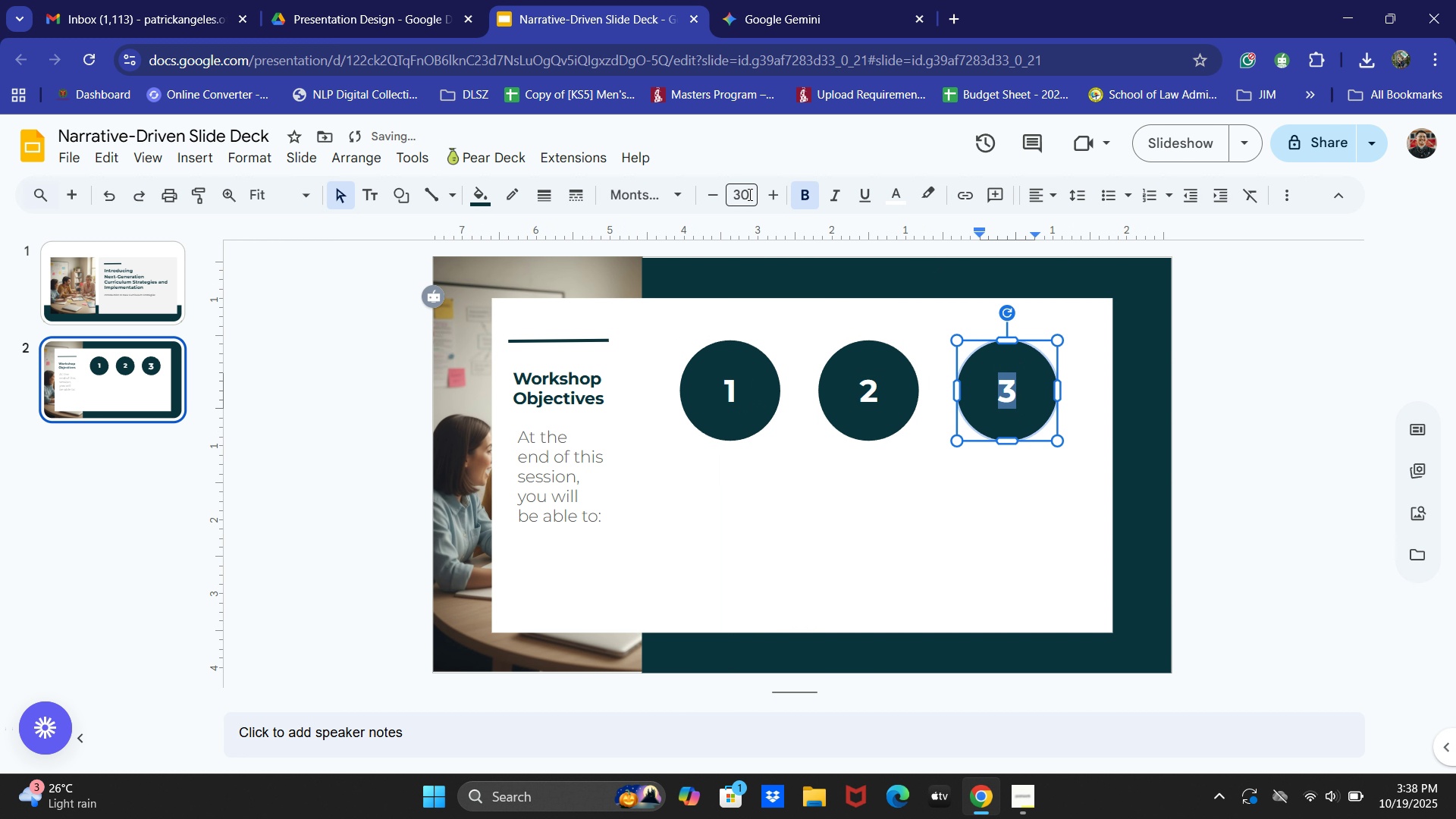 
key(NumpadEnter)
 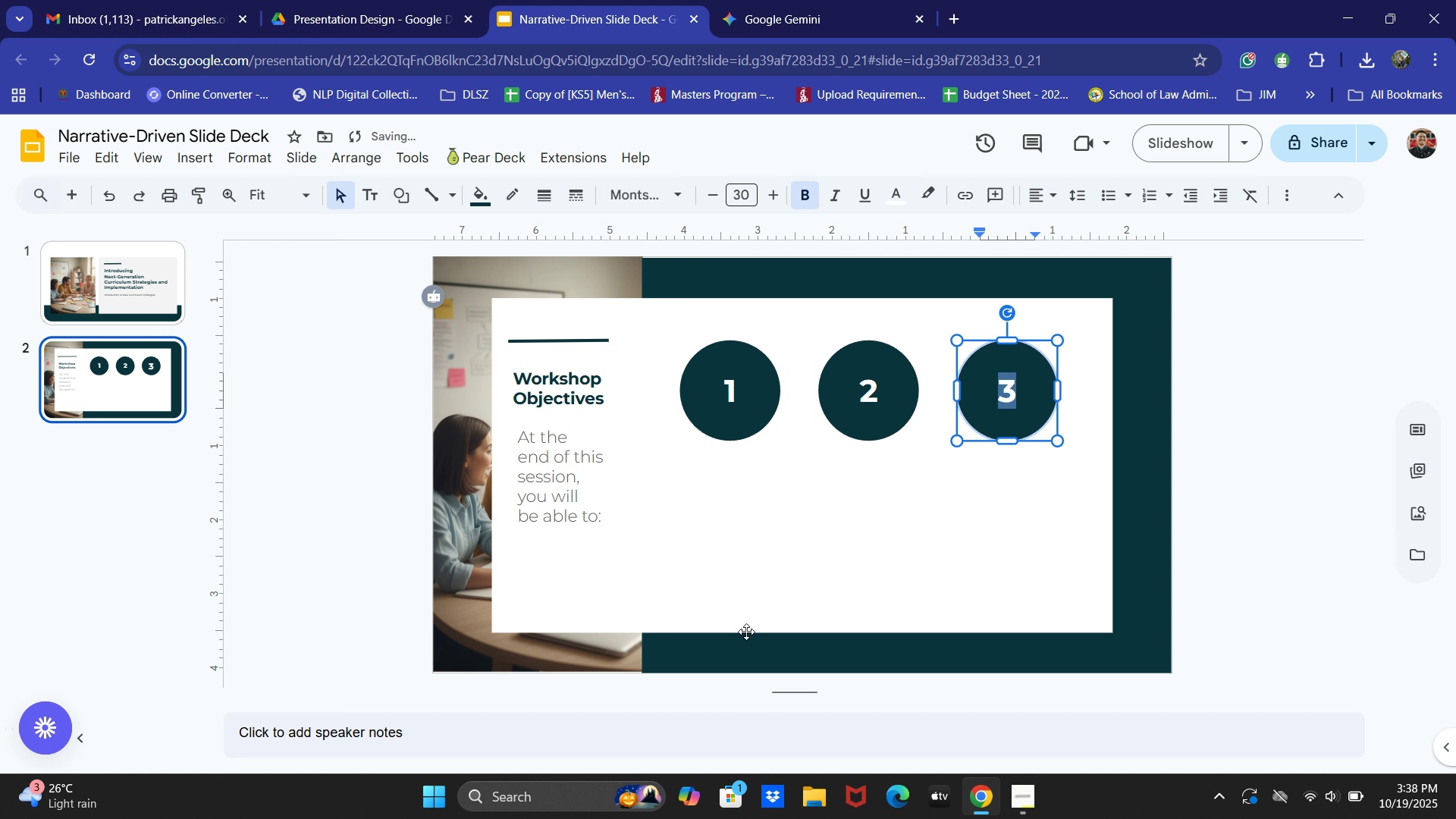 
left_click([761, 575])
 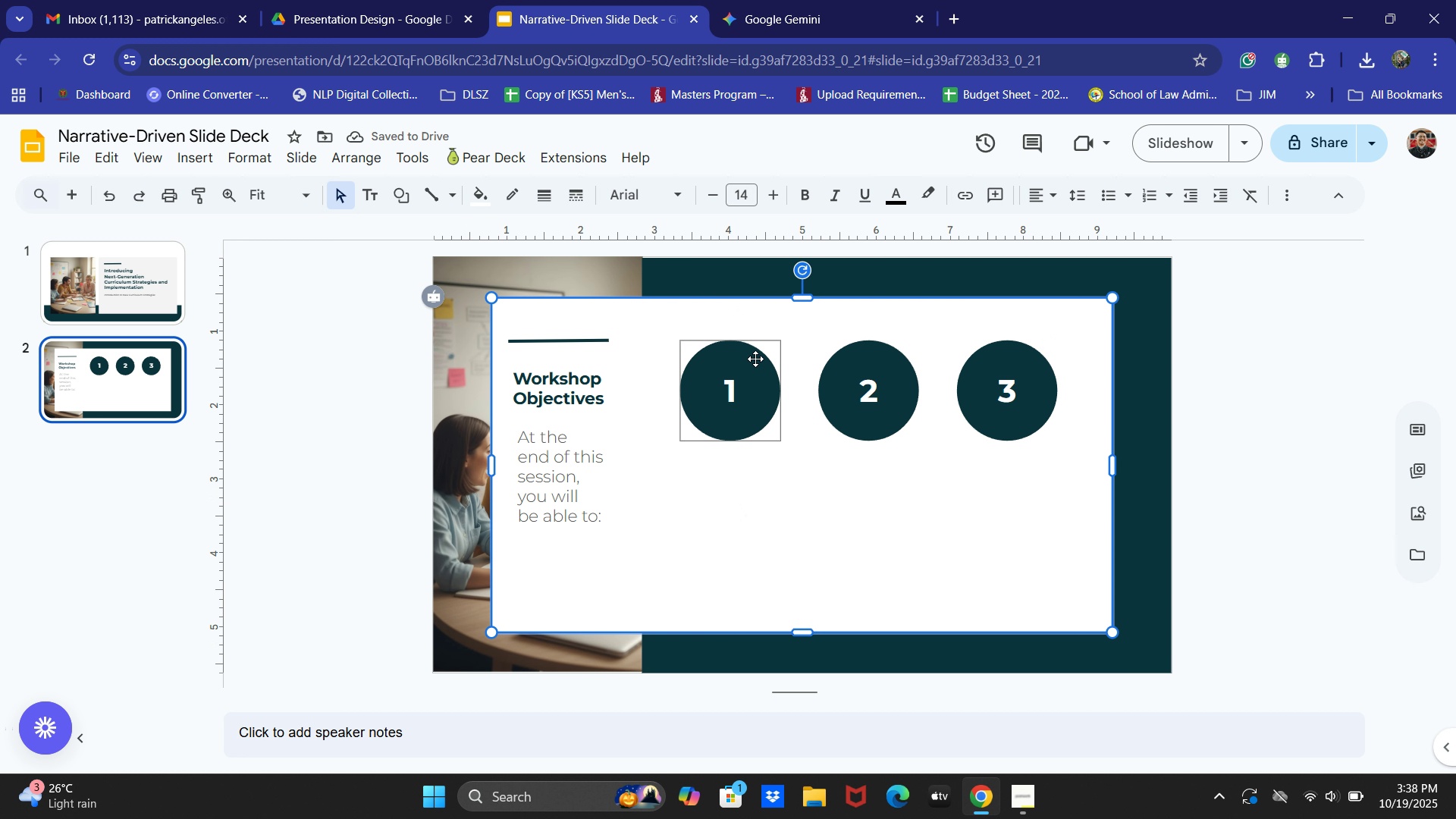 
left_click([733, 384])
 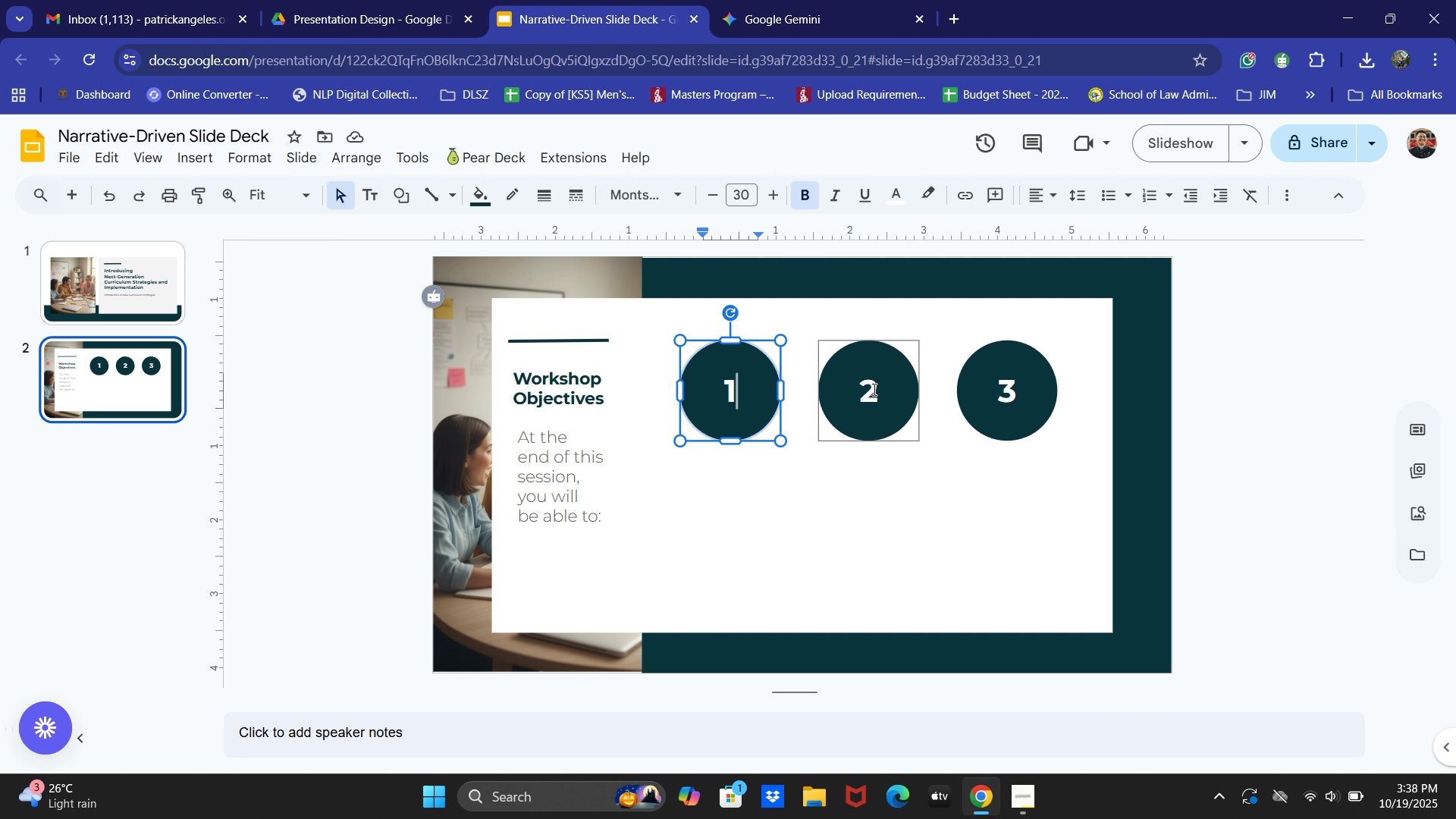 
left_click([873, 389])
 